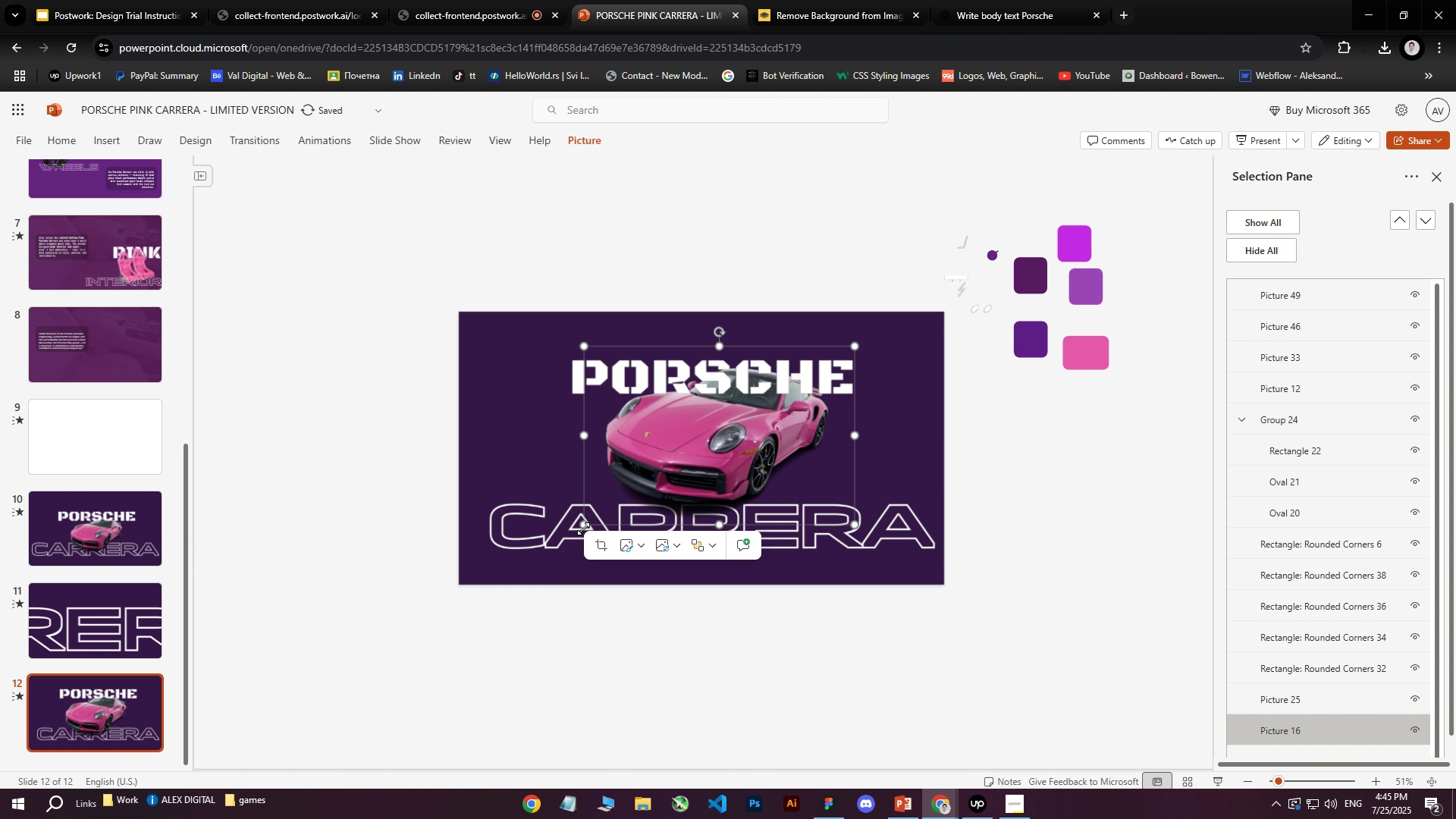 
left_click_drag(start_coordinate=[584, 527], to_coordinate=[605, 504])
 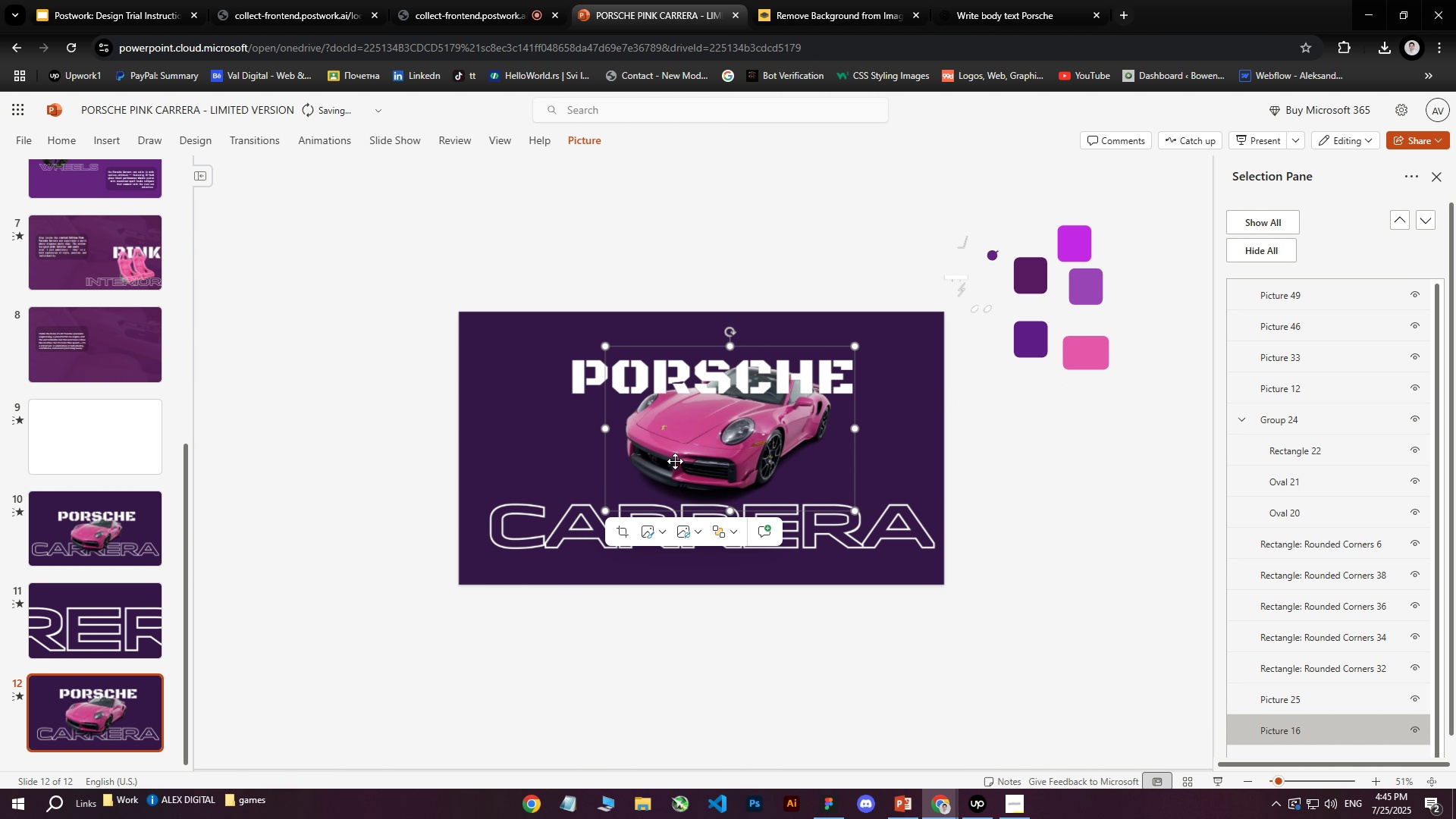 
left_click_drag(start_coordinate=[719, 438], to_coordinate=[691, 456])
 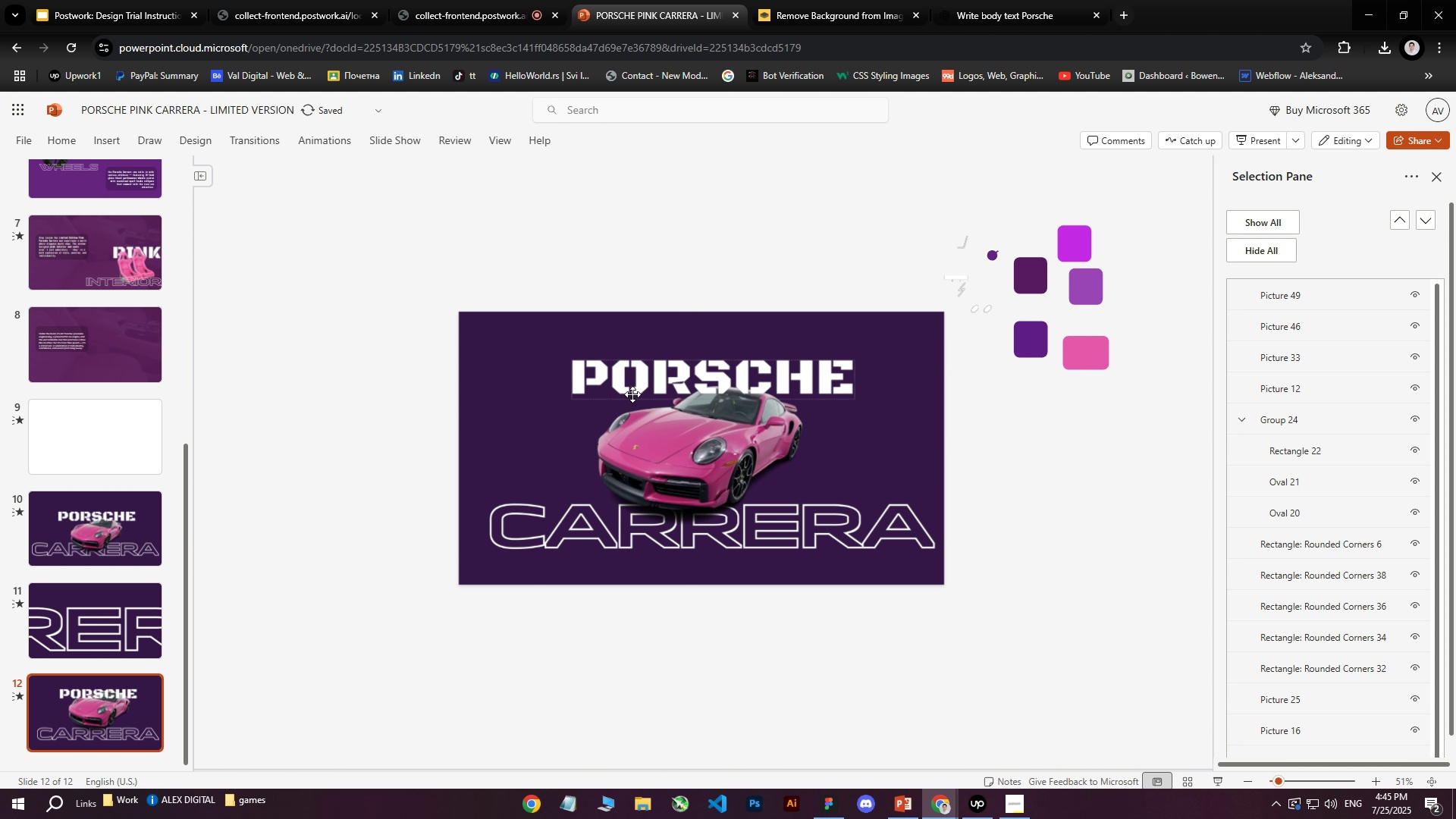 
double_click([597, 378])
 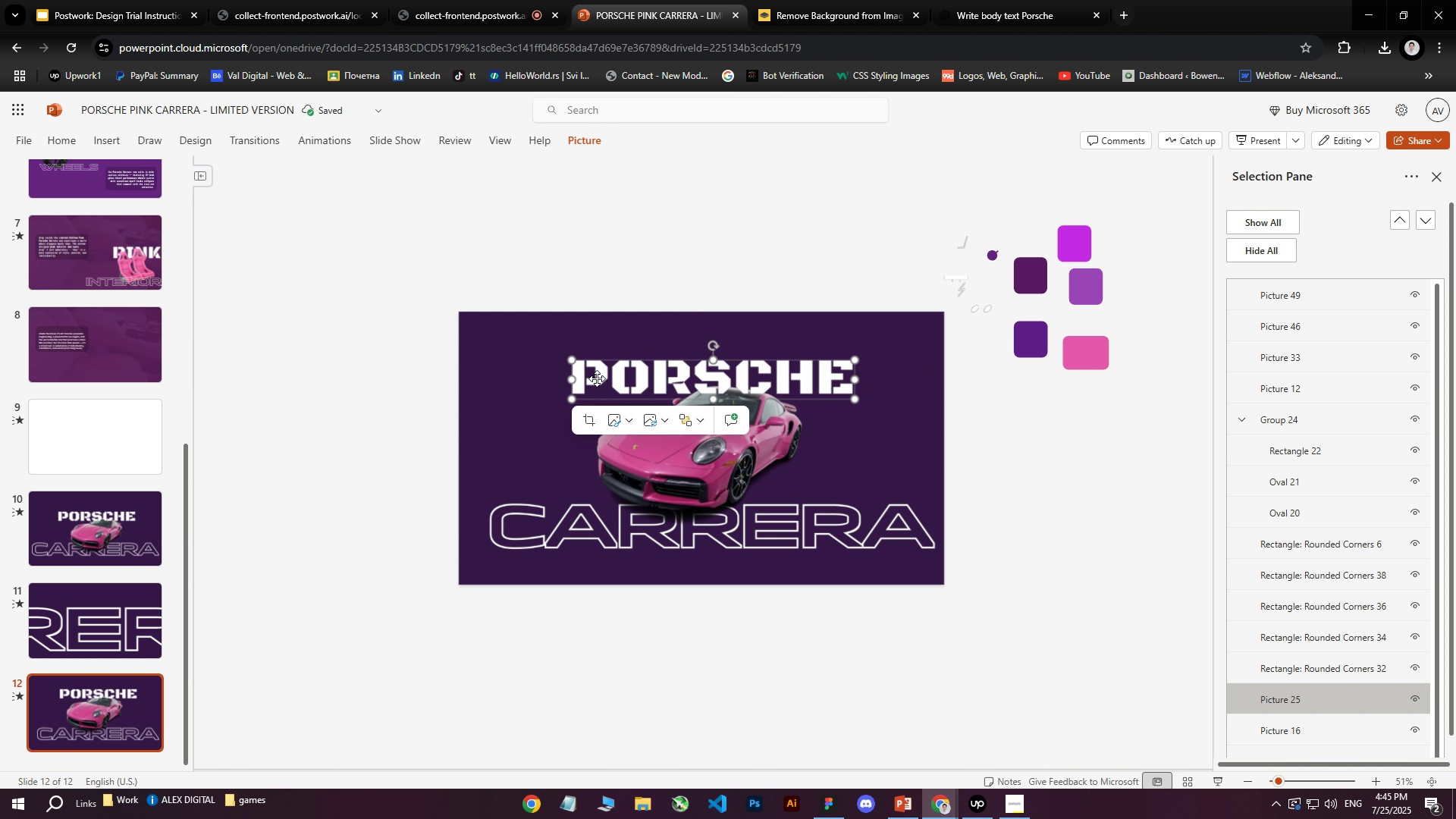 
hold_key(key=ArrowDown, duration=1.07)
 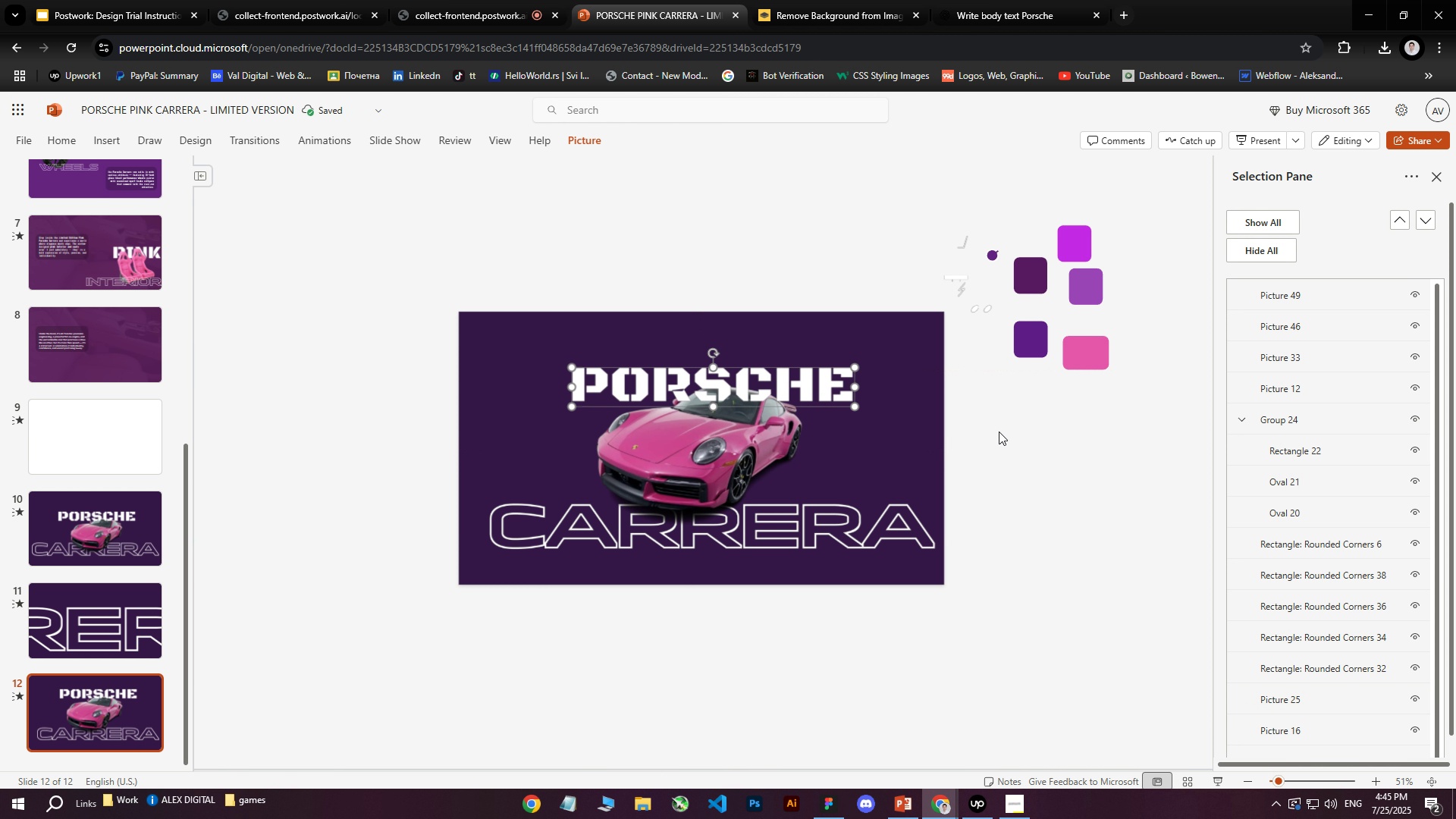 
left_click([999, 431])
 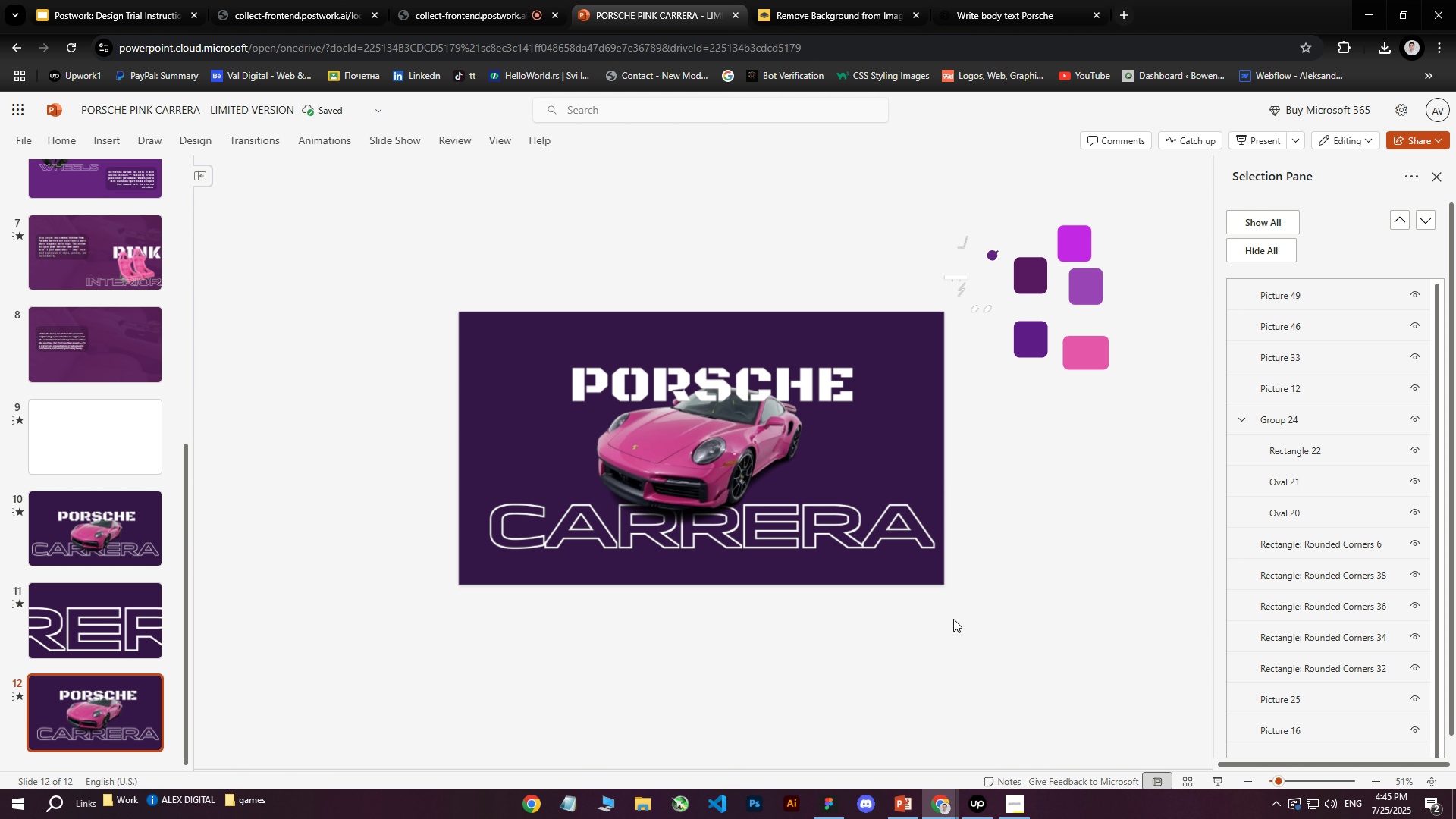 
left_click([1074, 354])
 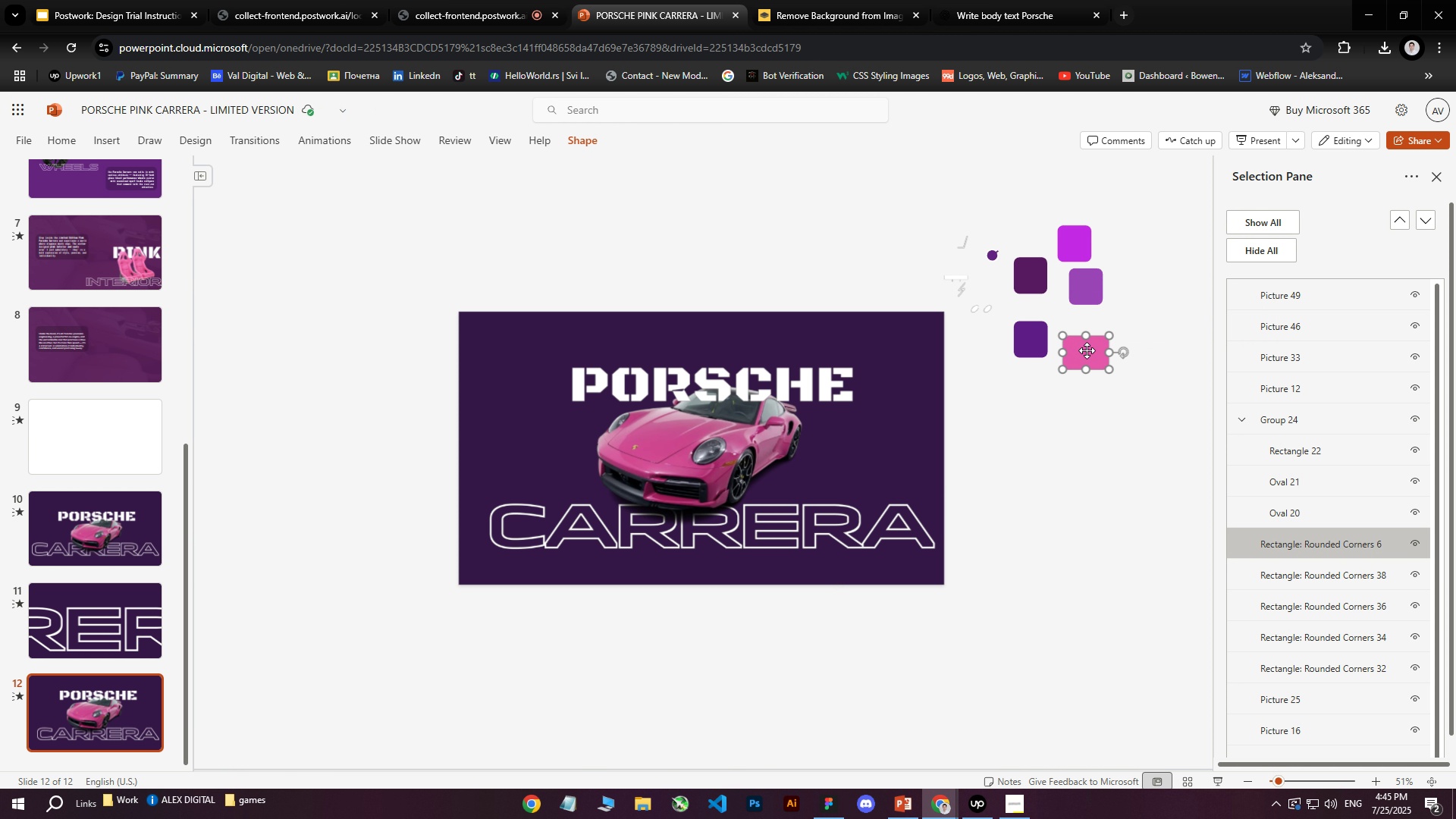 
left_click([1087, 350])
 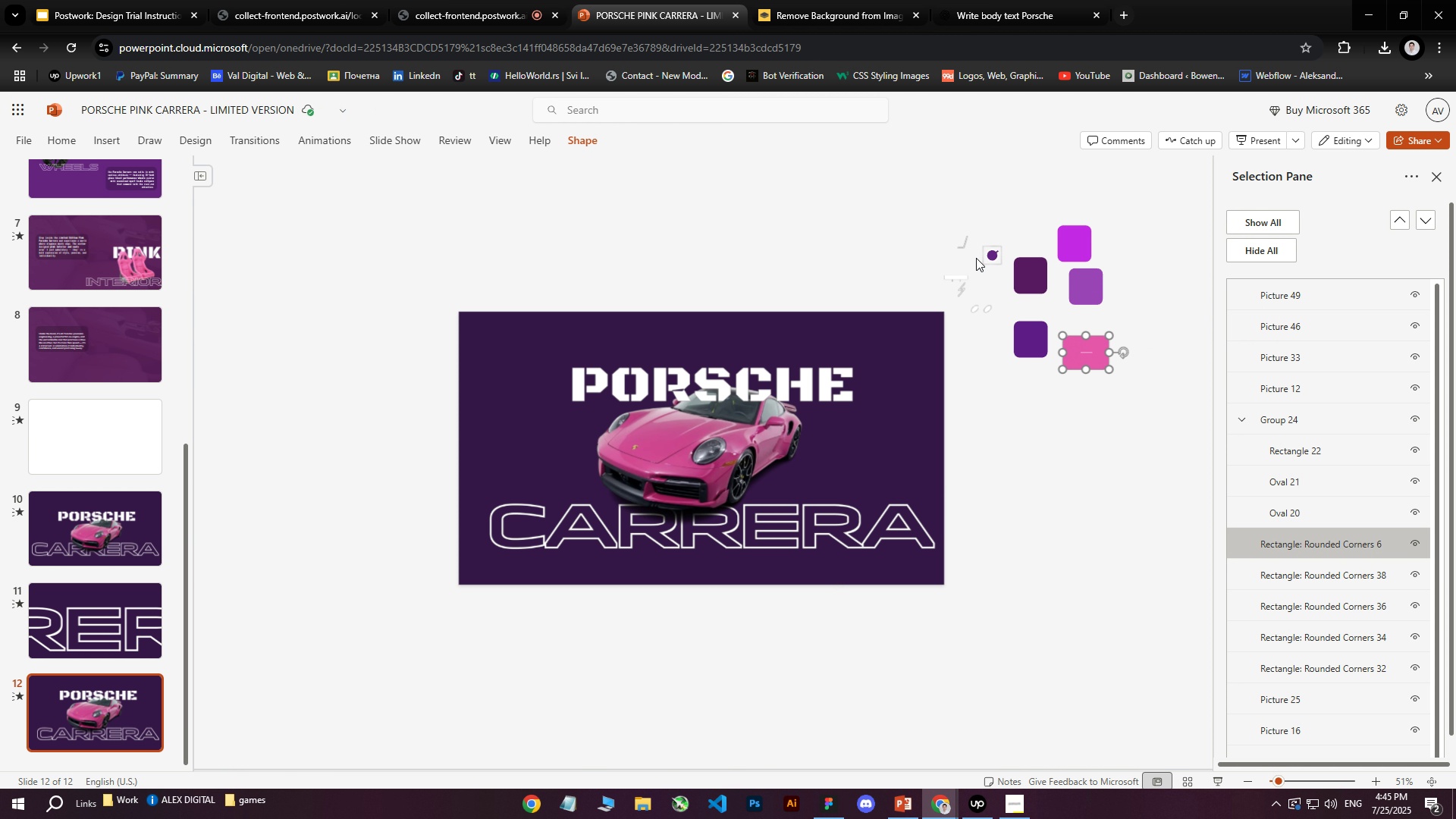 
left_click_drag(start_coordinate=[934, 202], to_coordinate=[1152, 393])
 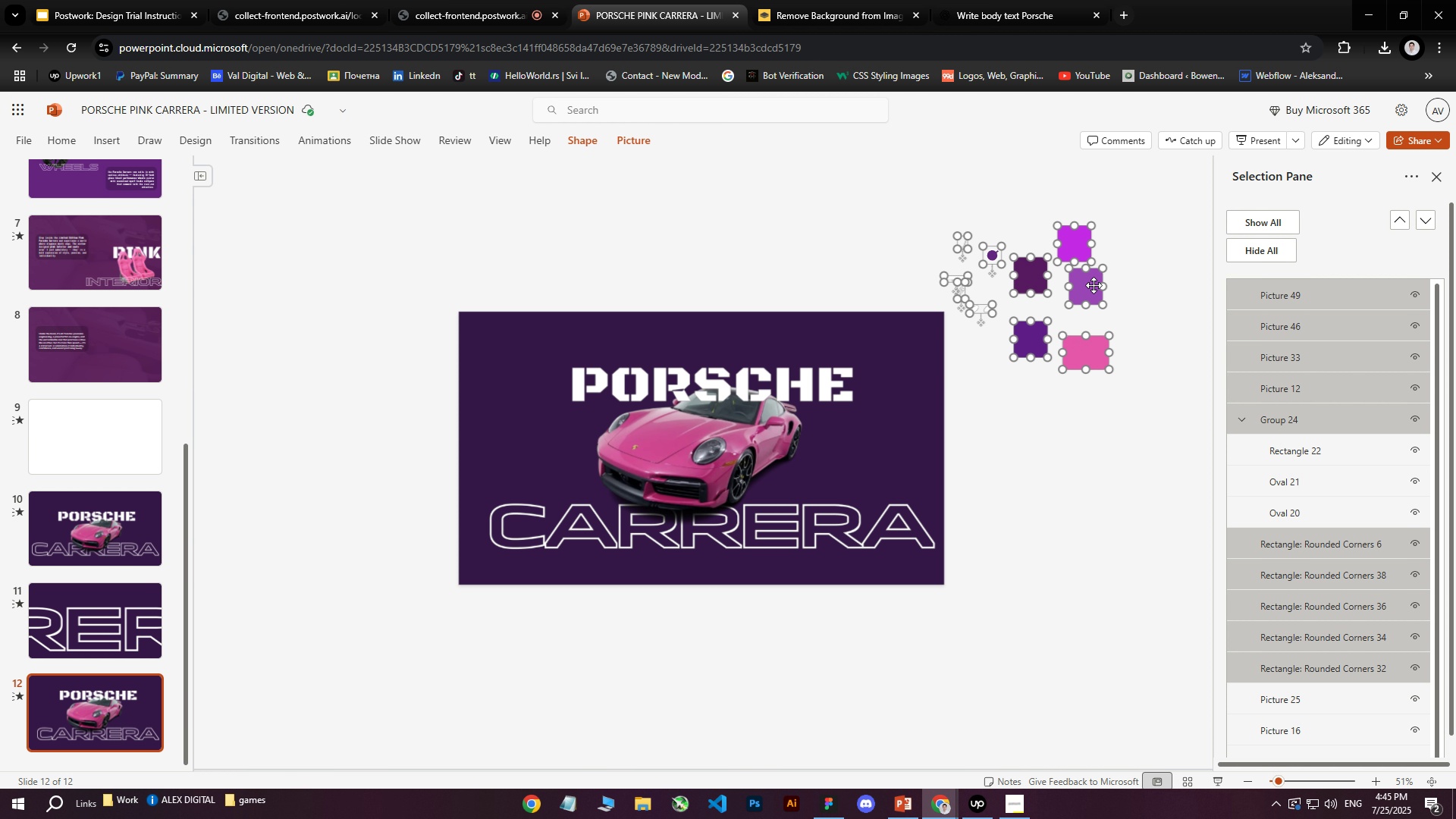 
left_click_drag(start_coordinate=[1097, 287], to_coordinate=[906, 202])
 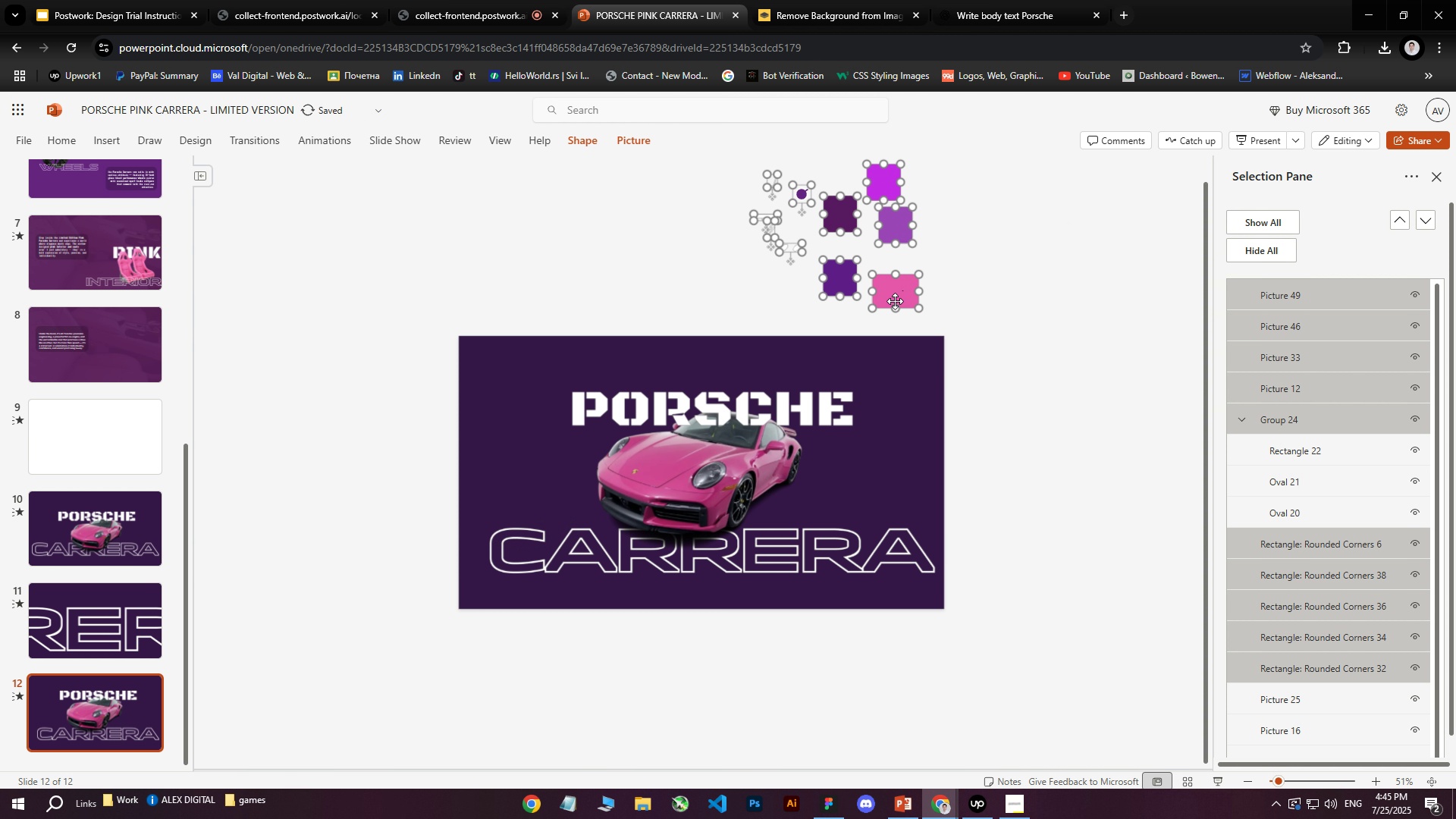 
double_click([899, 295])
 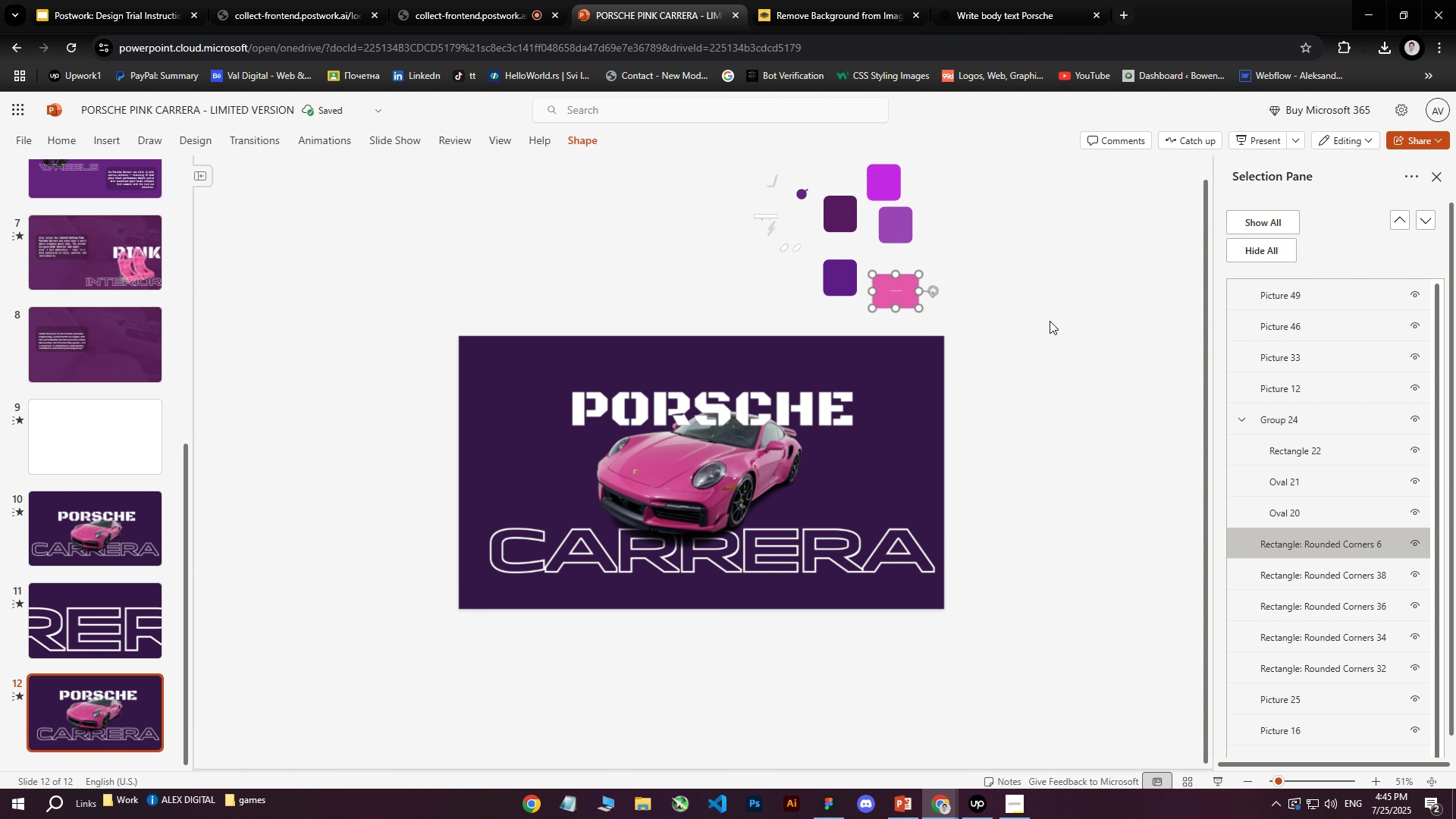 
triple_click([1050, 321])
 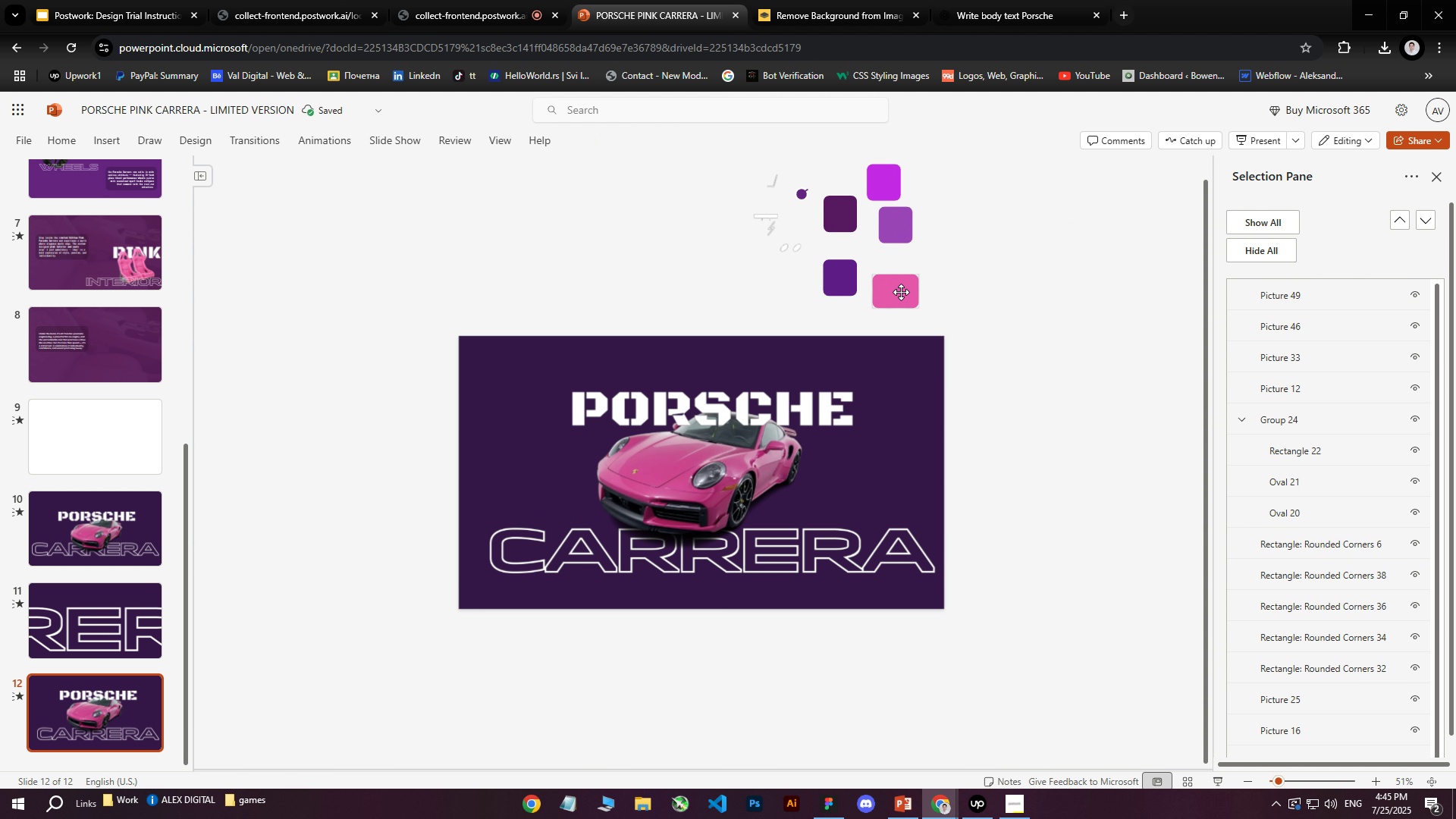 
triple_click([899, 292])
 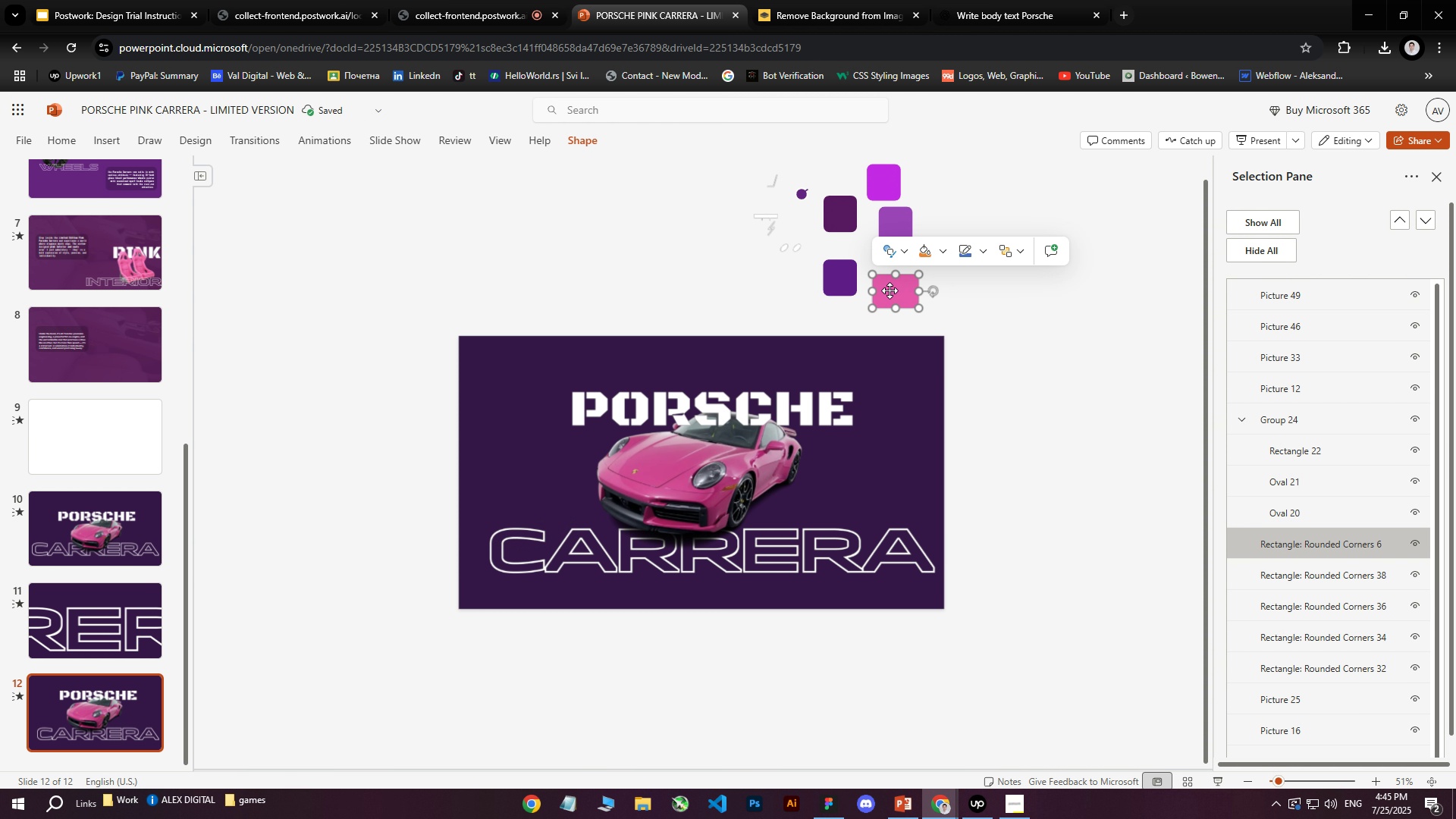 
left_click_drag(start_coordinate=[898, 290], to_coordinate=[965, 593])
 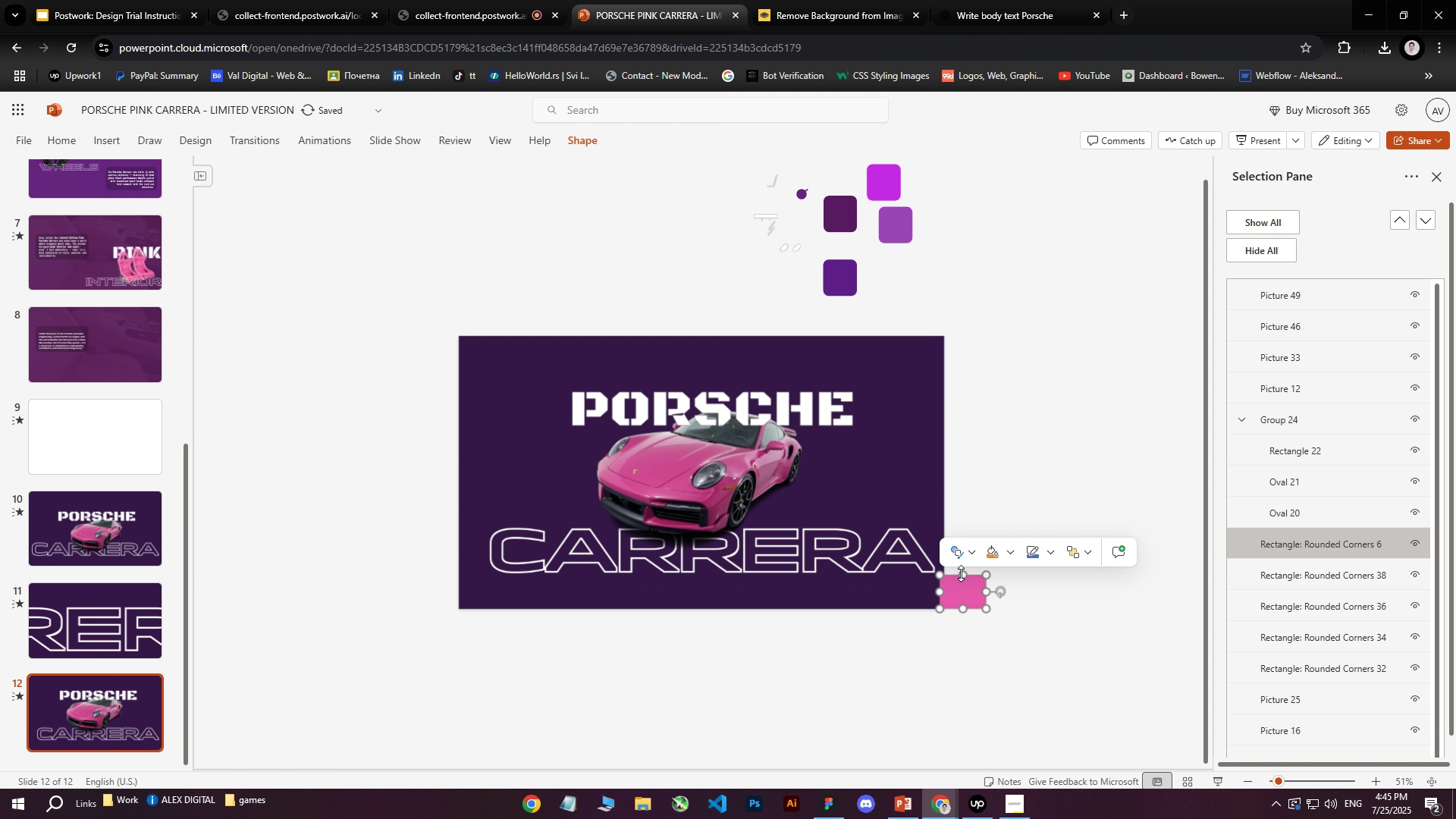 
left_click_drag(start_coordinate=[961, 573], to_coordinate=[962, 333])
 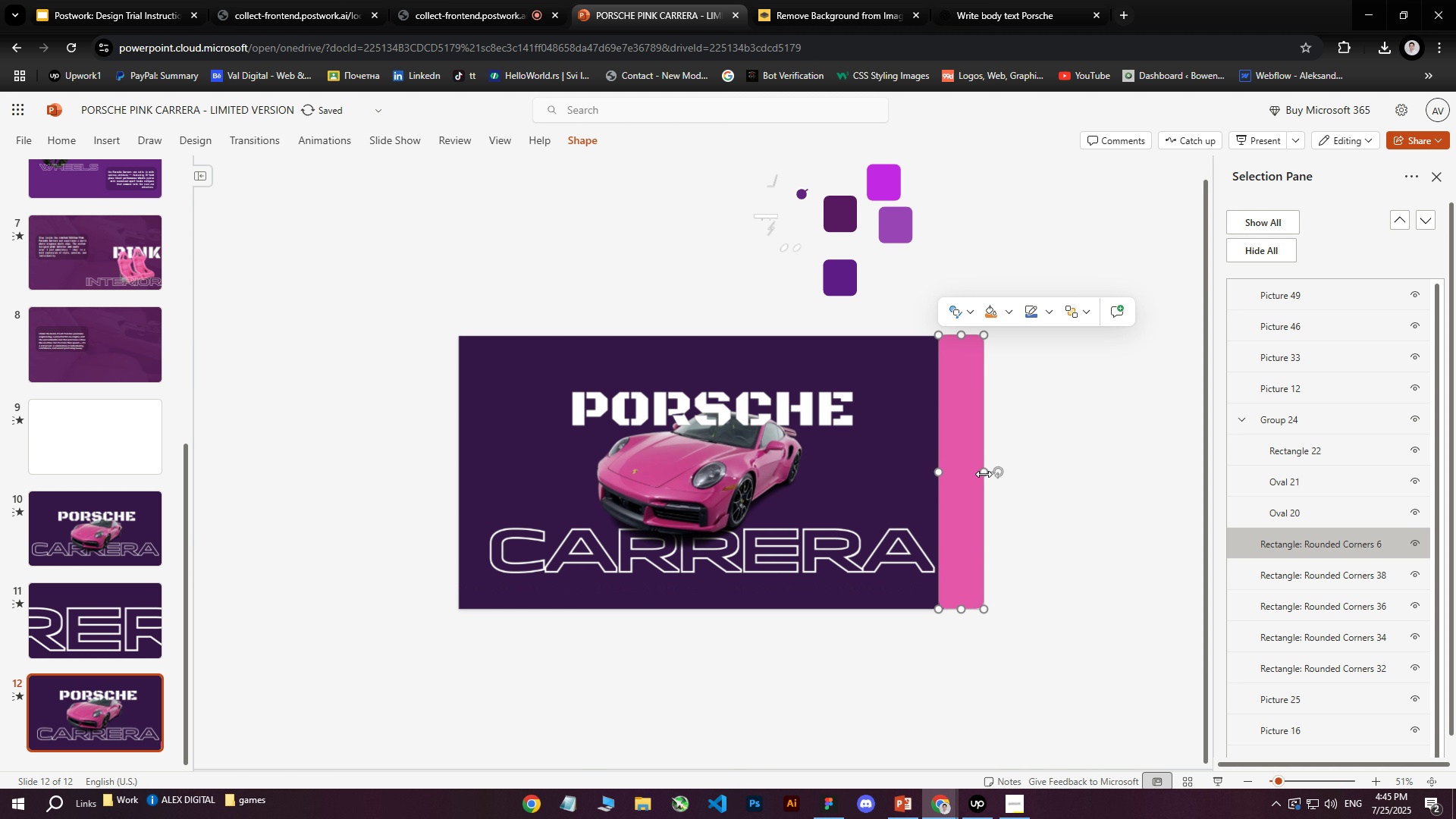 
left_click_drag(start_coordinate=[984, 474], to_coordinate=[1150, 485])
 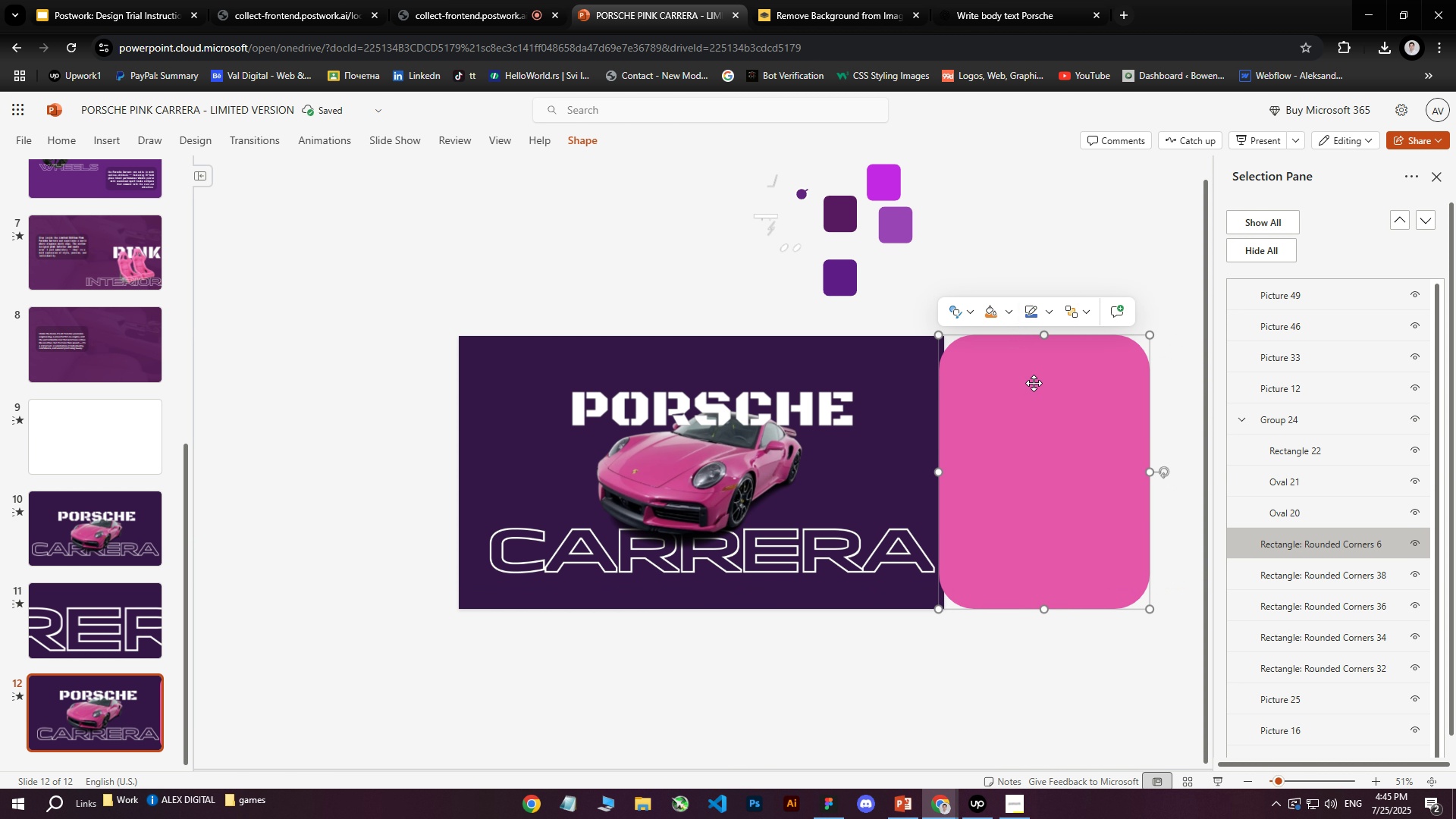 
left_click([1046, 313])
 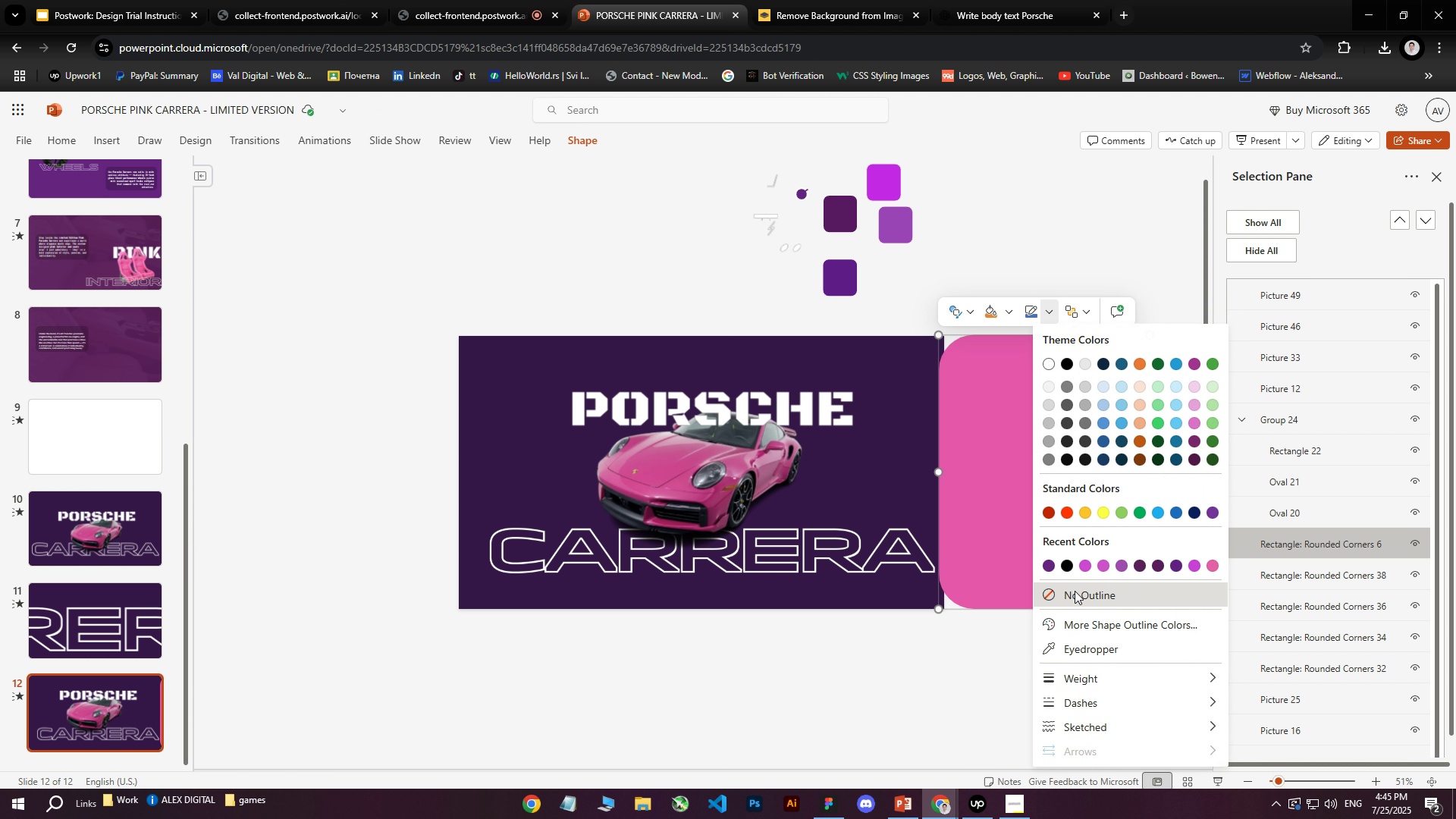 
double_click([1037, 397])
 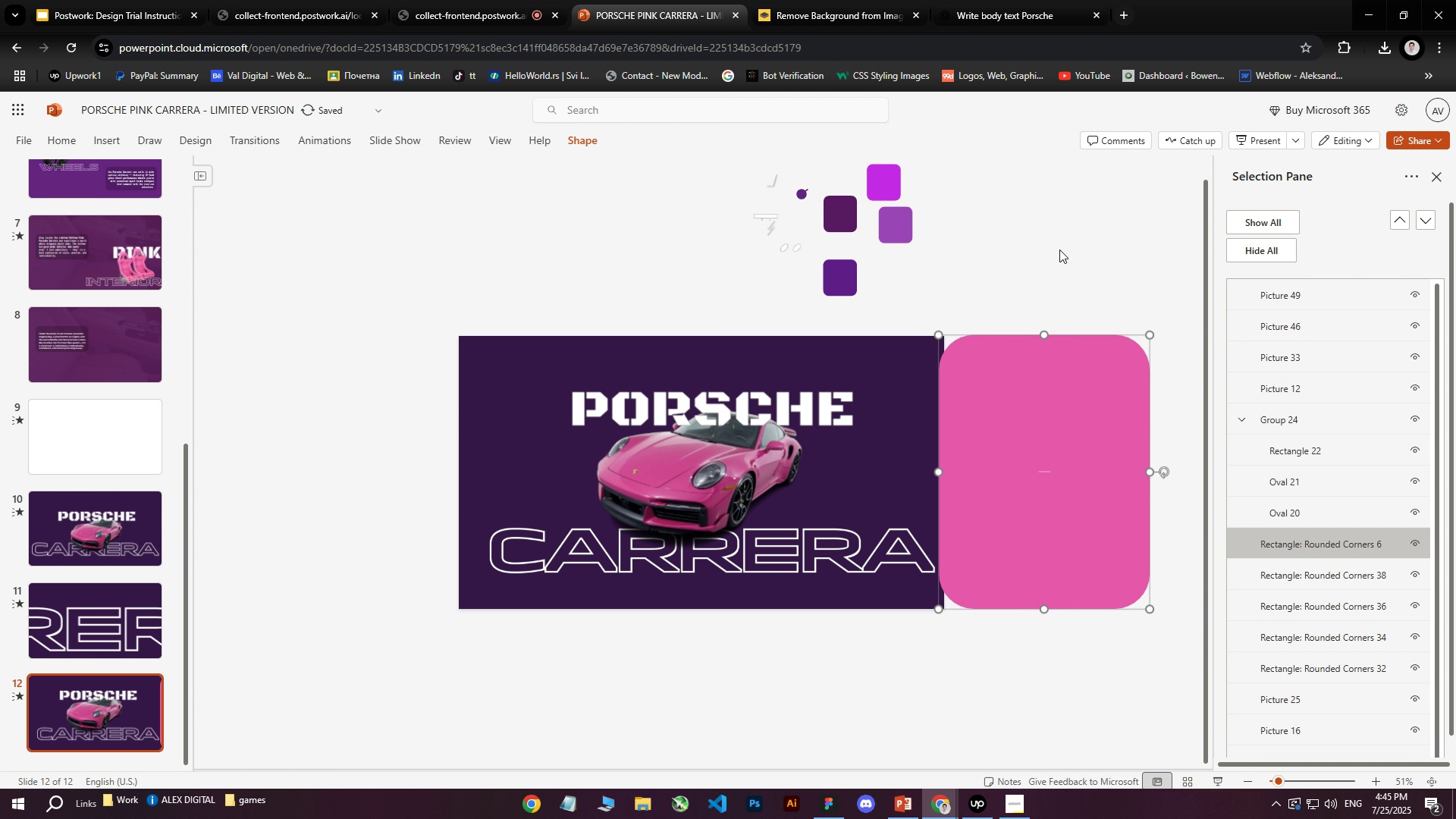 
triple_click([1060, 248])
 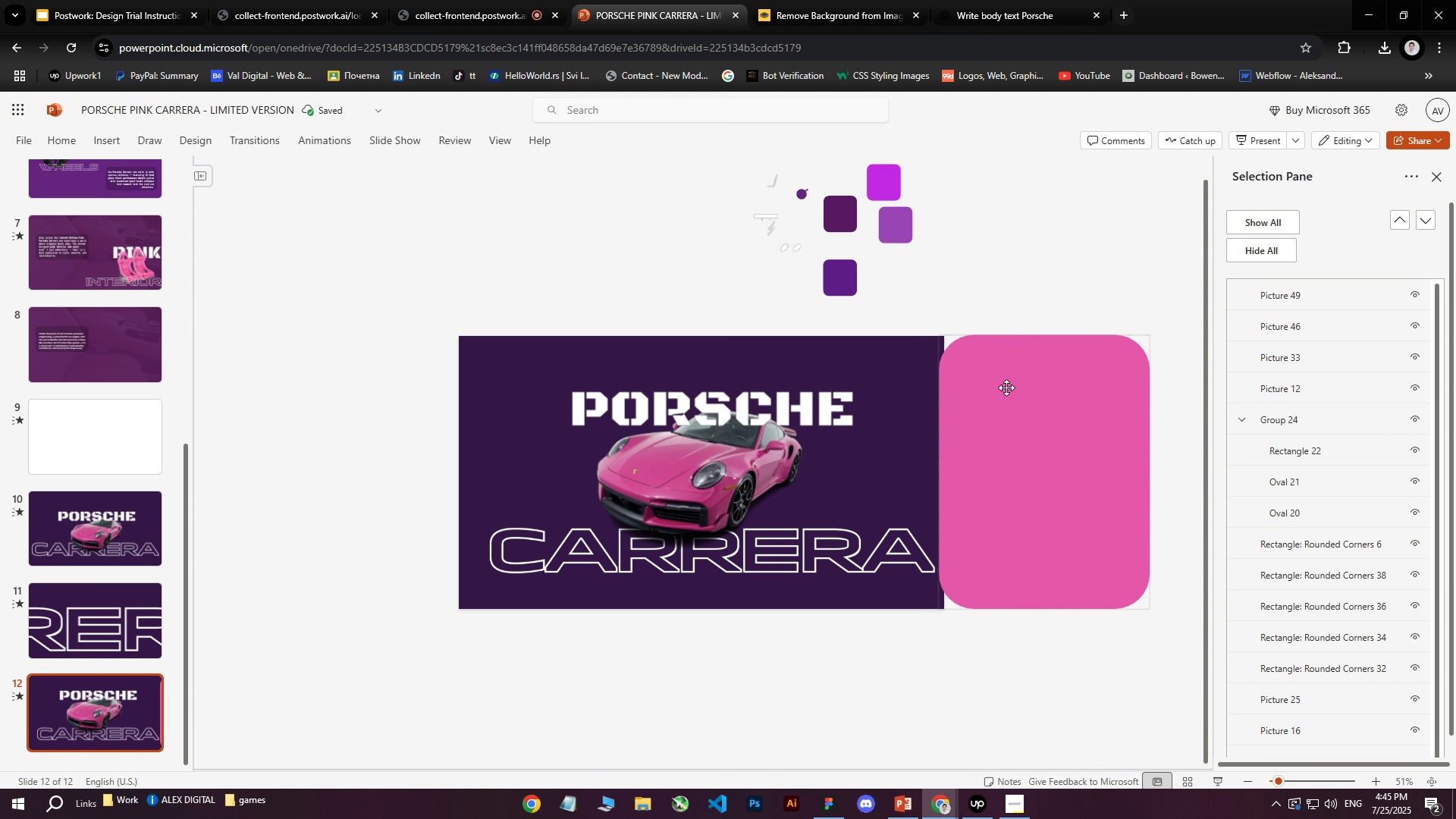 
triple_click([1006, 388])
 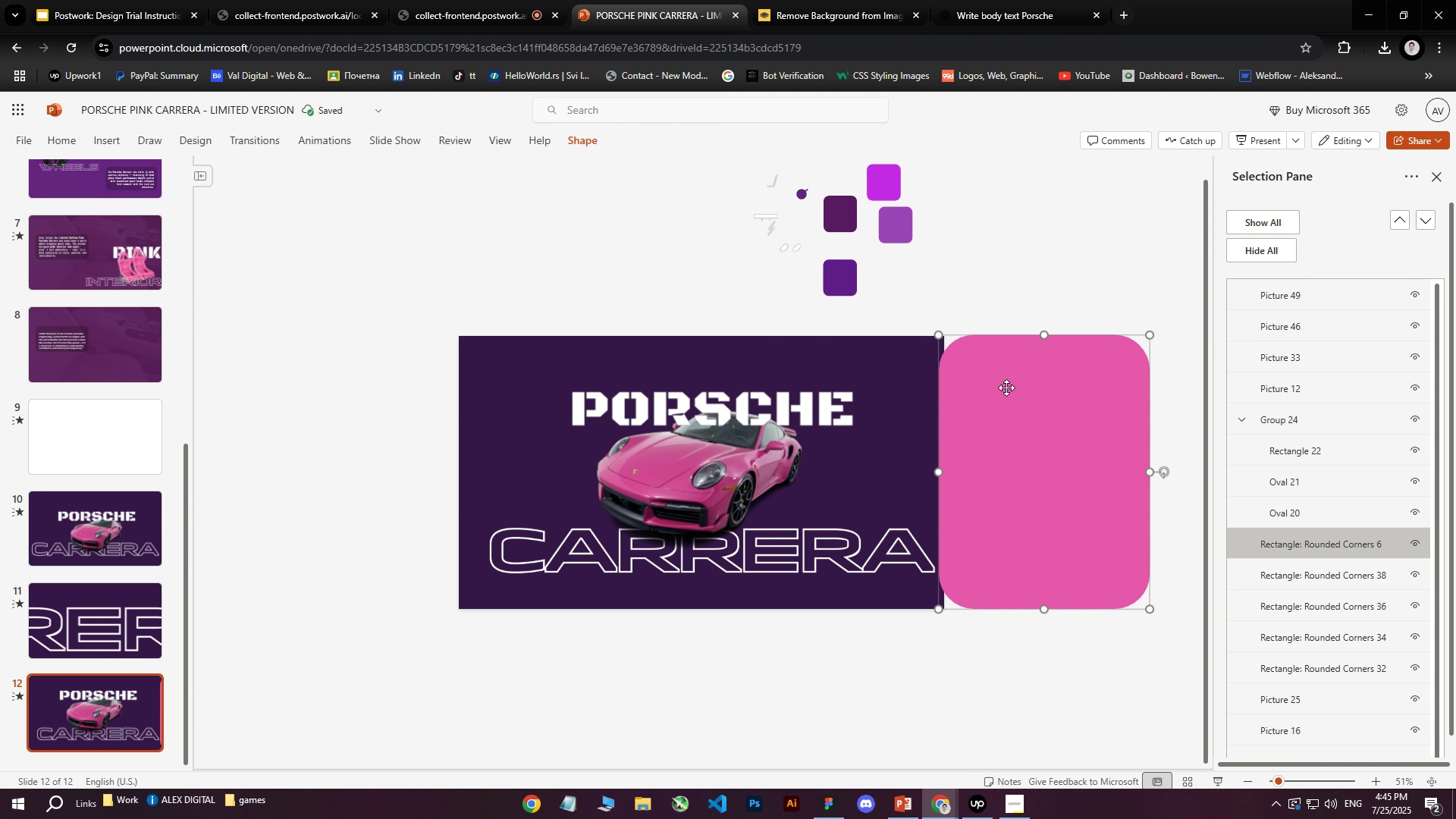 
right_click([1006, 388])
 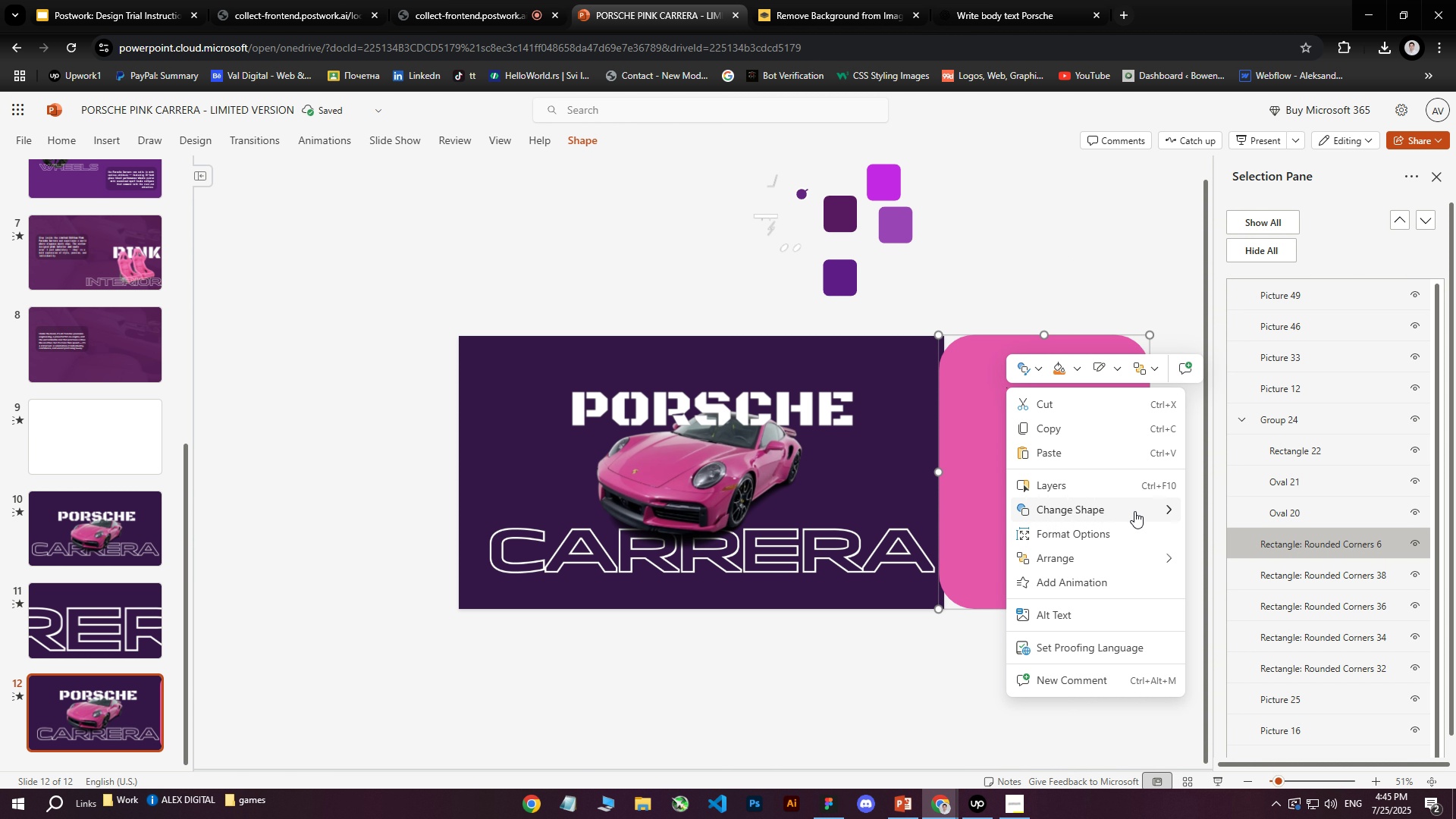 
left_click([1172, 513])
 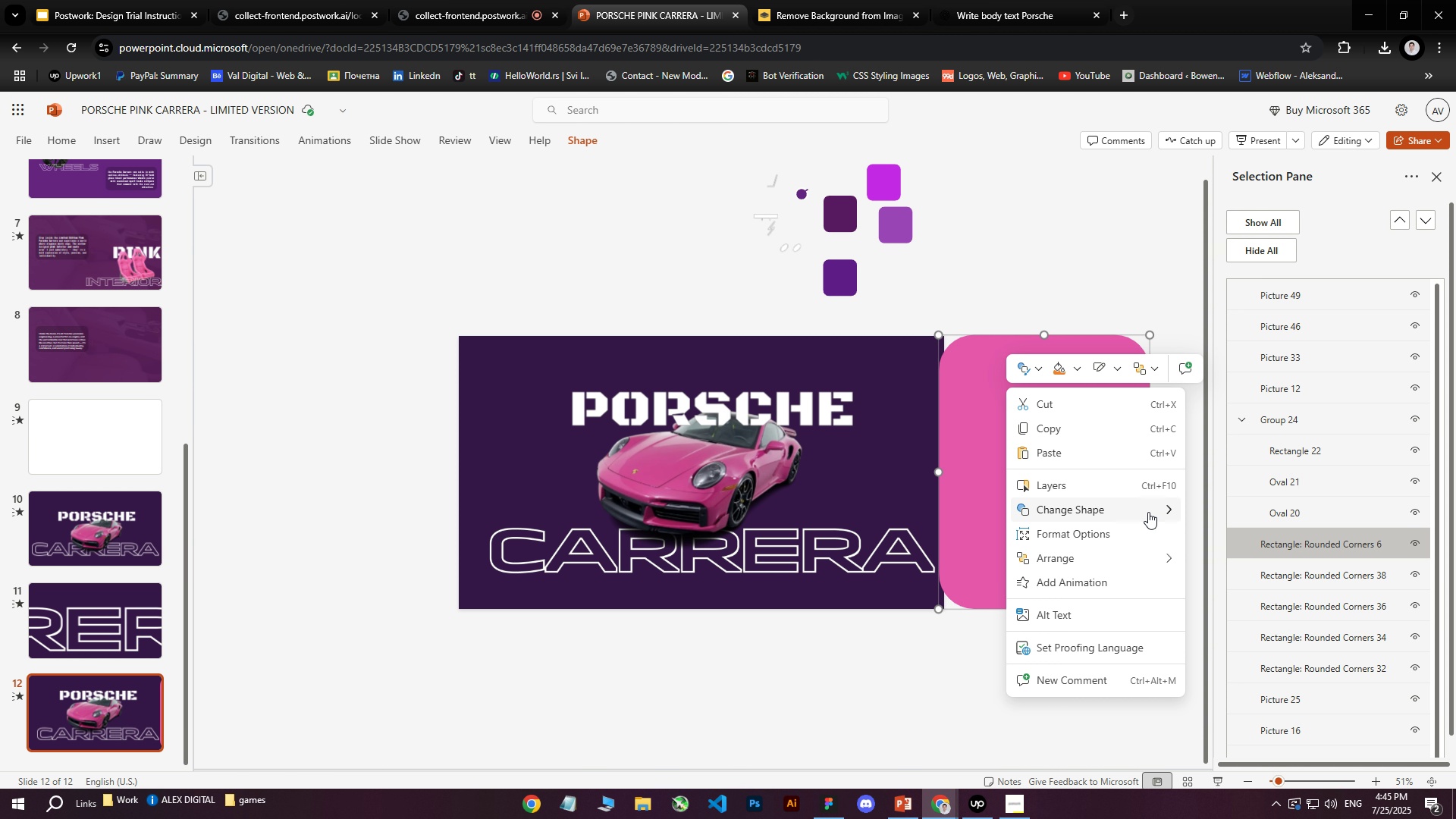 
double_click([1148, 512])
 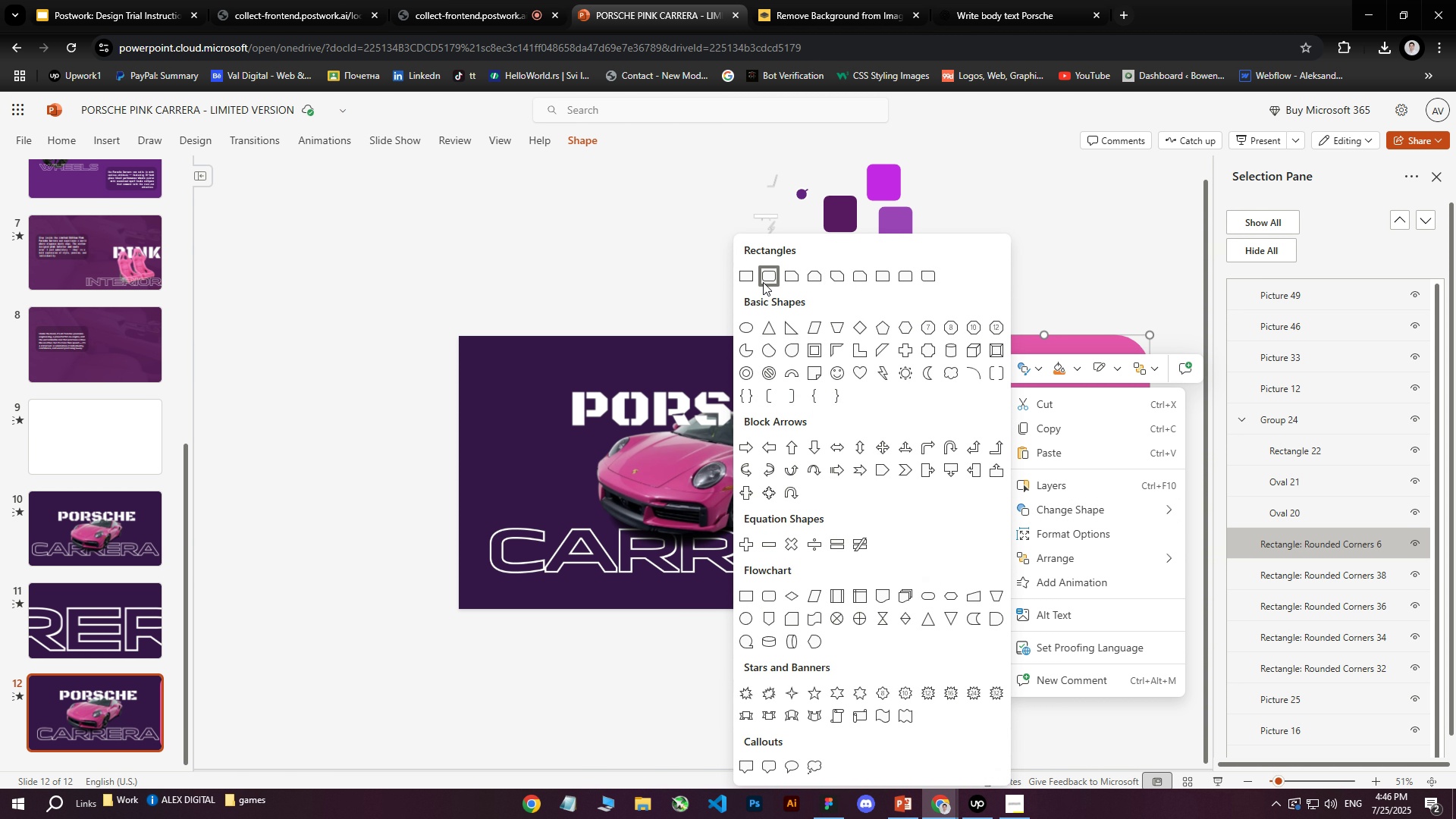 
left_click([745, 275])
 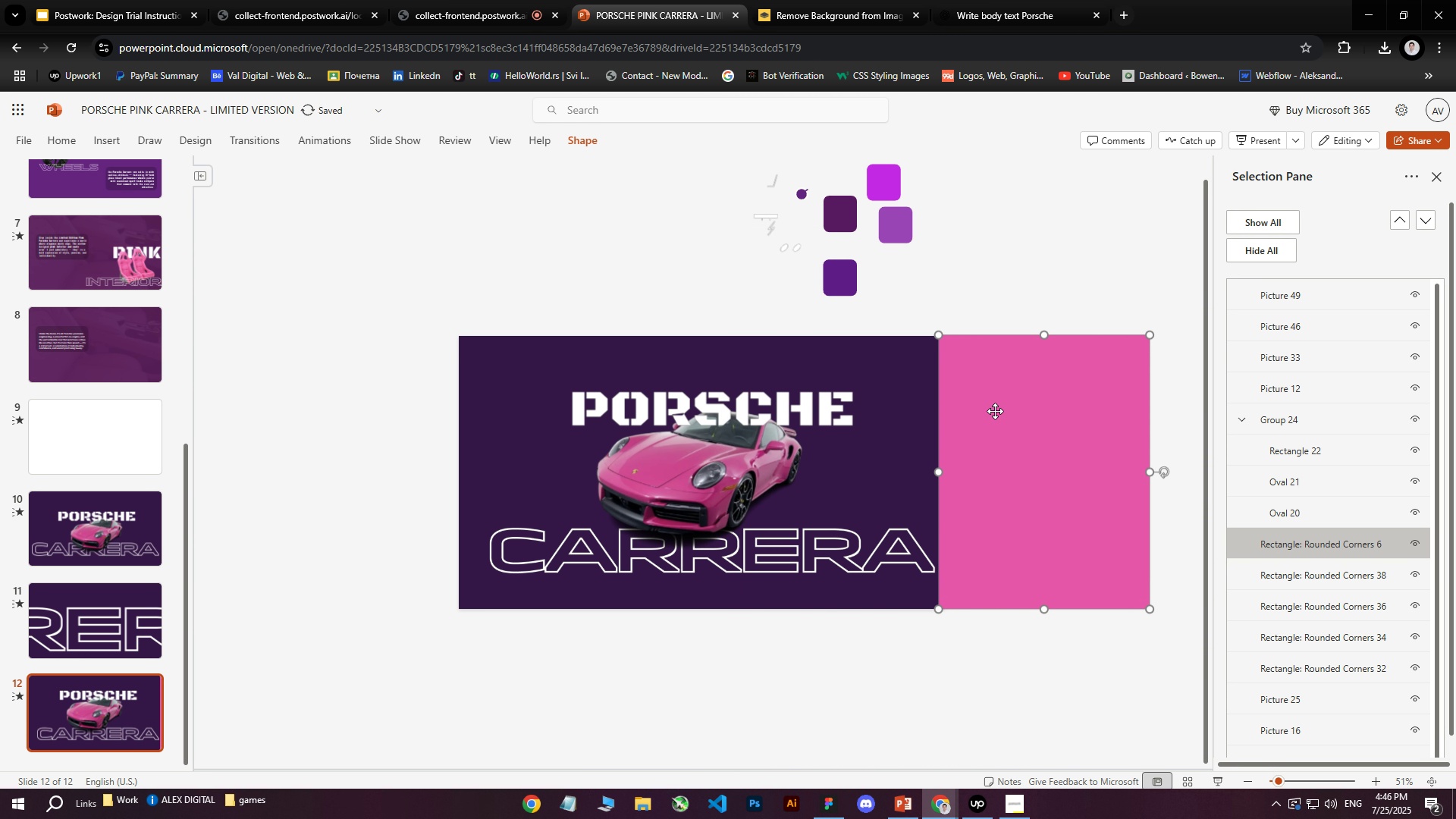 
left_click_drag(start_coordinate=[1001, 417], to_coordinate=[1006, 419])
 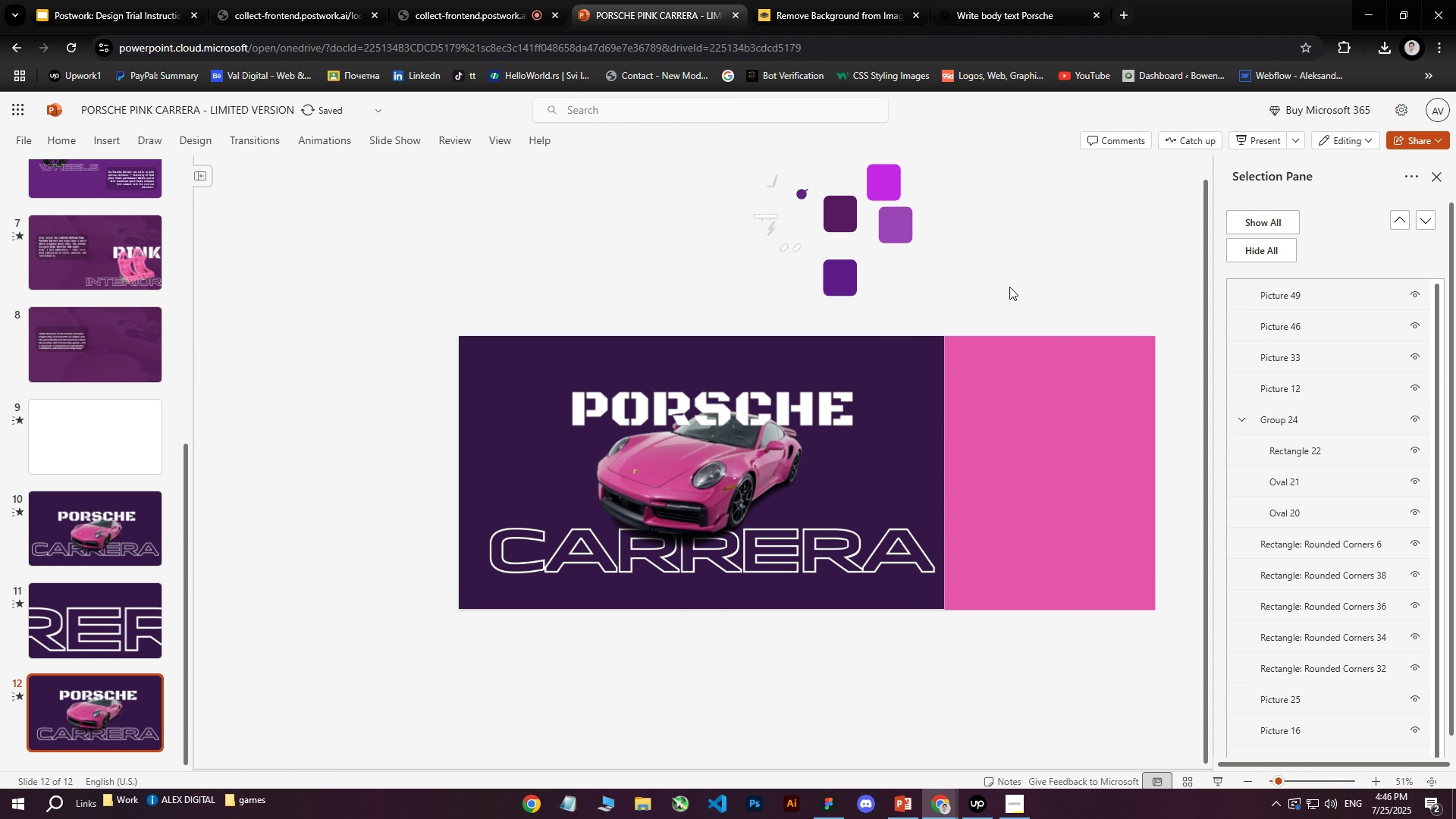 
double_click([1035, 462])
 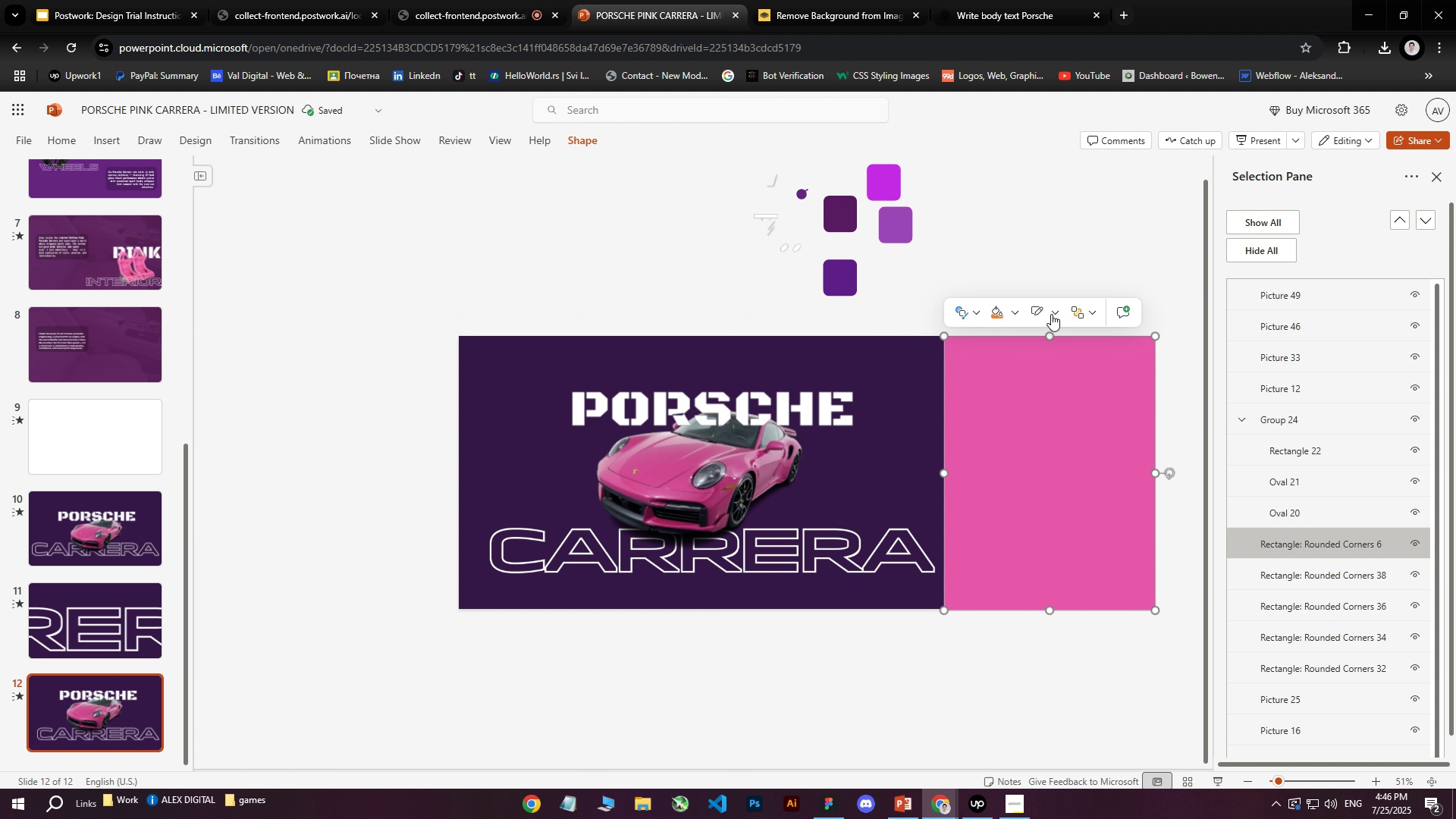 
key(ArrowLeft)
 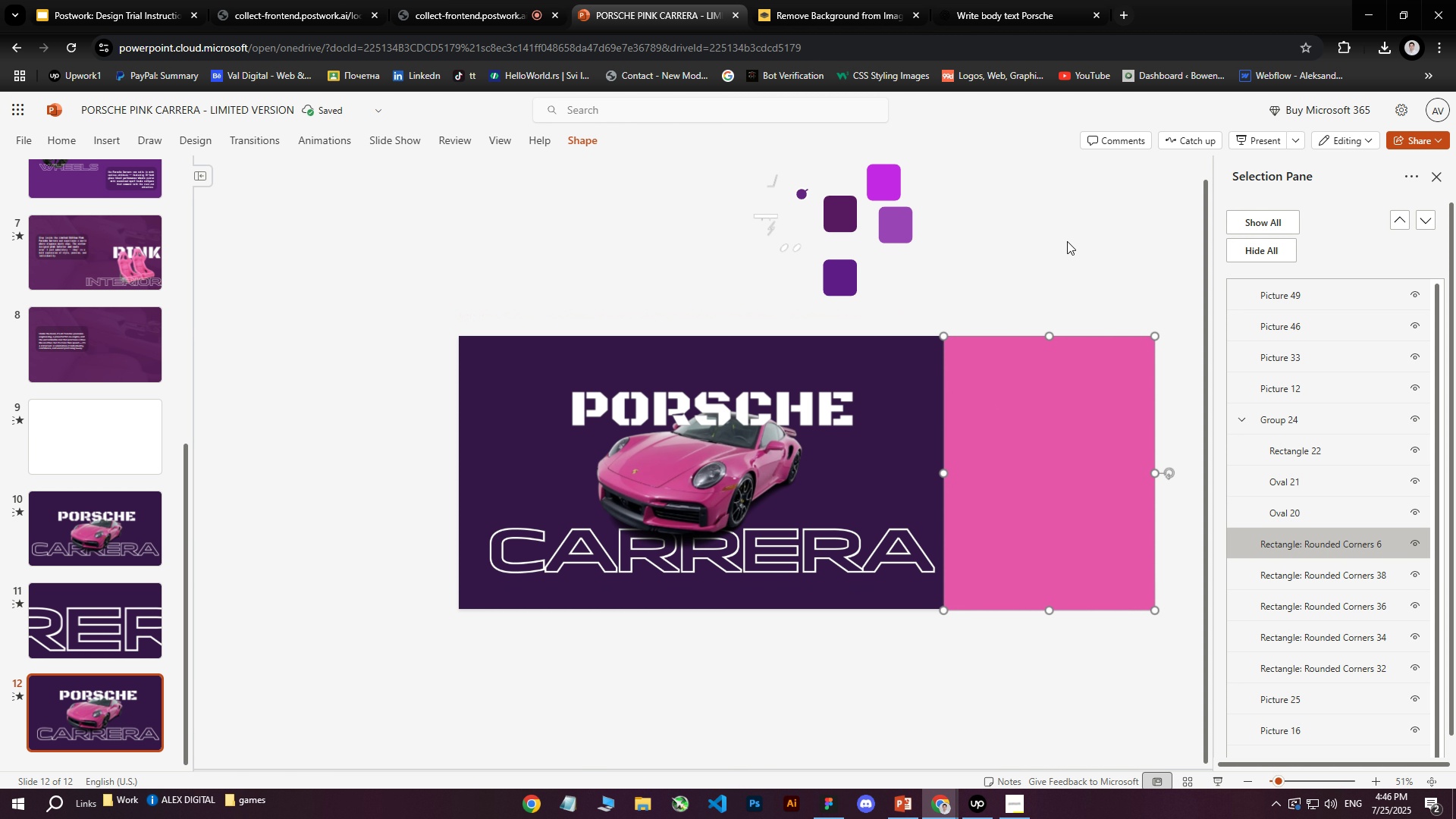 
left_click([1067, 240])
 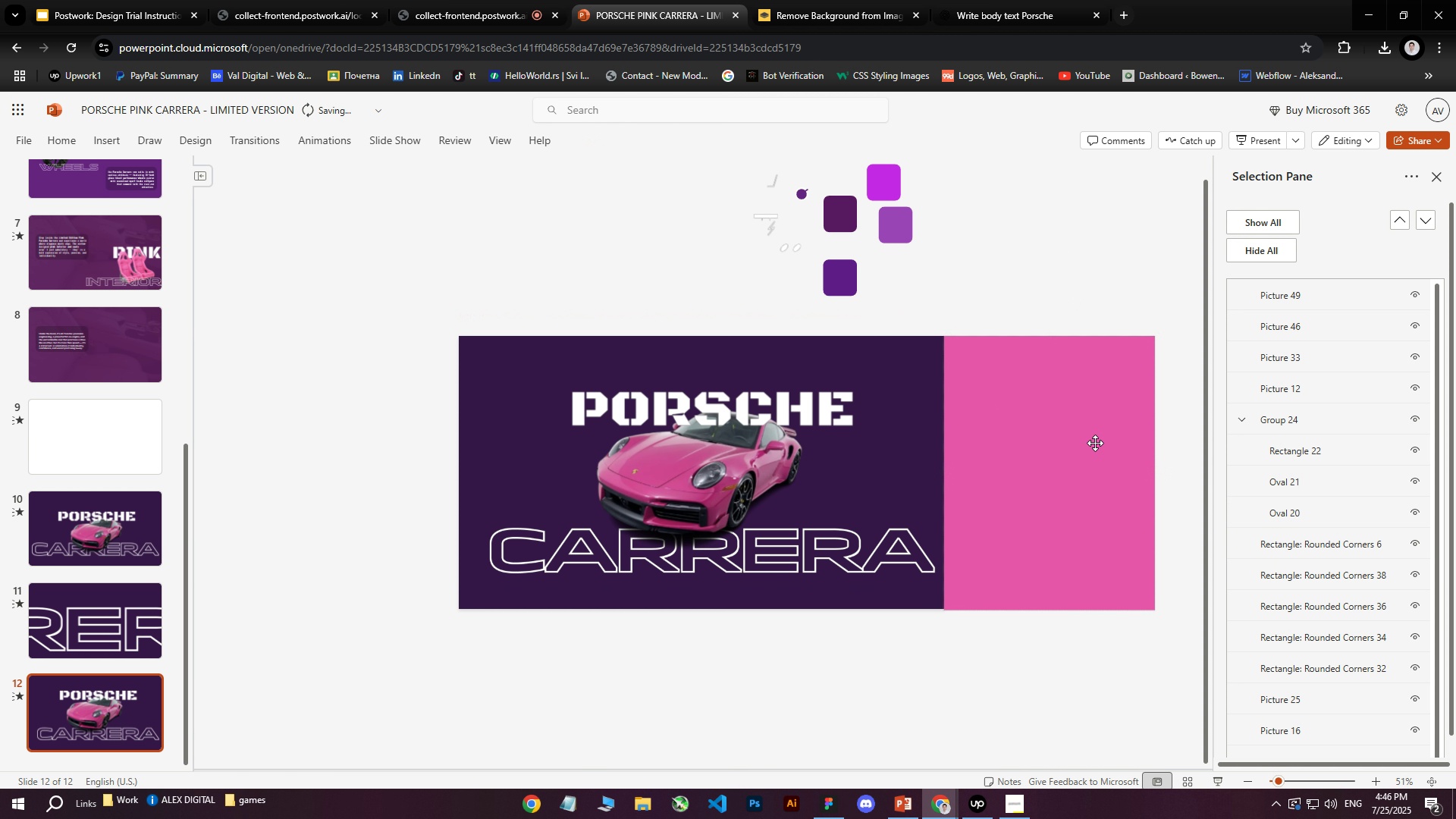 
left_click([1104, 456])
 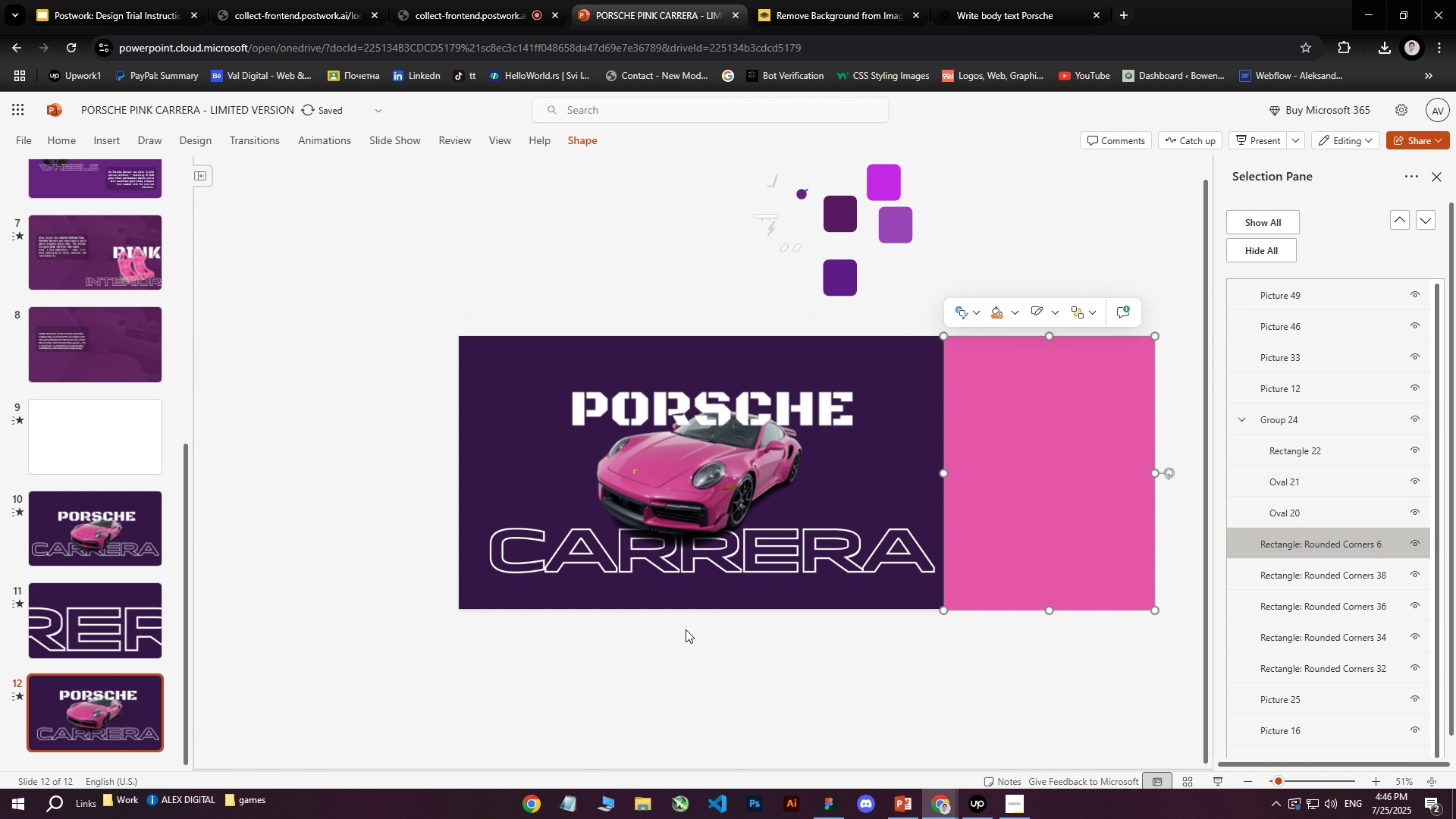 
left_click([679, 655])
 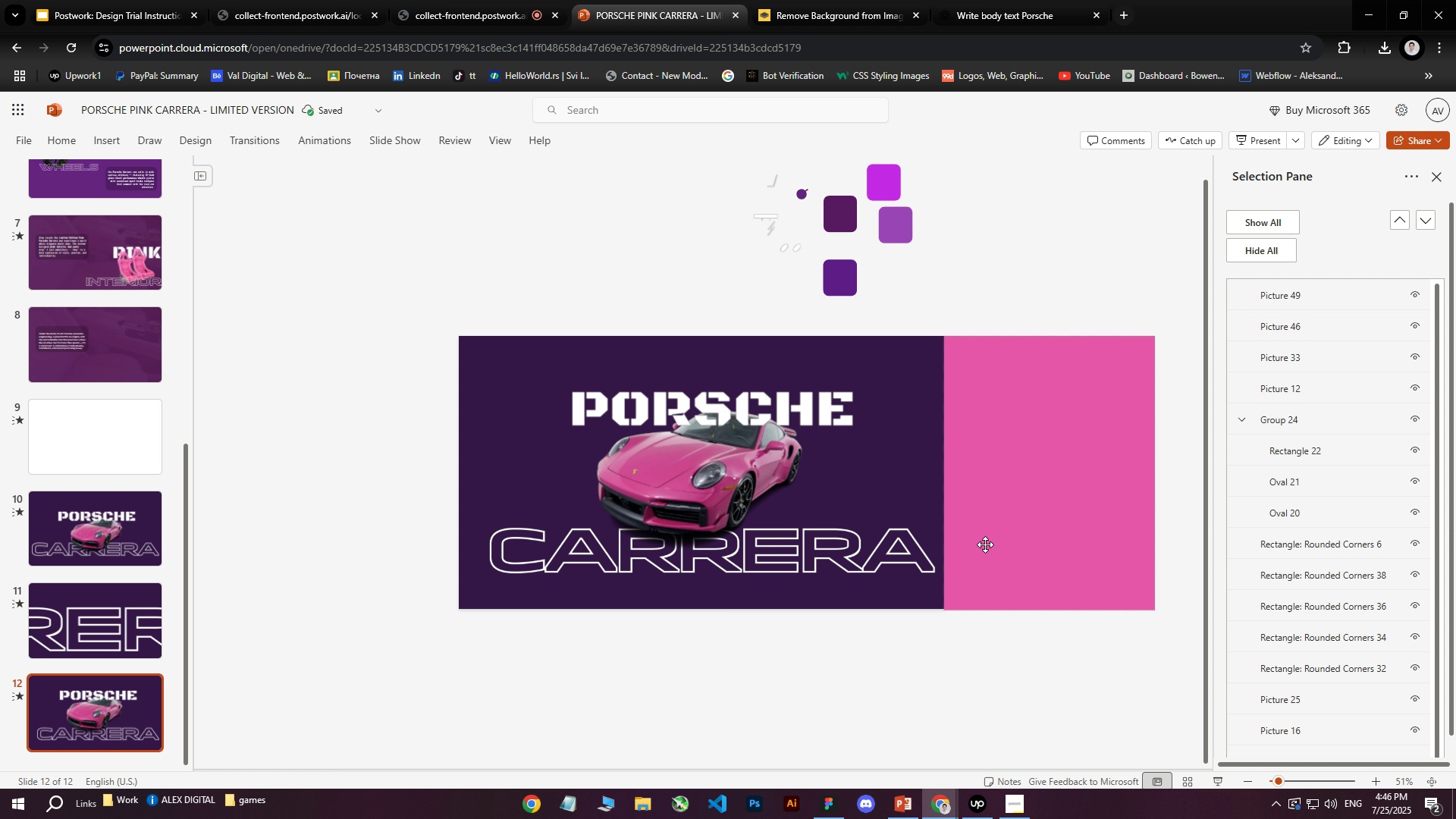 
left_click([1053, 488])
 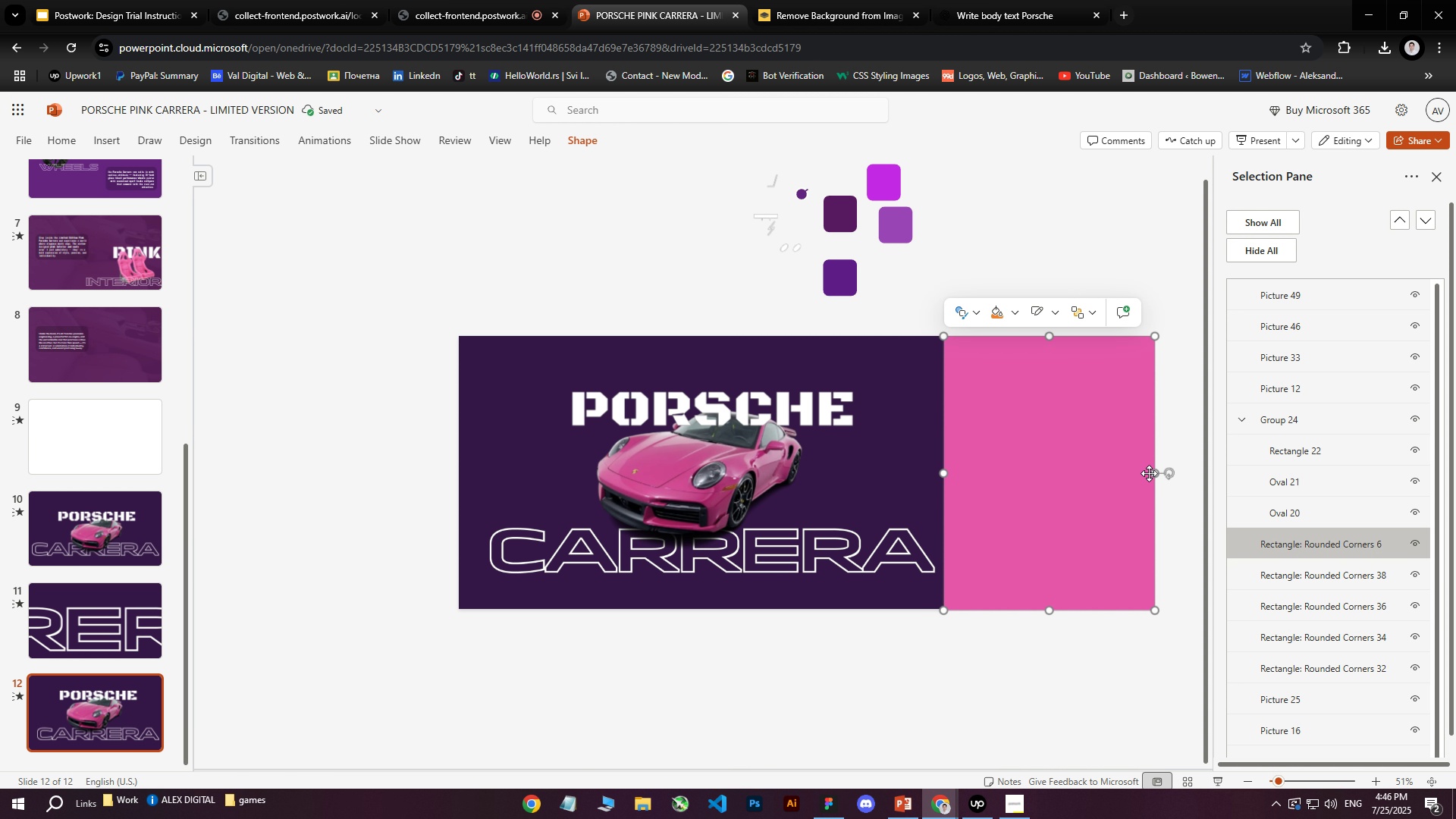 
left_click_drag(start_coordinate=[1152, 473], to_coordinate=[963, 490])
 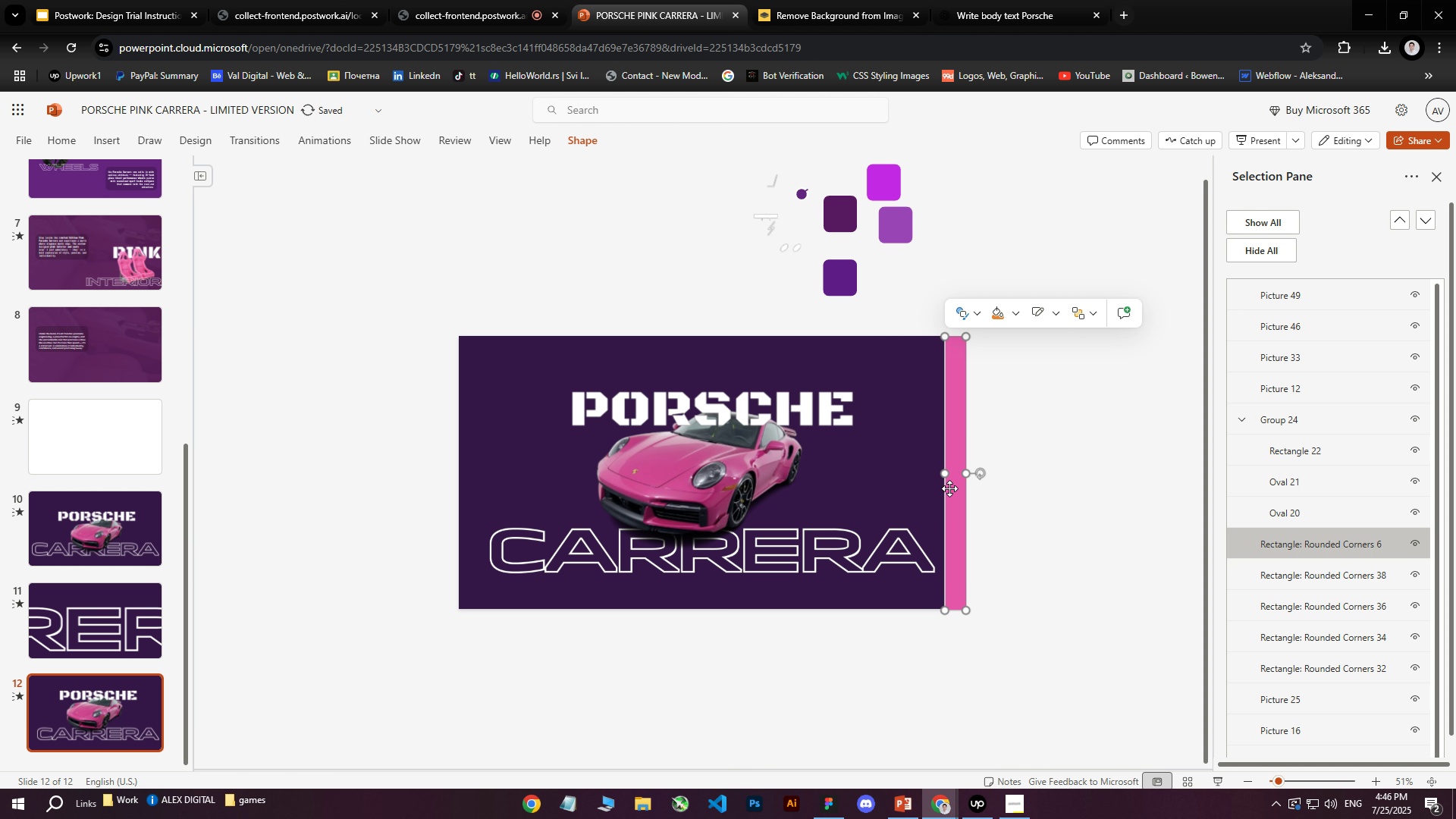 
left_click_drag(start_coordinate=[954, 500], to_coordinate=[950, 501])
 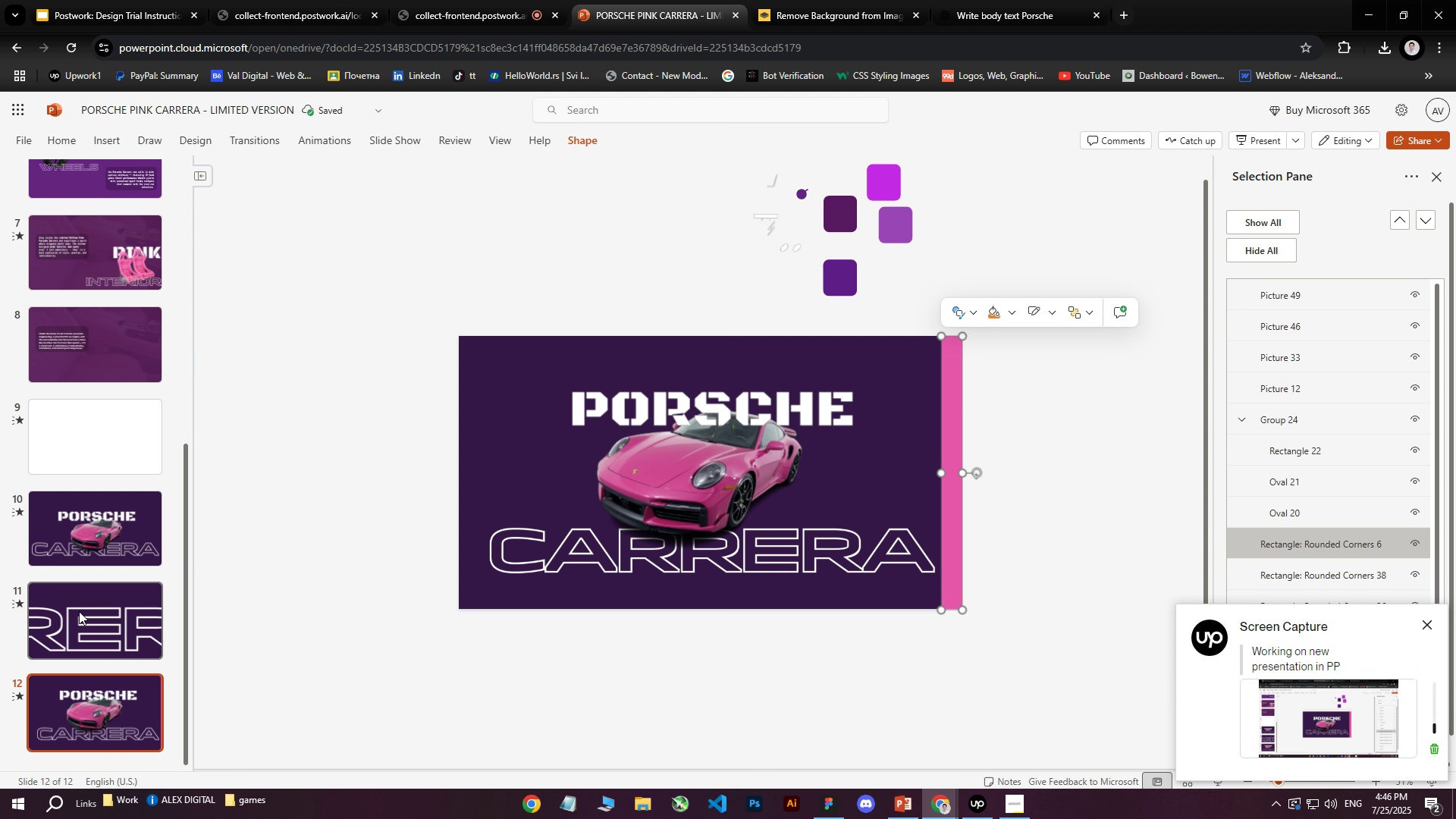 
left_click([99, 711])
 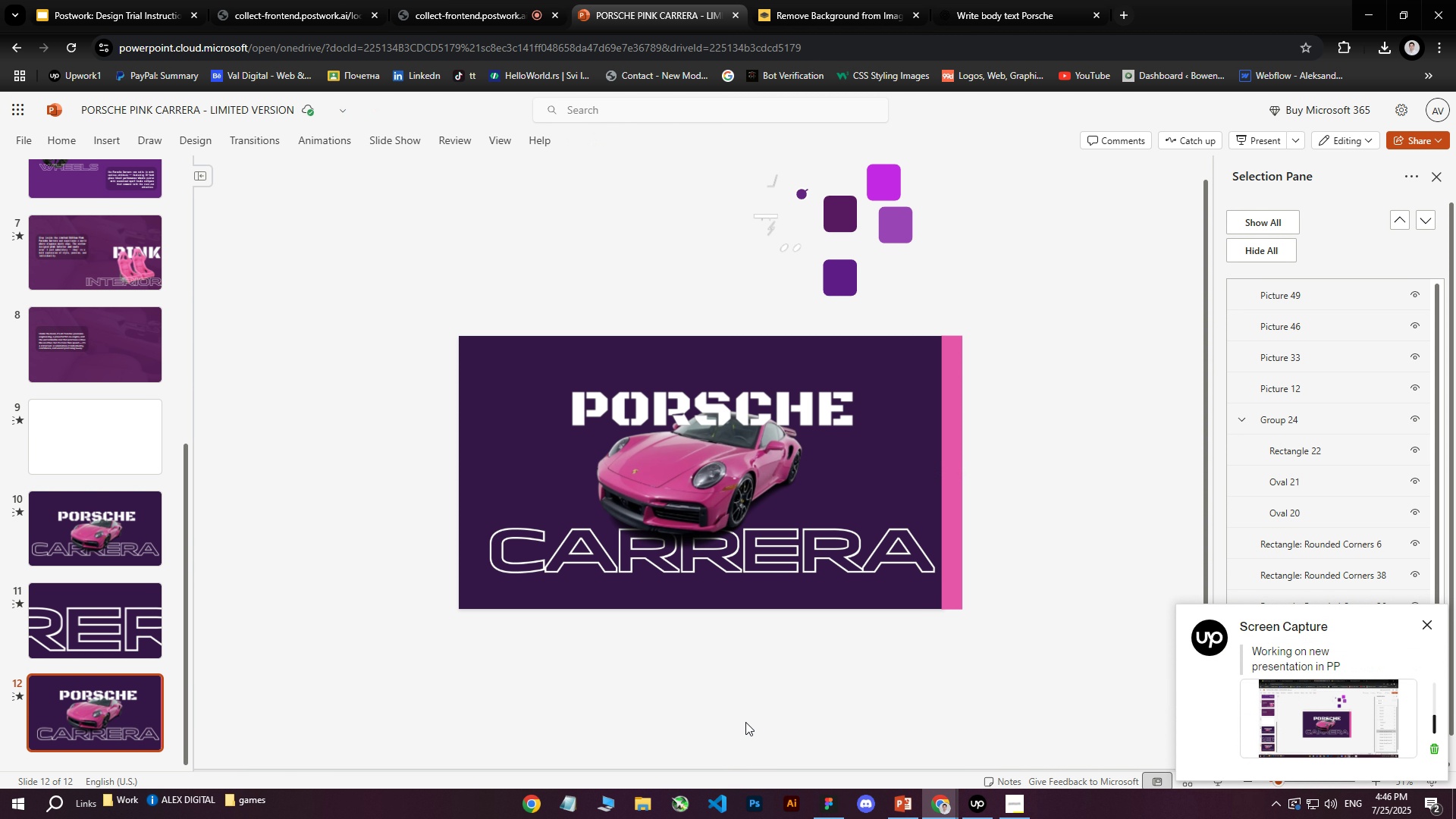 
key(ArrowRight)
 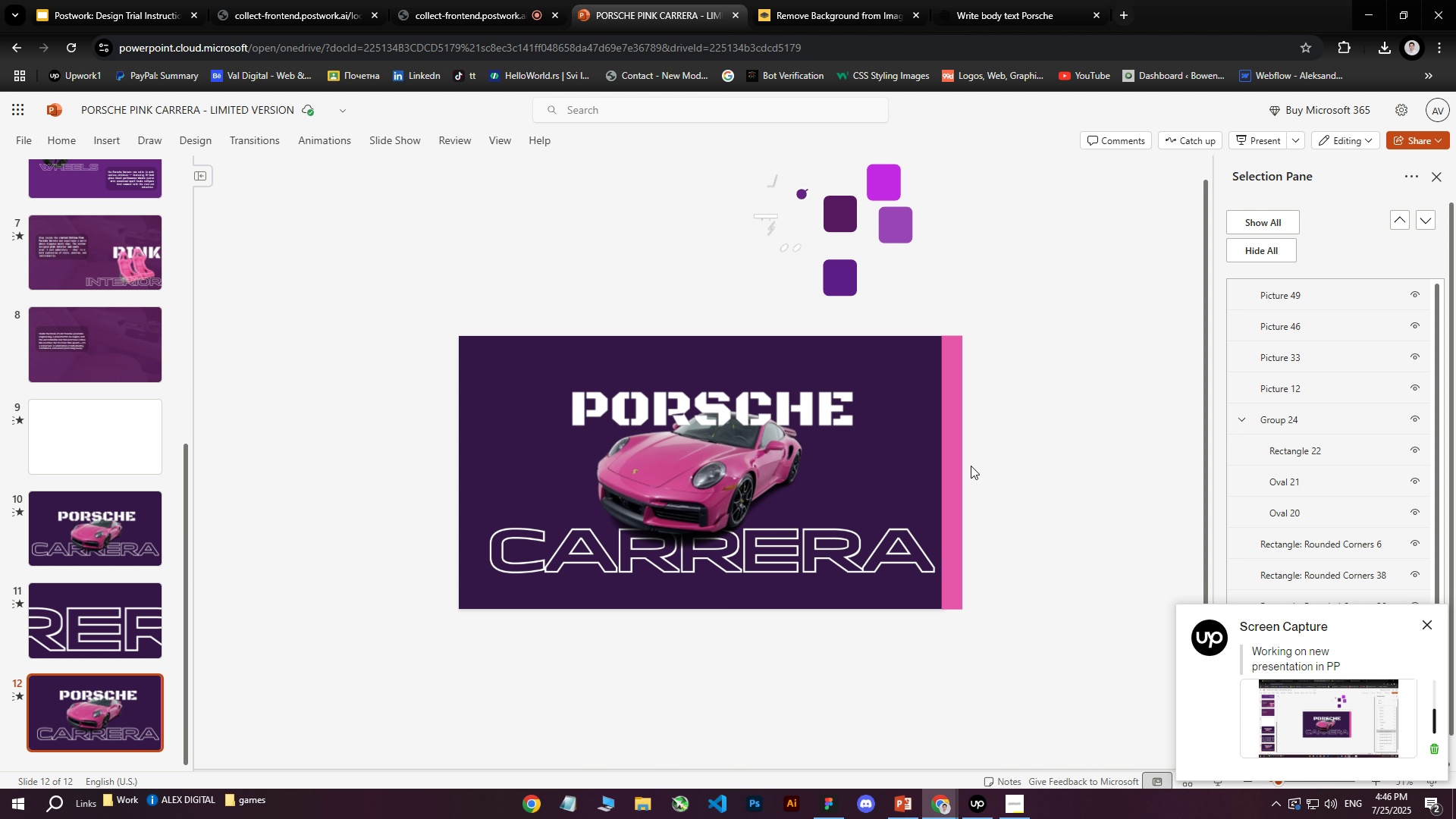 
left_click([954, 466])
 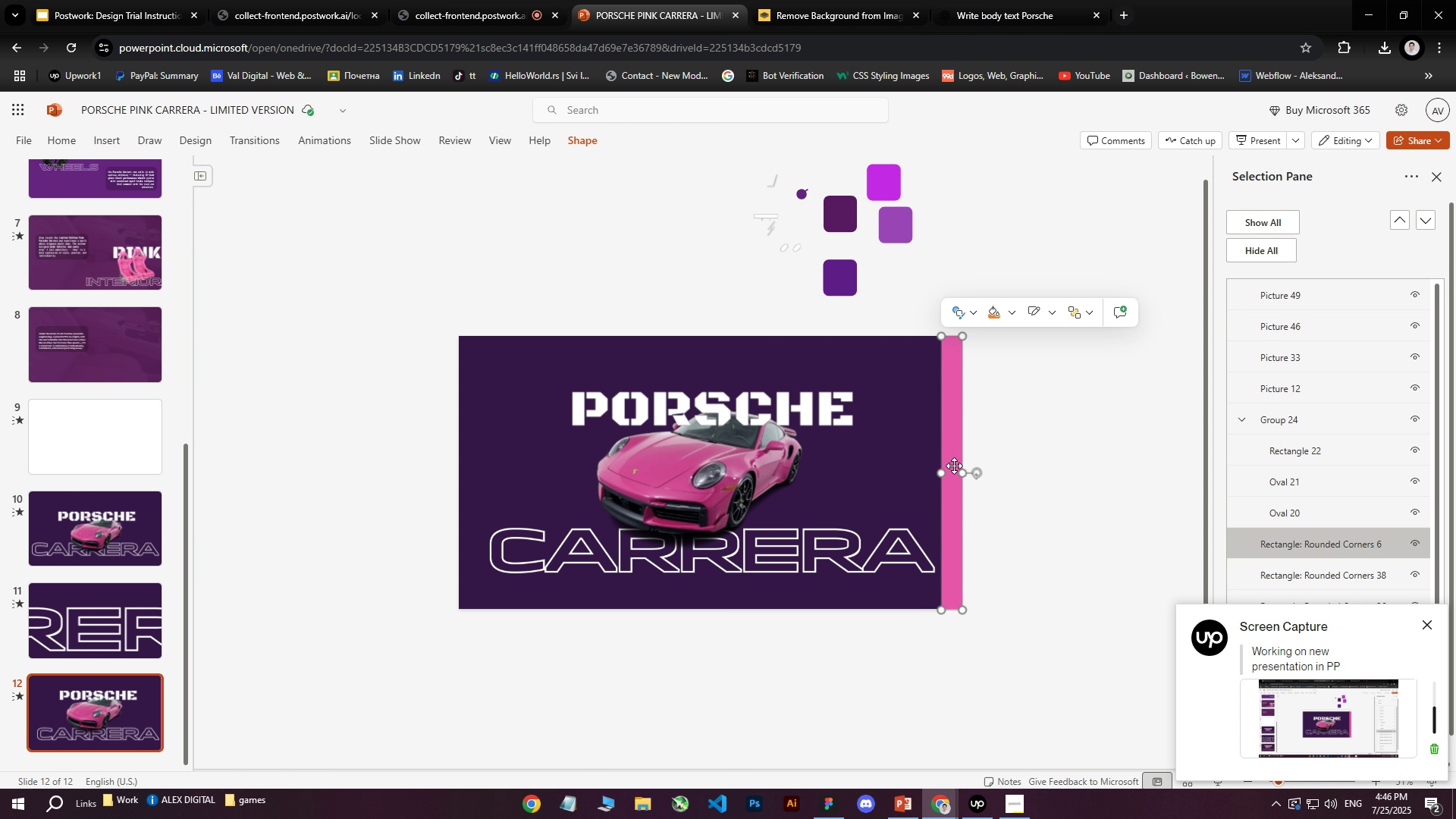 
key(ArrowRight)
 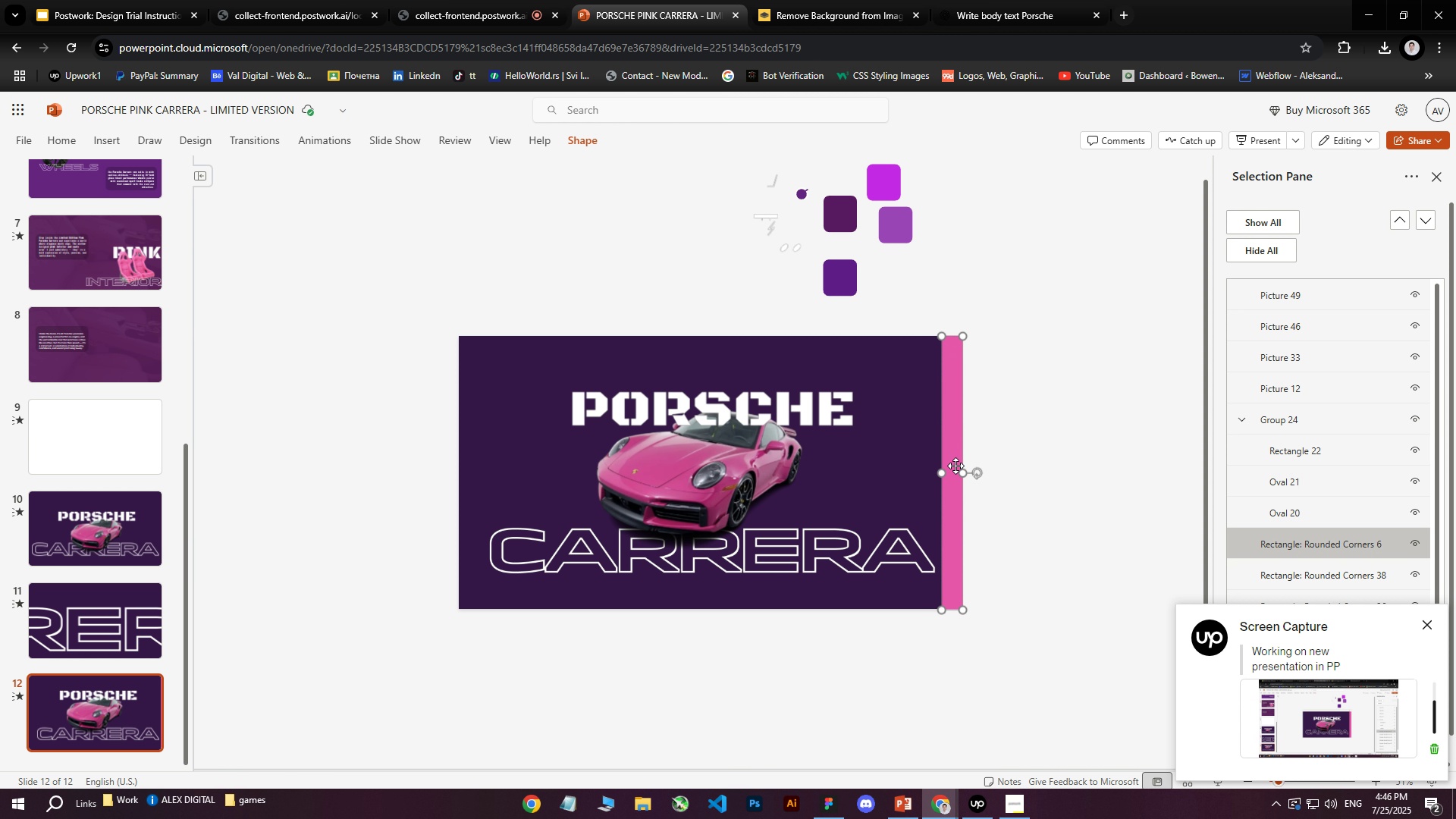 
key(ArrowRight)
 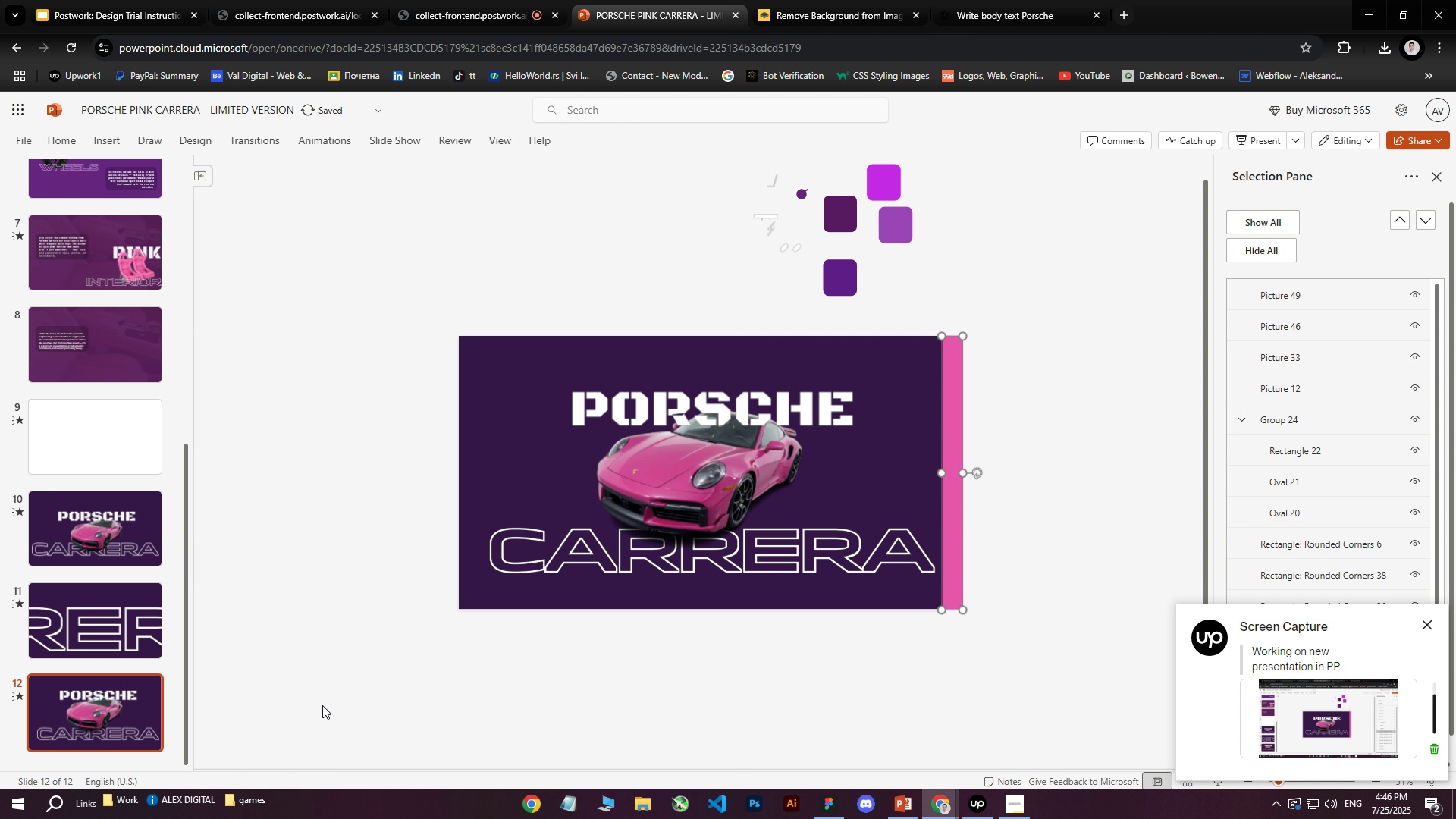 
double_click([91, 703])
 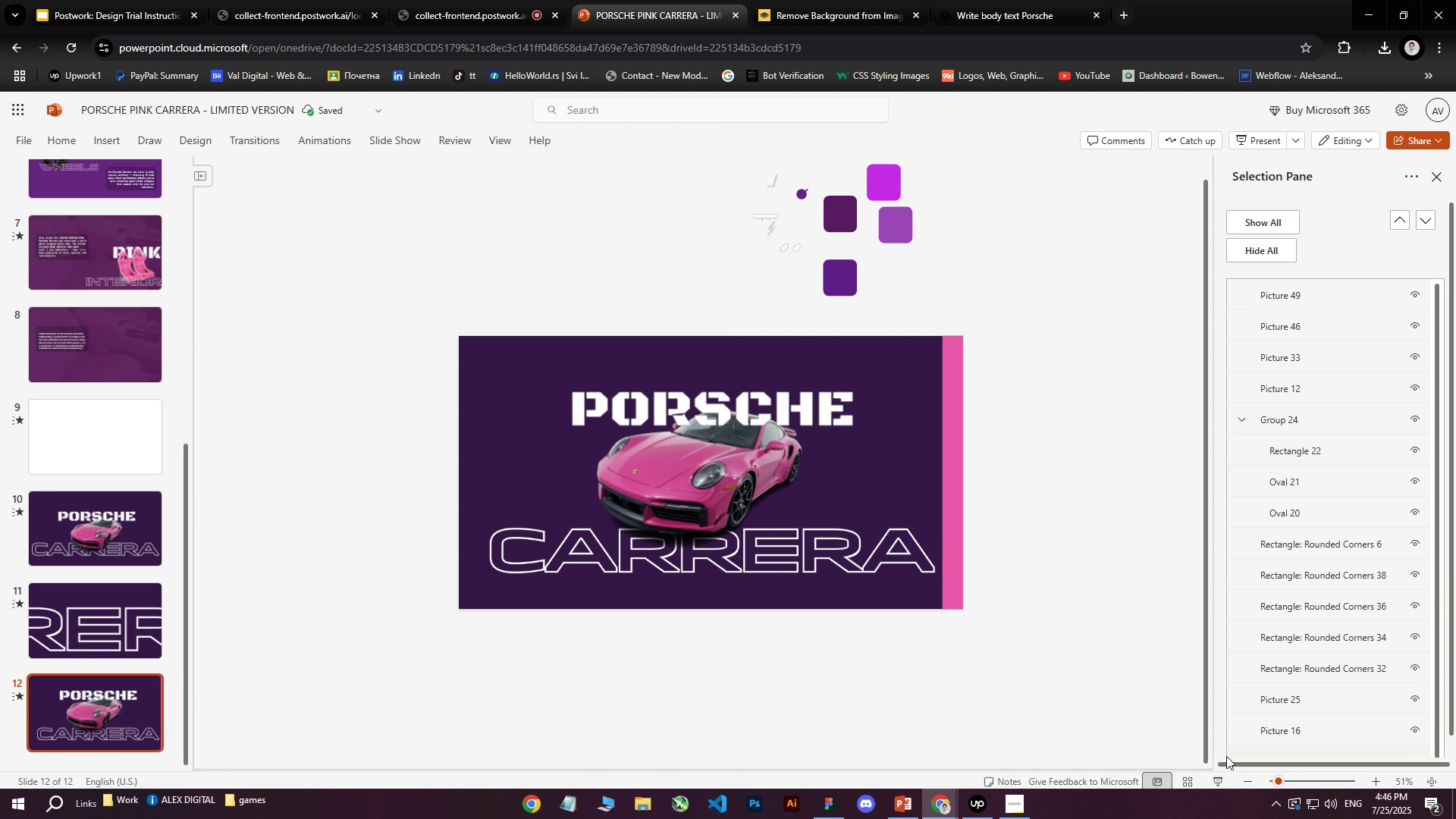 
left_click([1213, 780])
 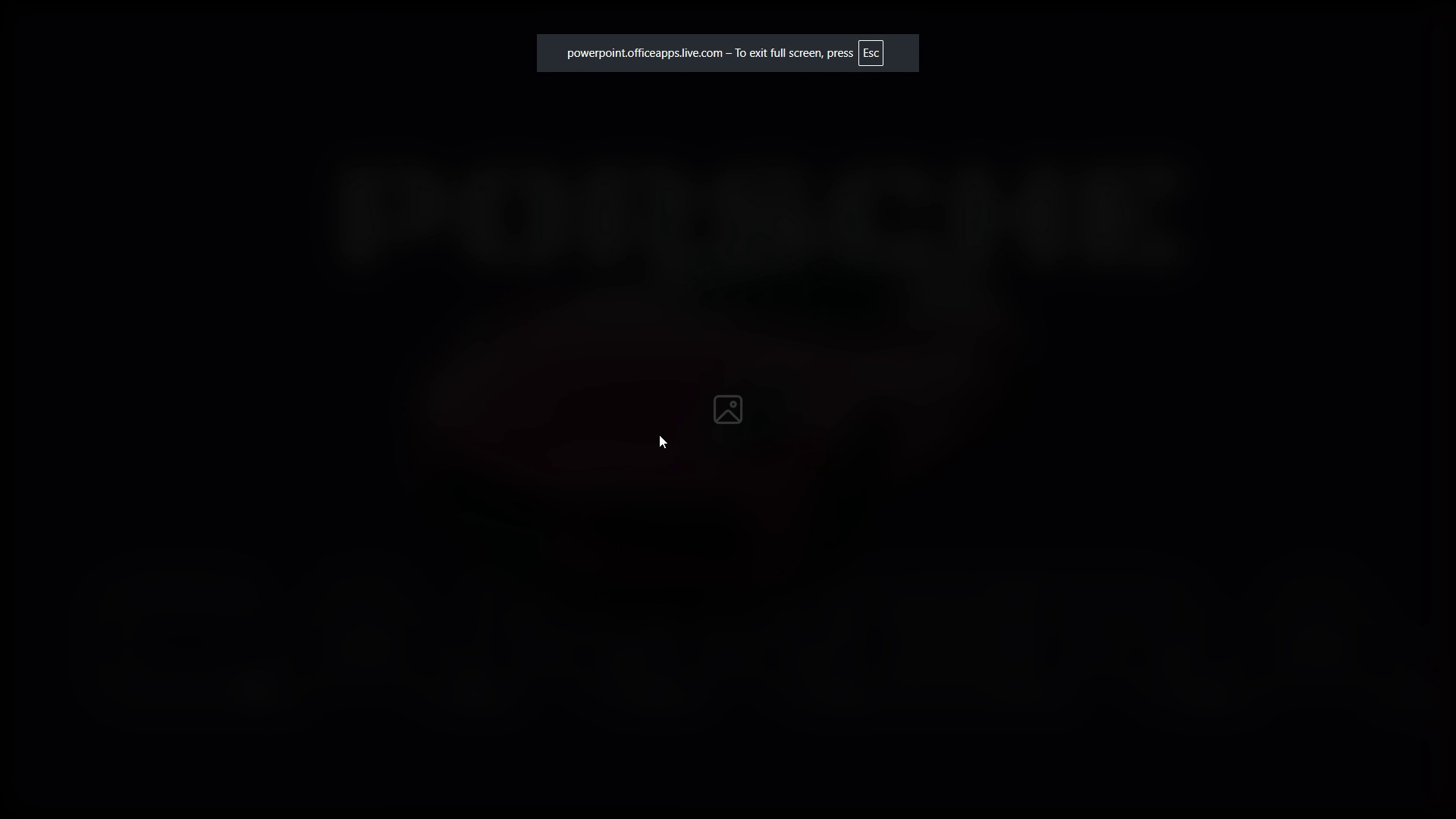 
left_click([661, 435])
 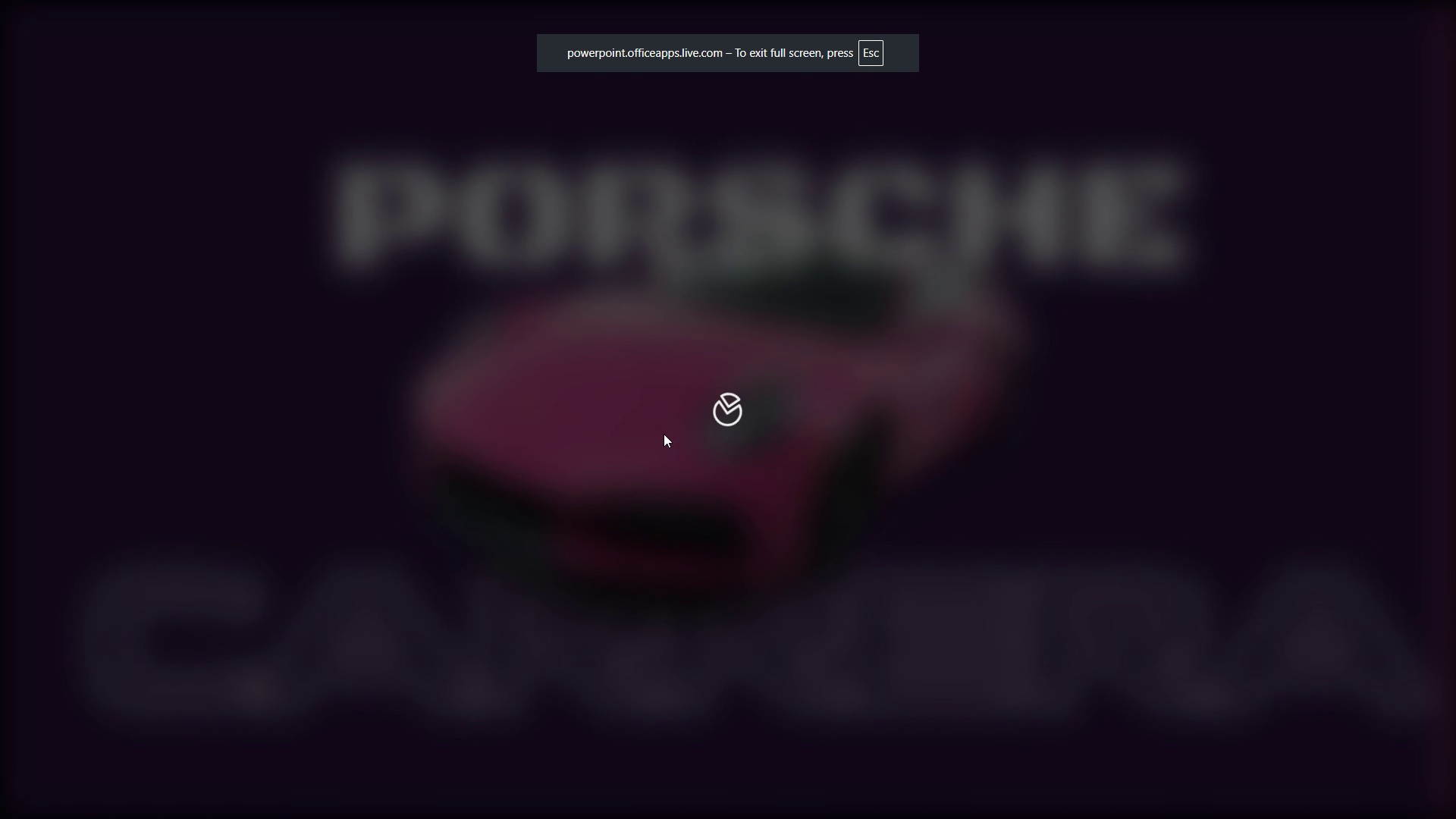 
left_click([664, 434])
 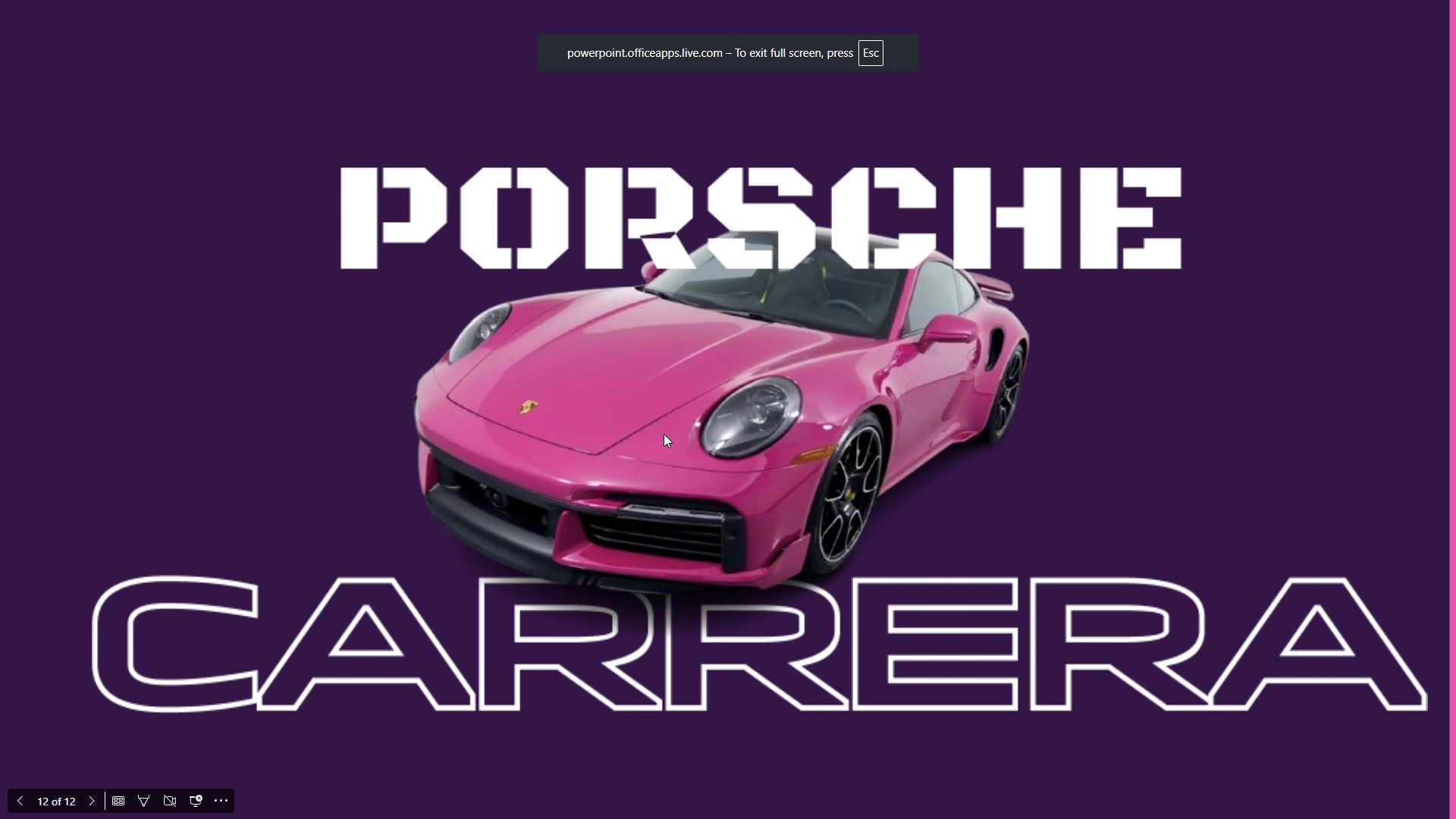 
key(Escape)
 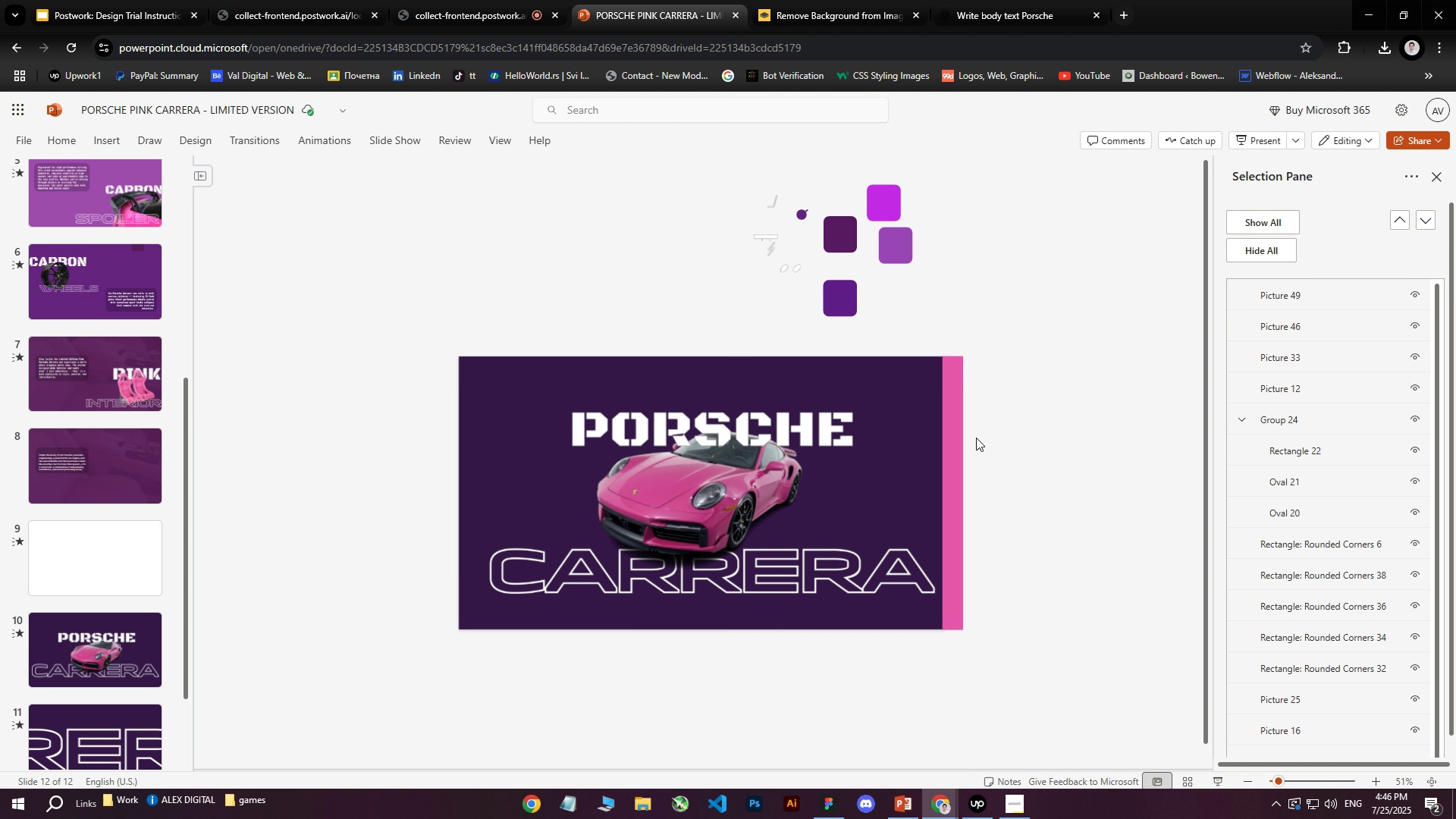 
left_click([949, 446])
 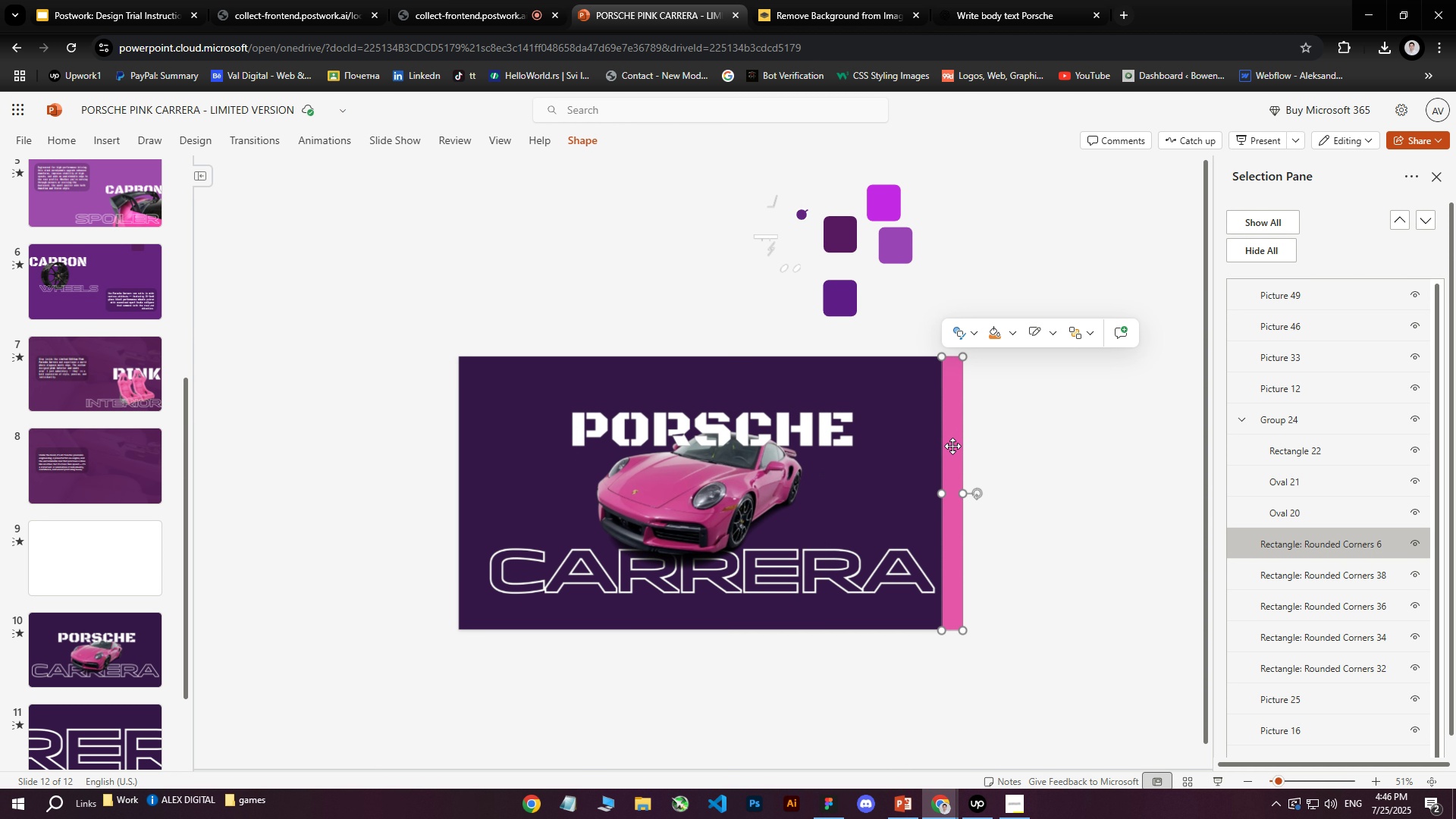 
key(ArrowRight)
 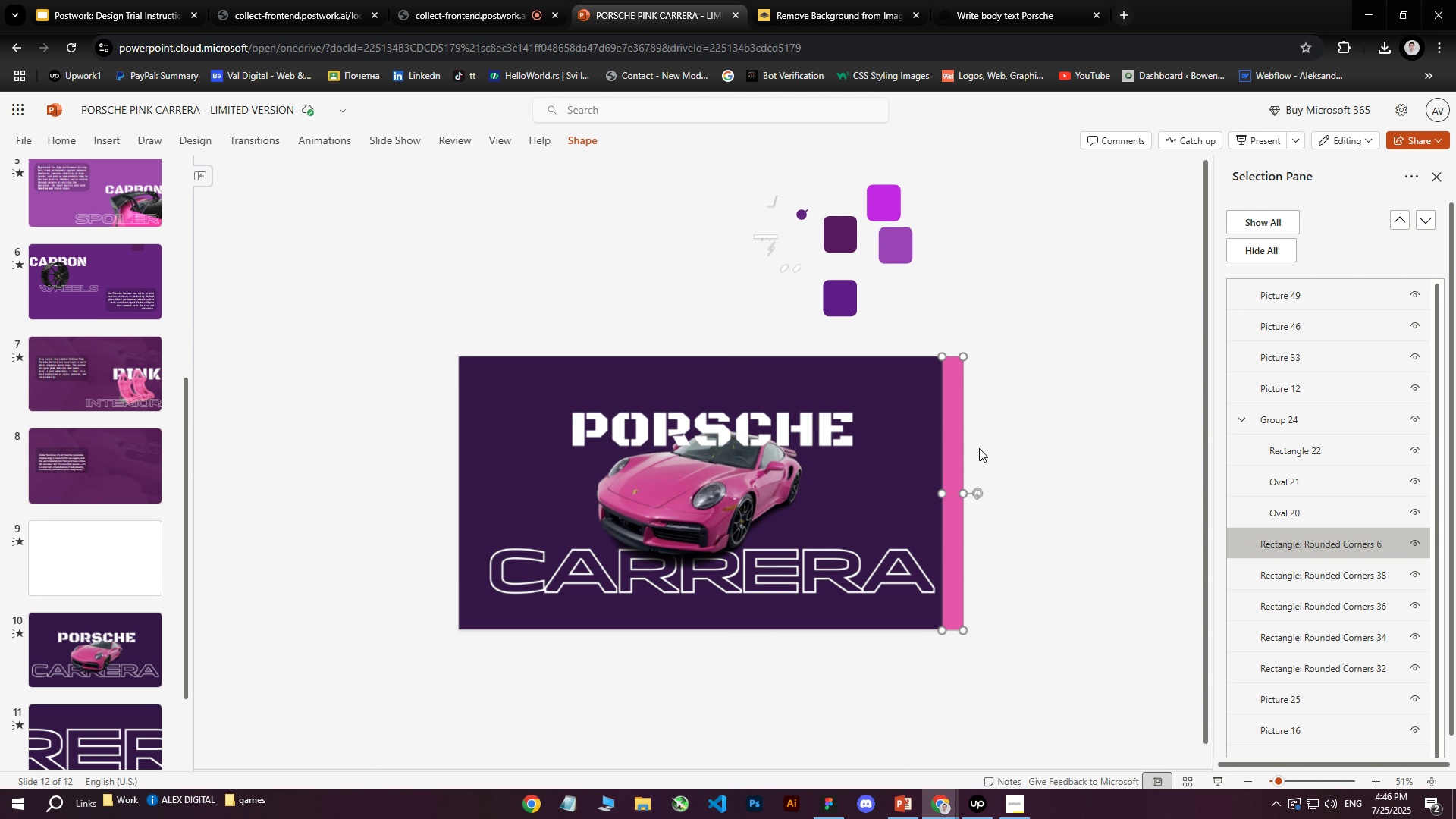 
key(ArrowRight)
 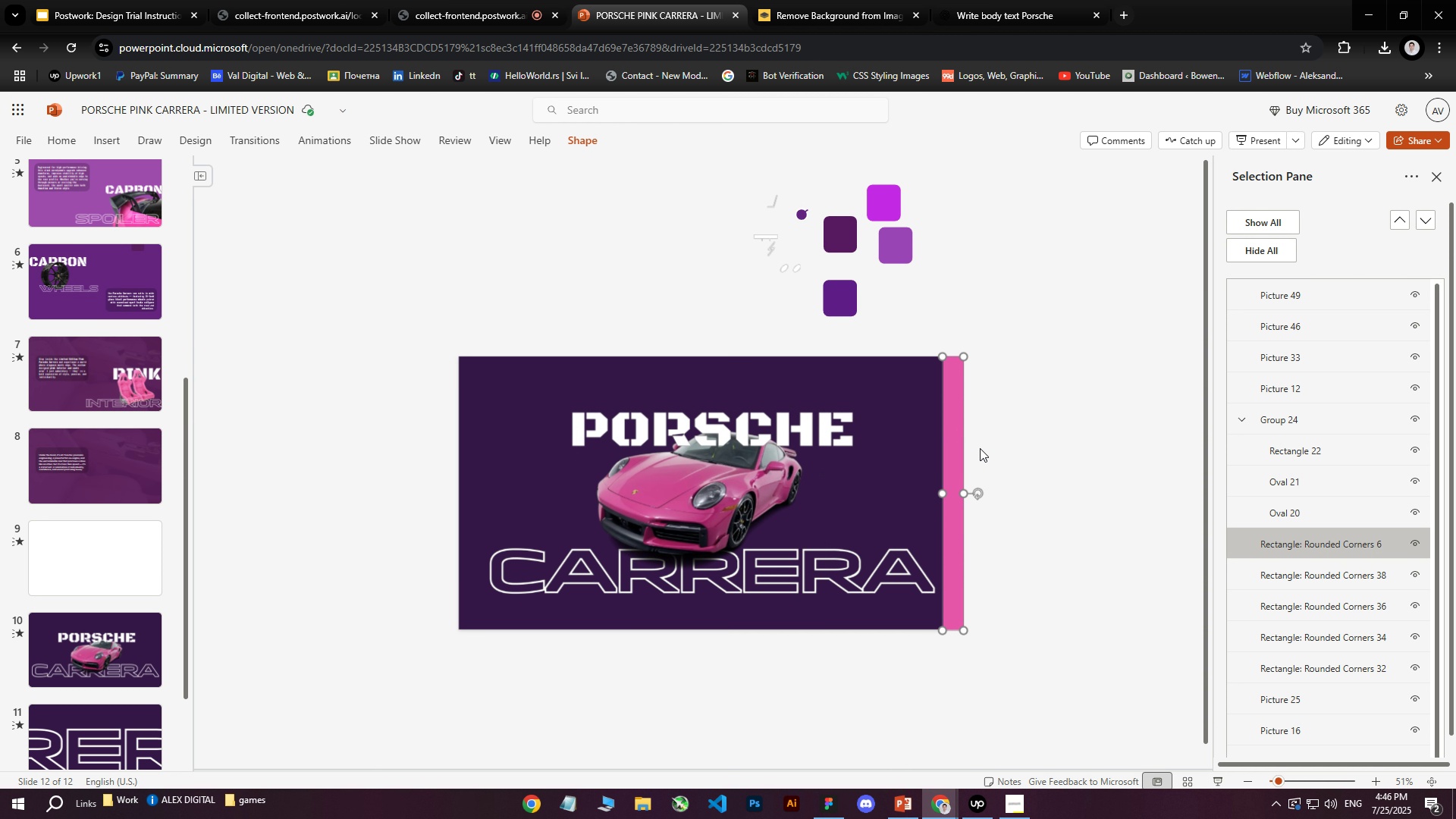 
key(ArrowRight)
 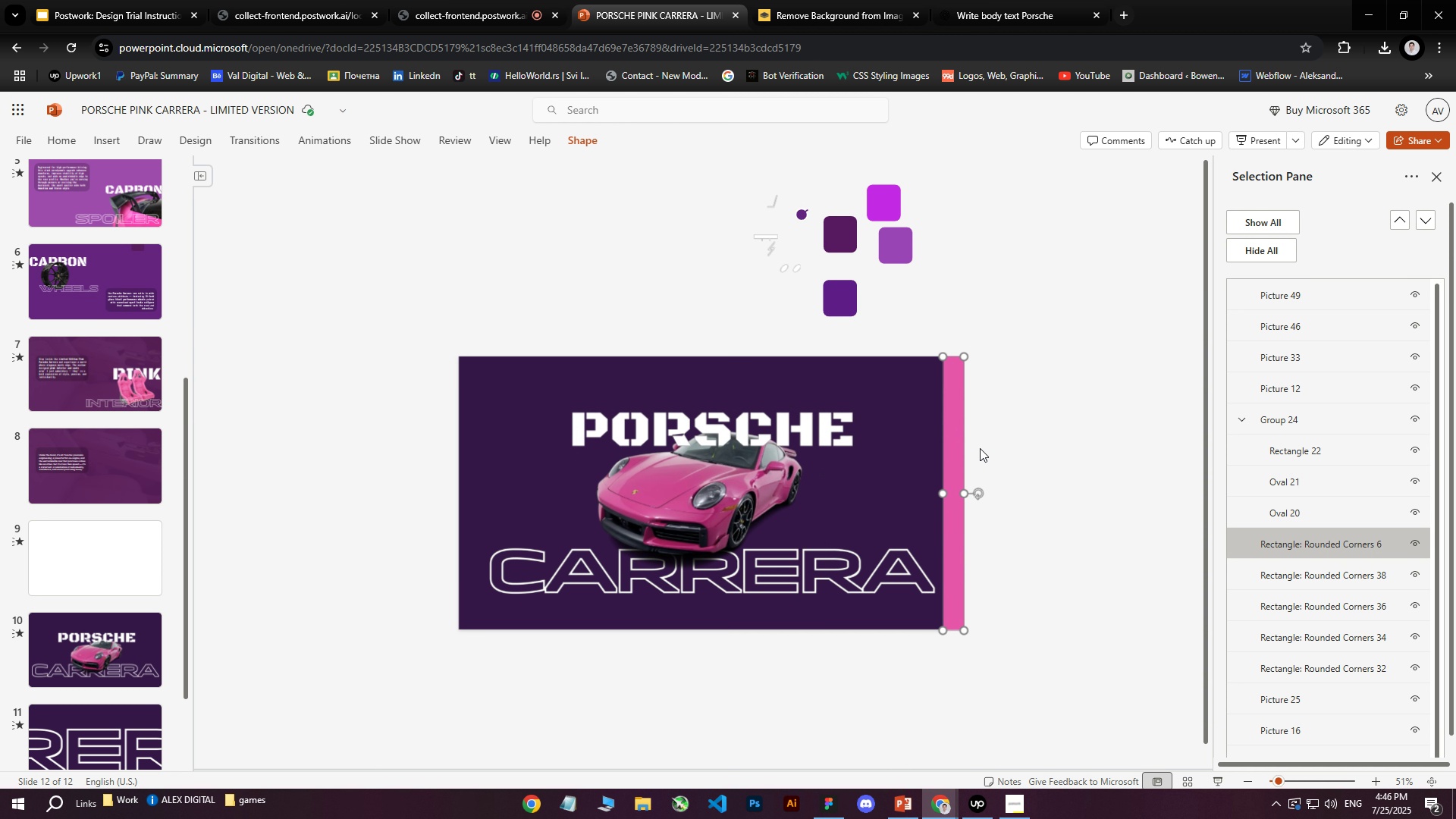 
key(ArrowRight)
 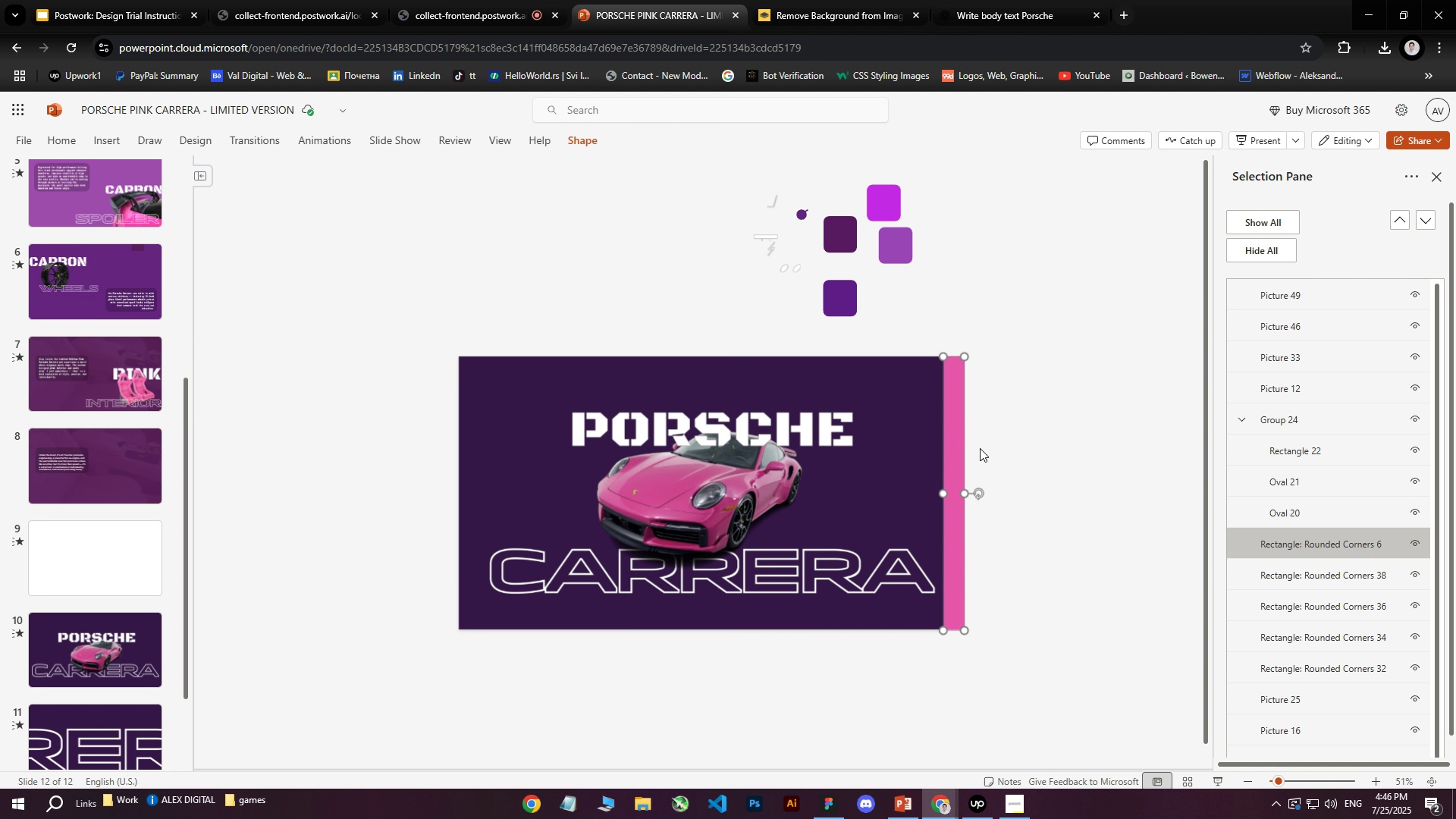 
key(ArrowRight)
 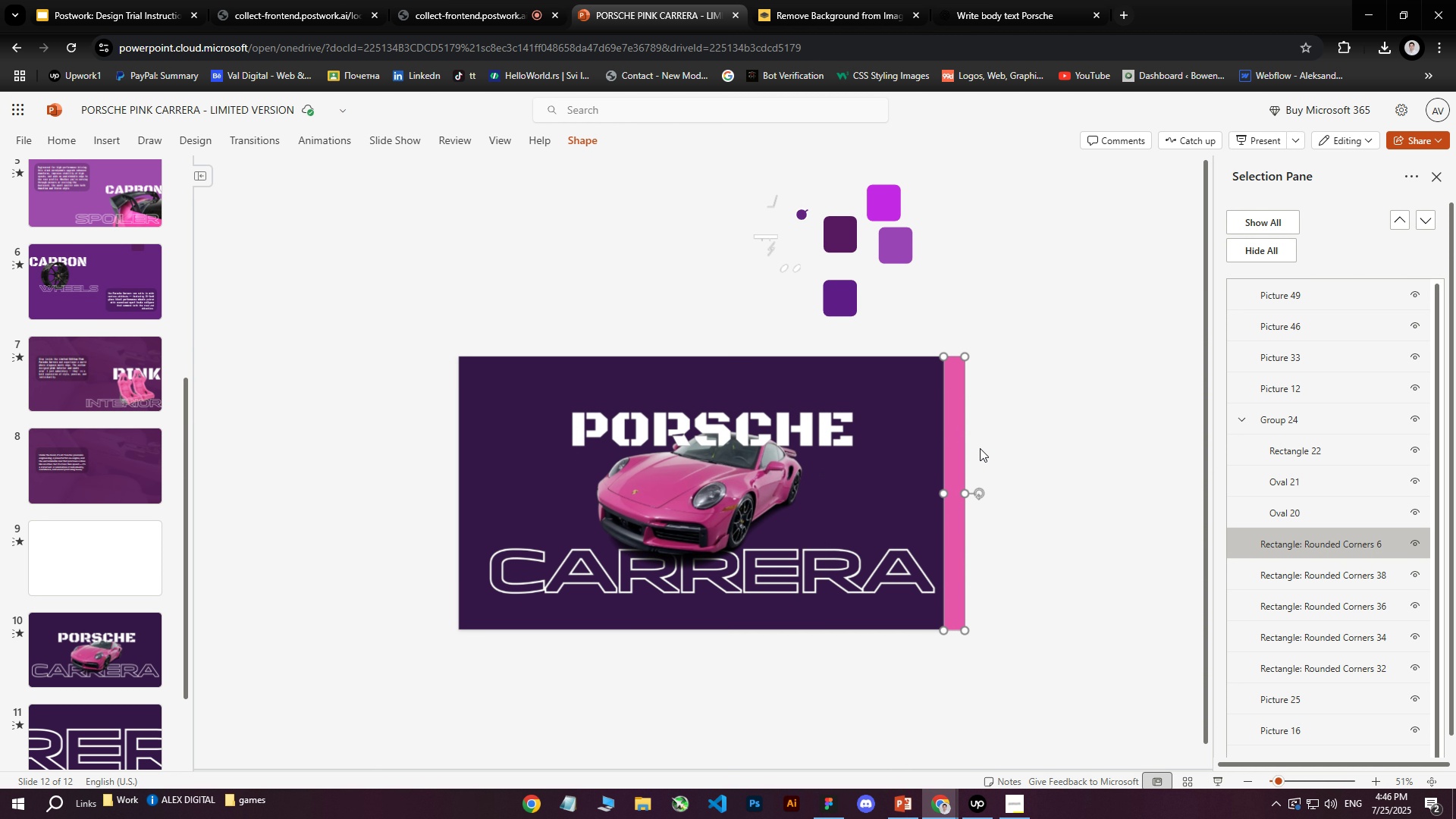 
key(ArrowRight)
 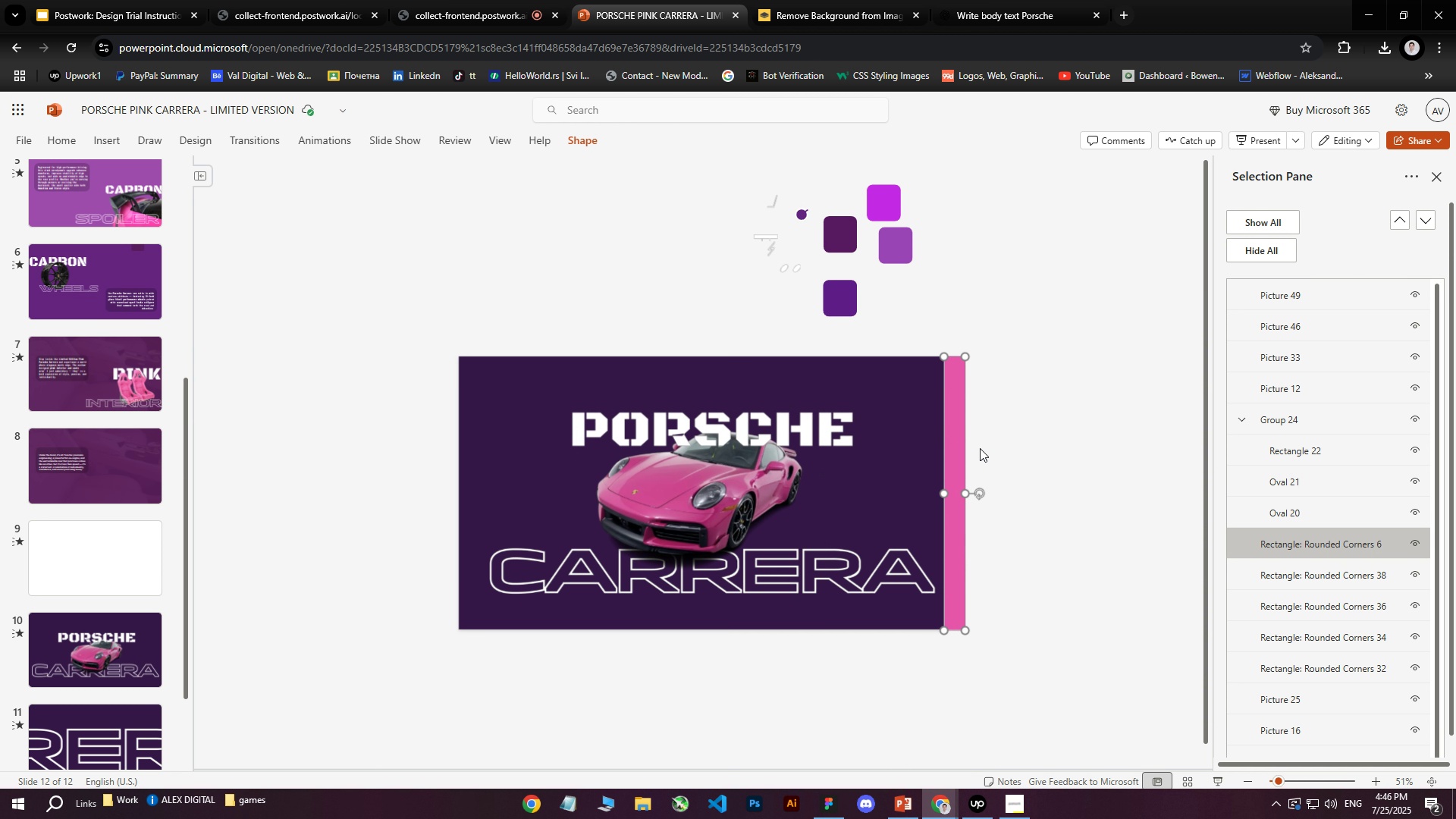 
key(ArrowRight)
 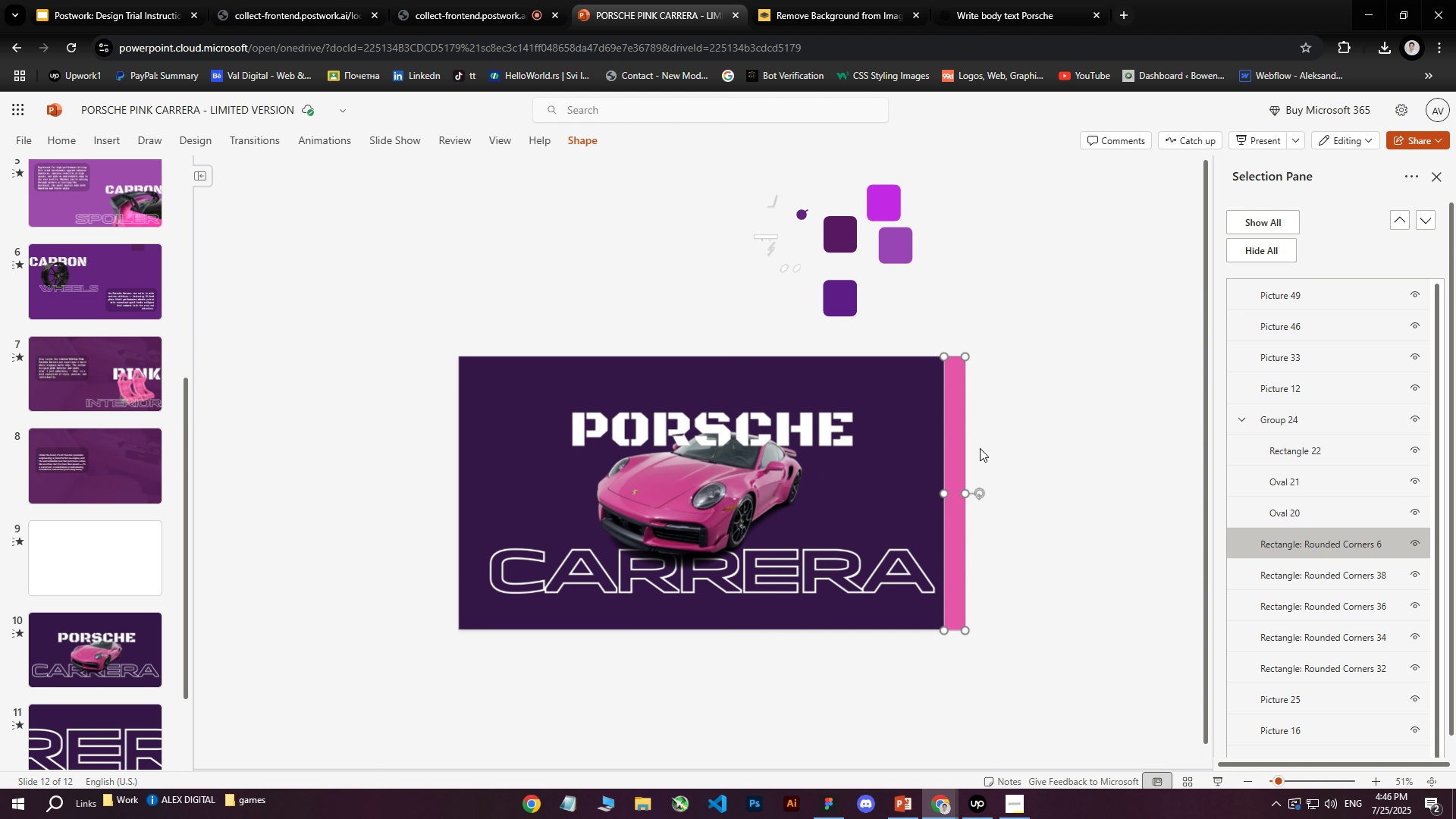 
key(ArrowLeft)
 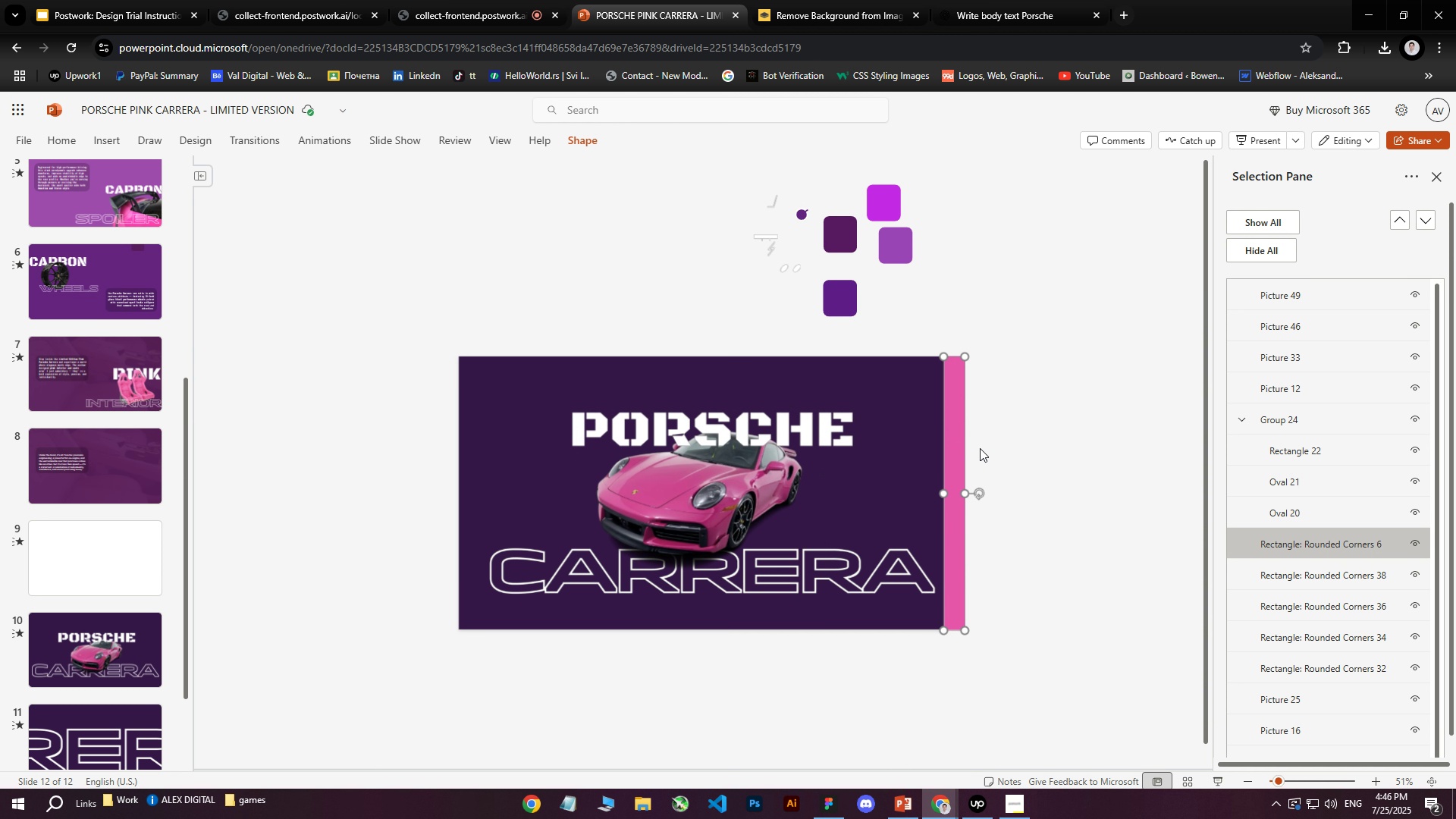 
key(ArrowLeft)
 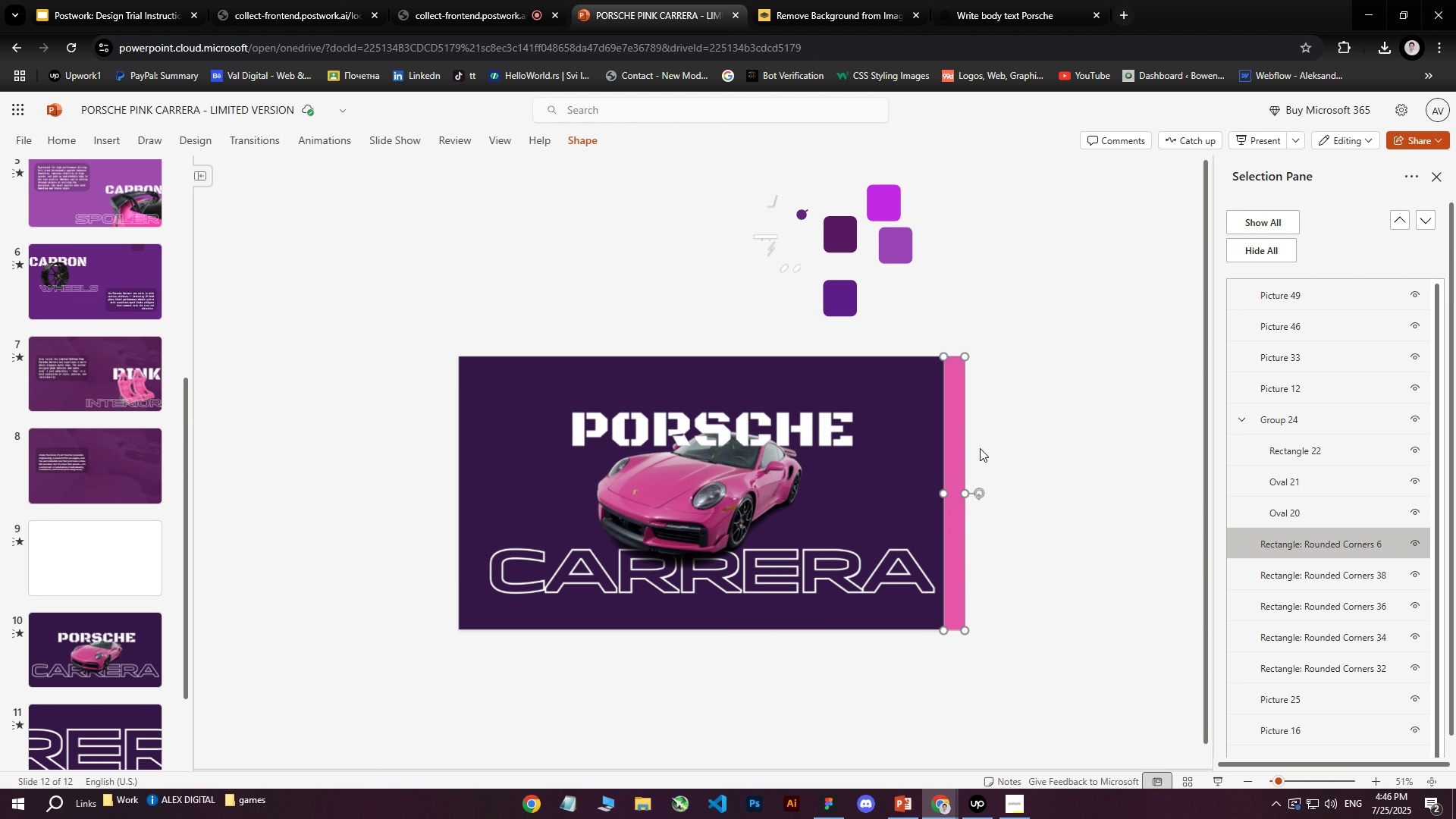 
key(ArrowLeft)
 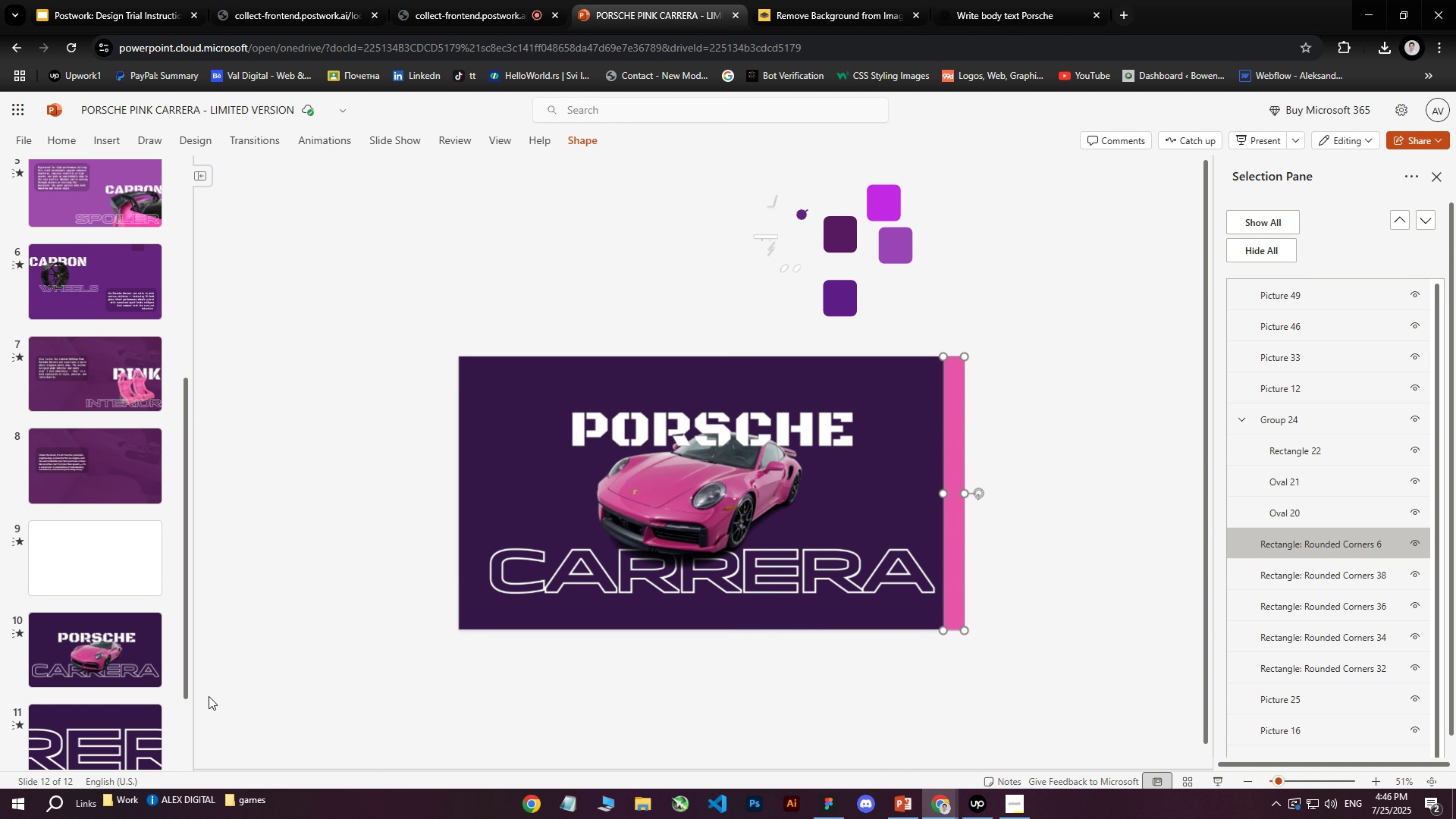 
left_click([149, 650])
 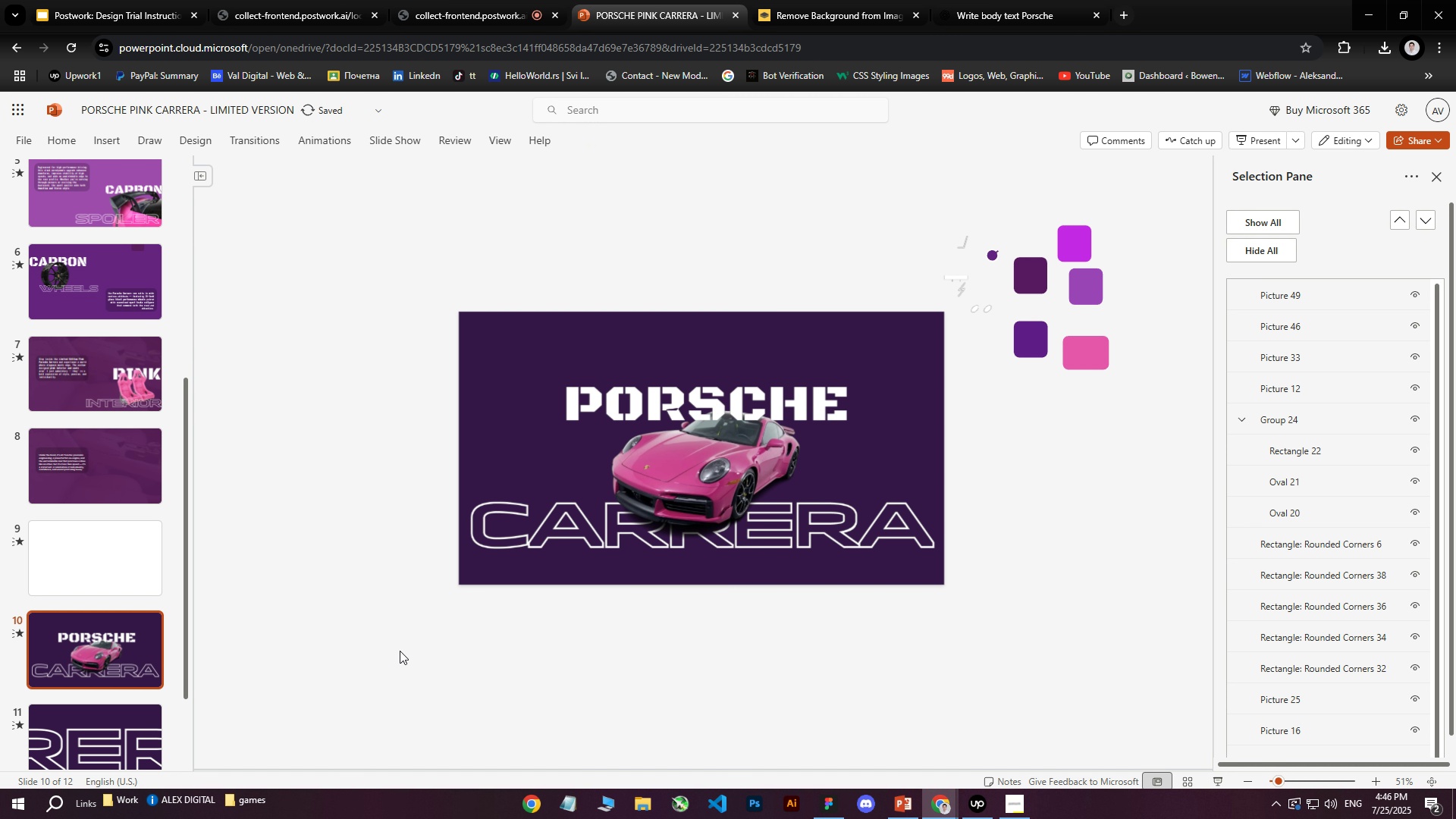 
scroll: coordinate [153, 570], scroll_direction: down, amount: 4.0
 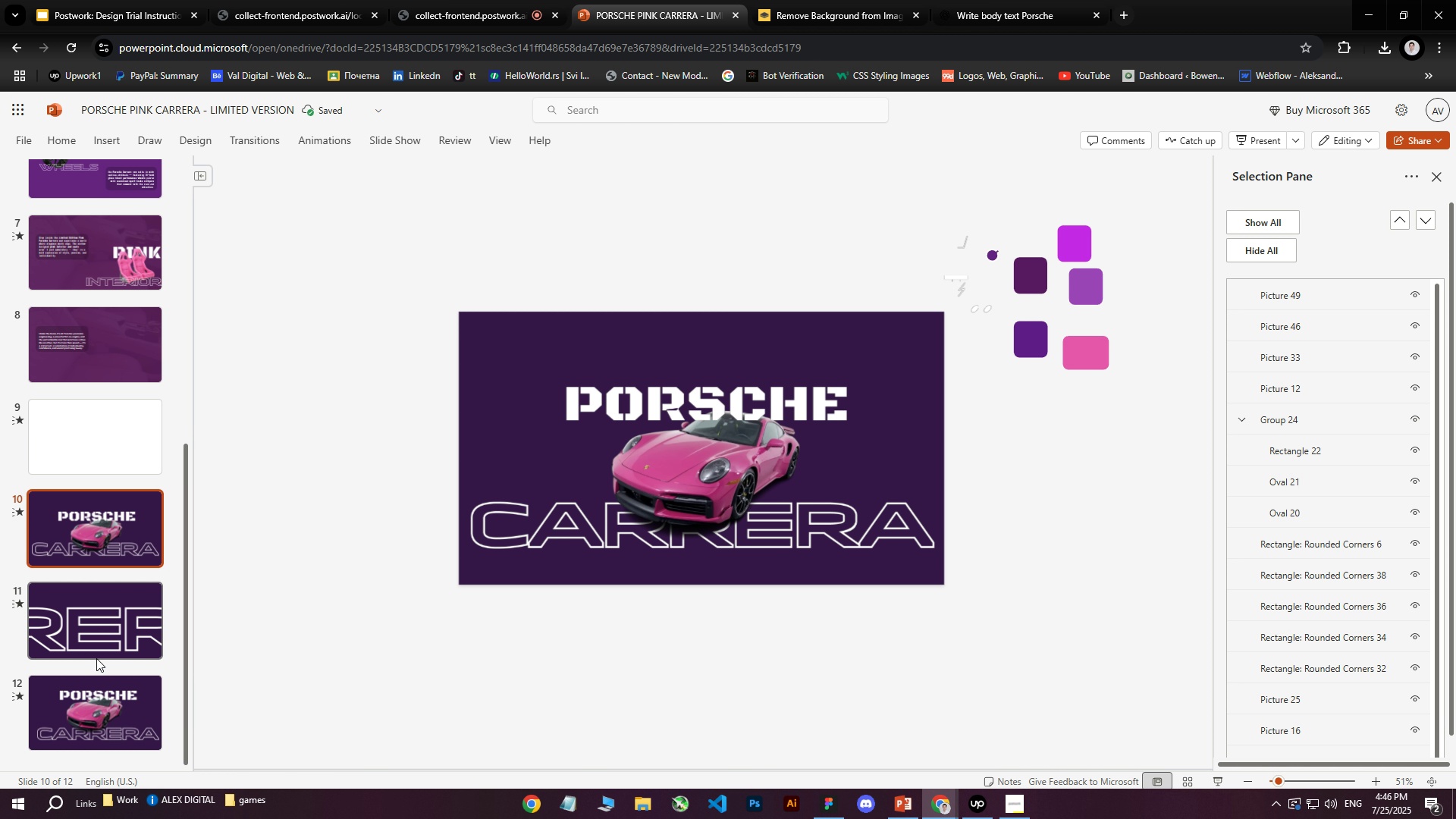 
left_click([89, 696])
 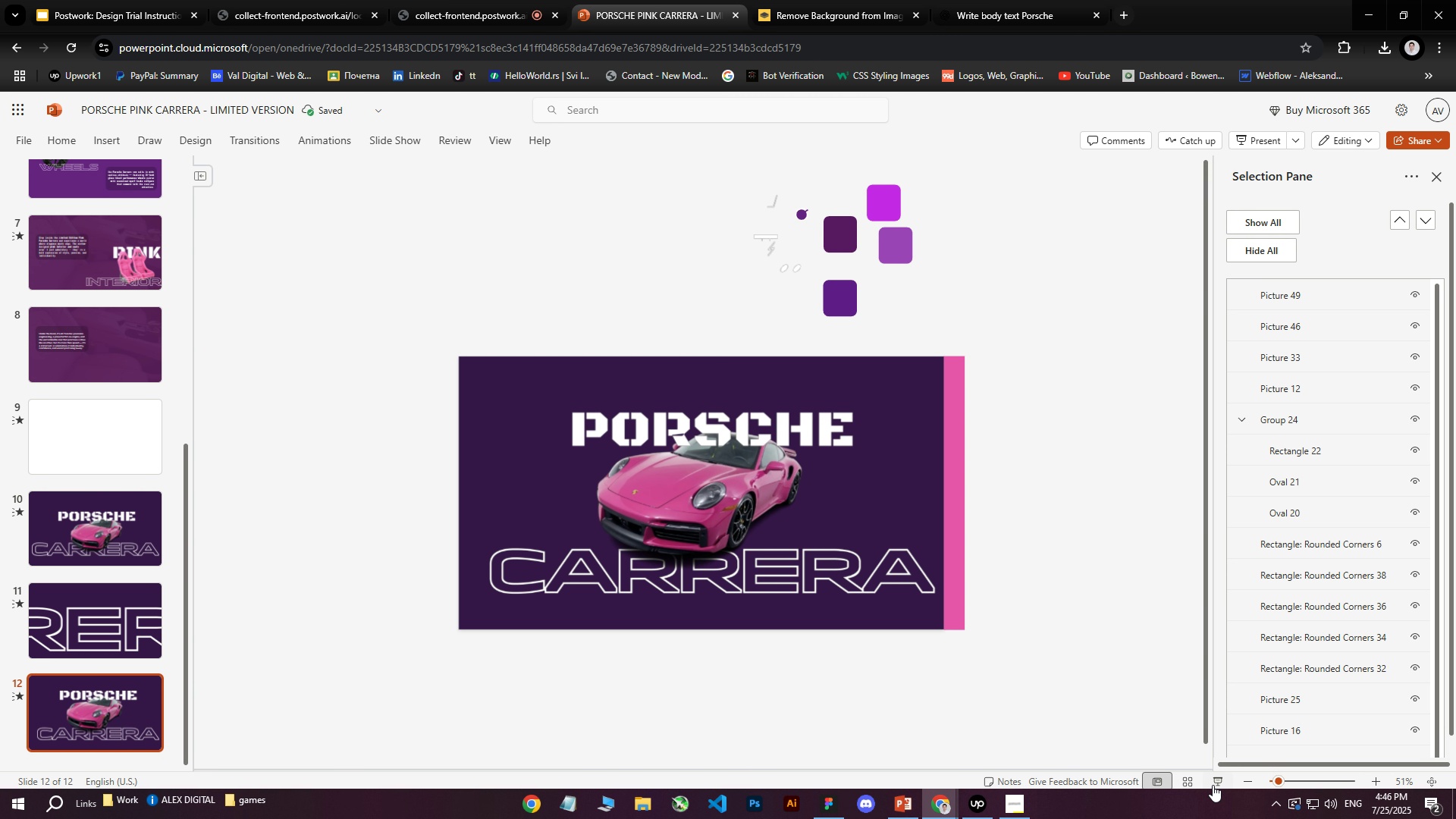 
left_click([1219, 779])
 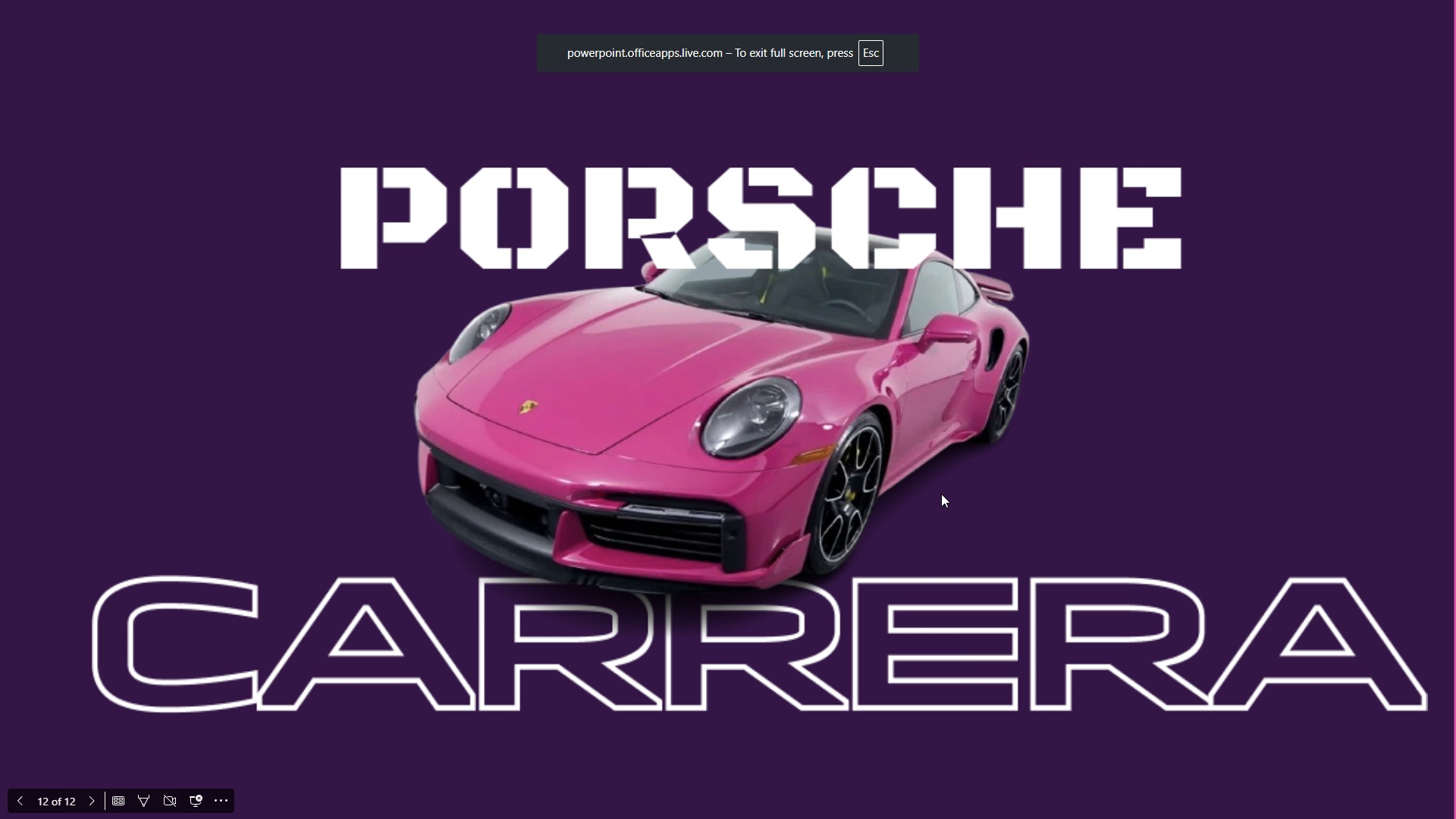 
key(Escape)
 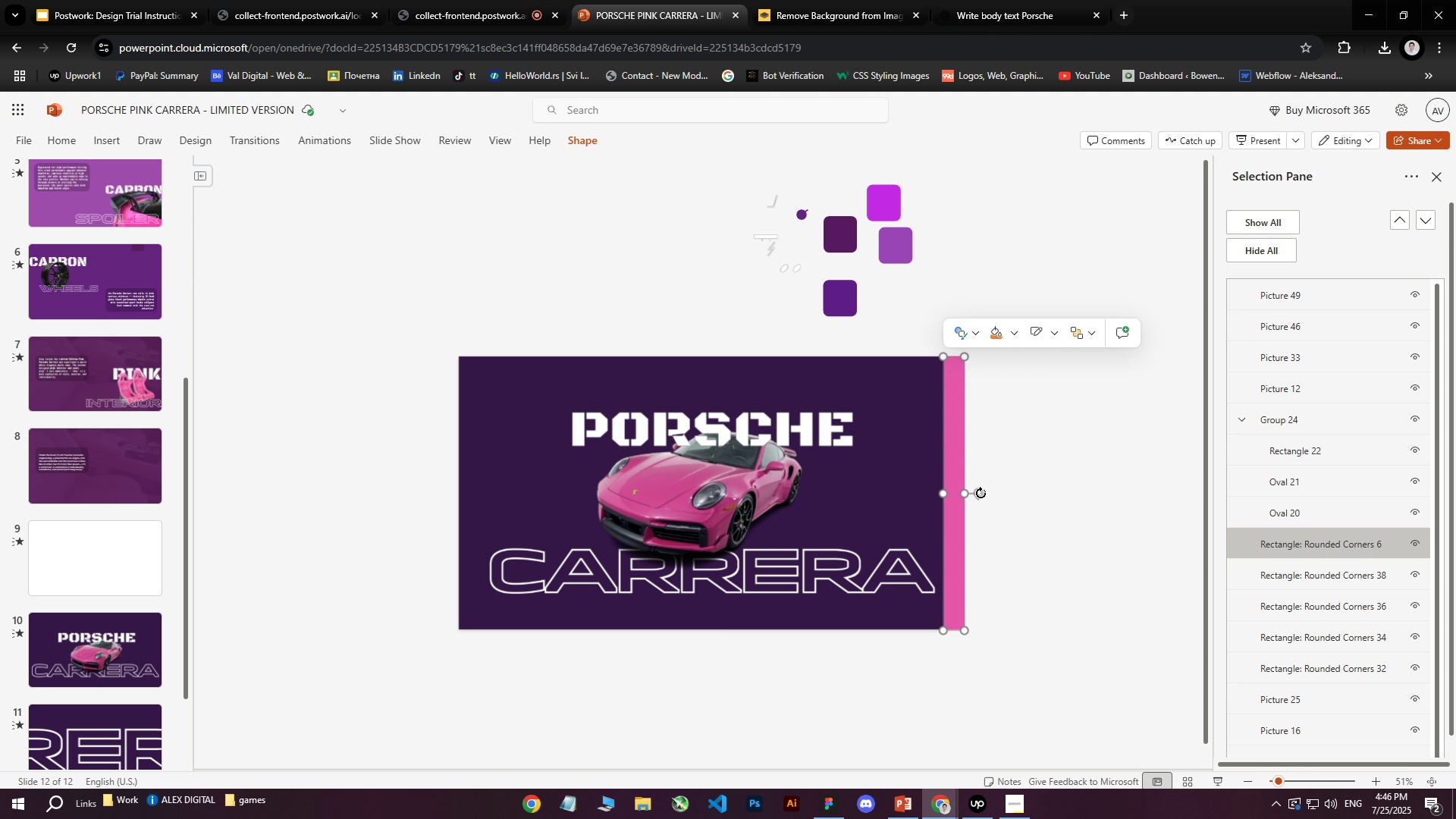 
key(ArrowRight)
 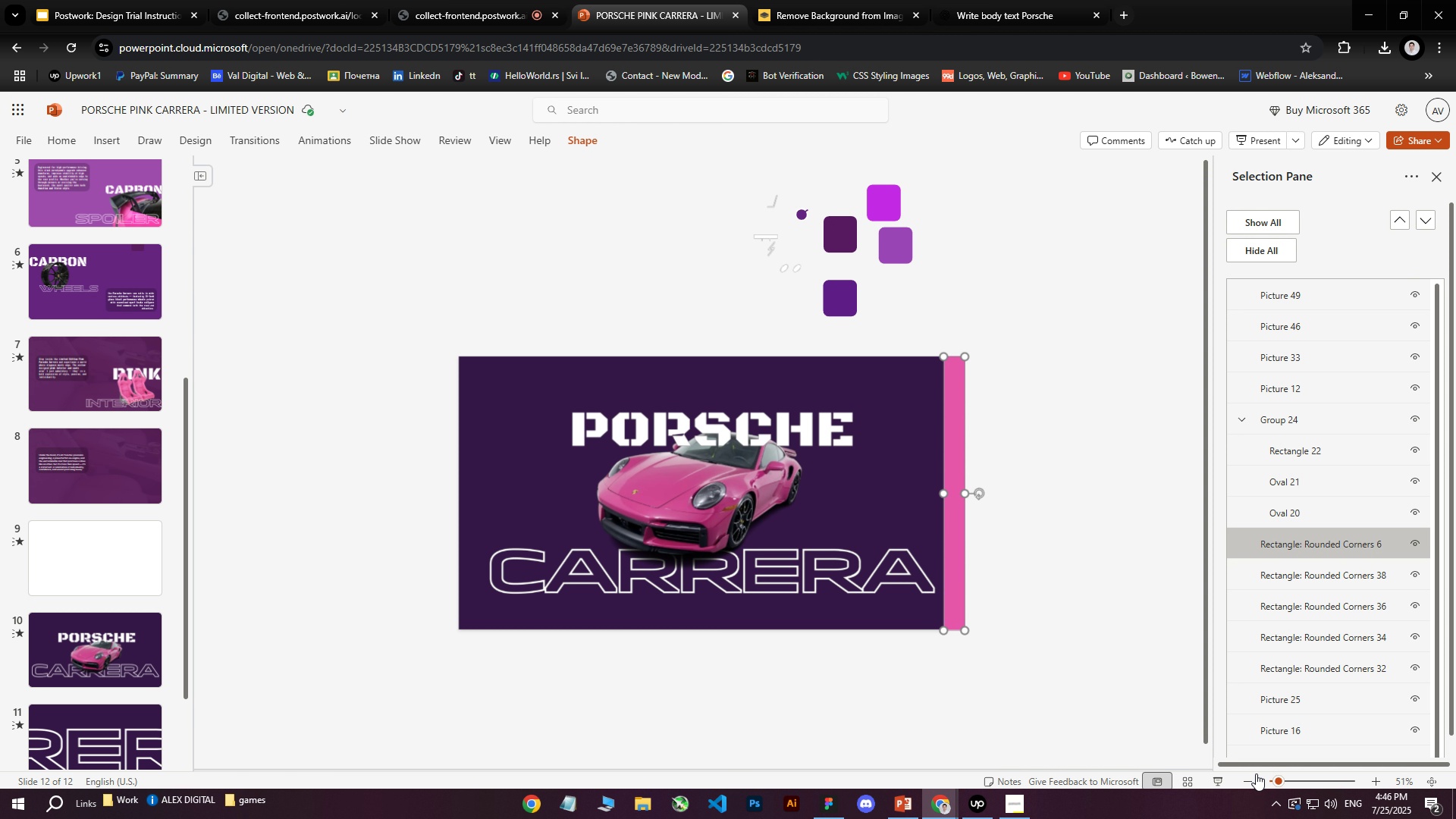 
left_click([1225, 780])
 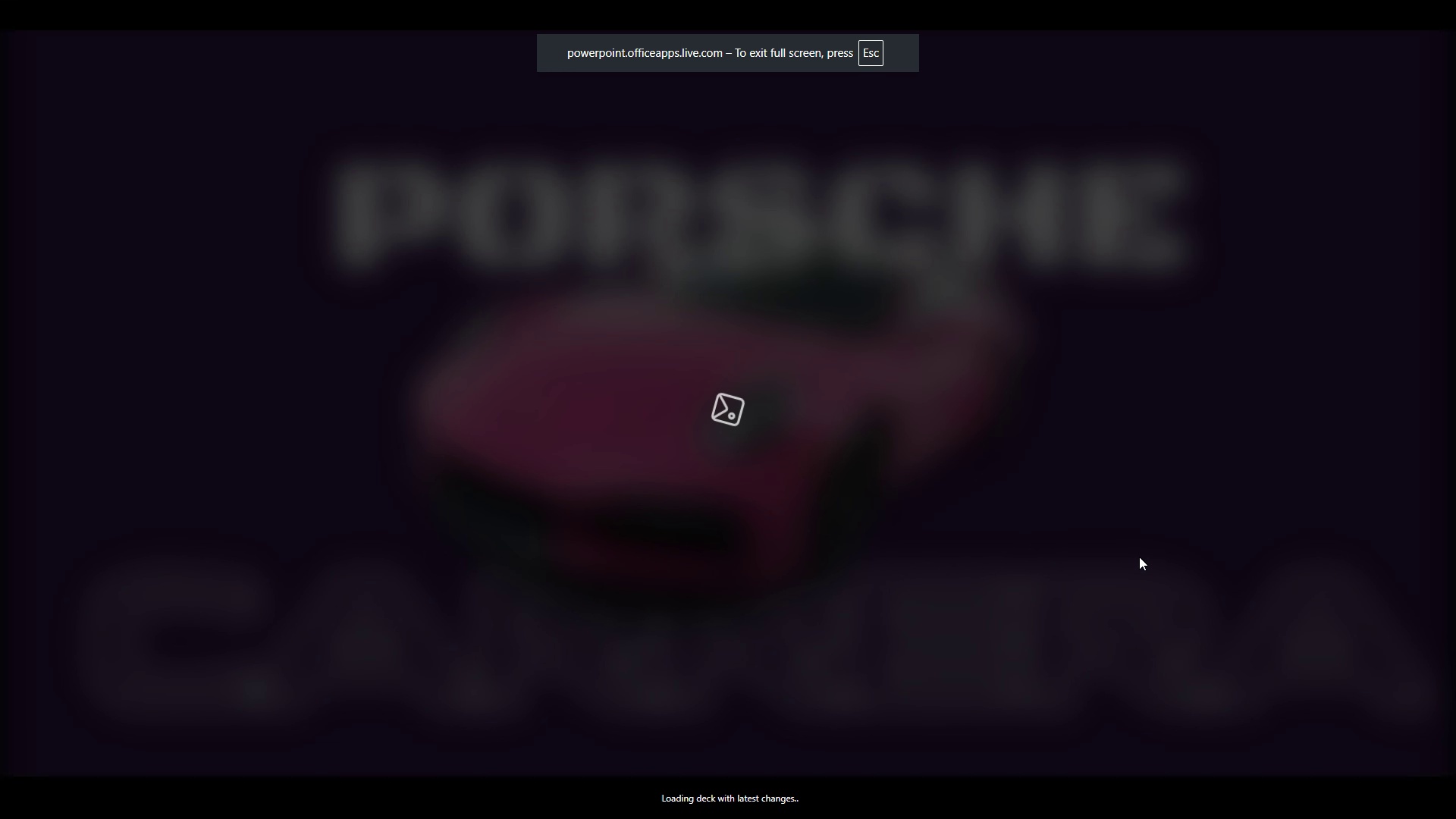 
key(Escape)
 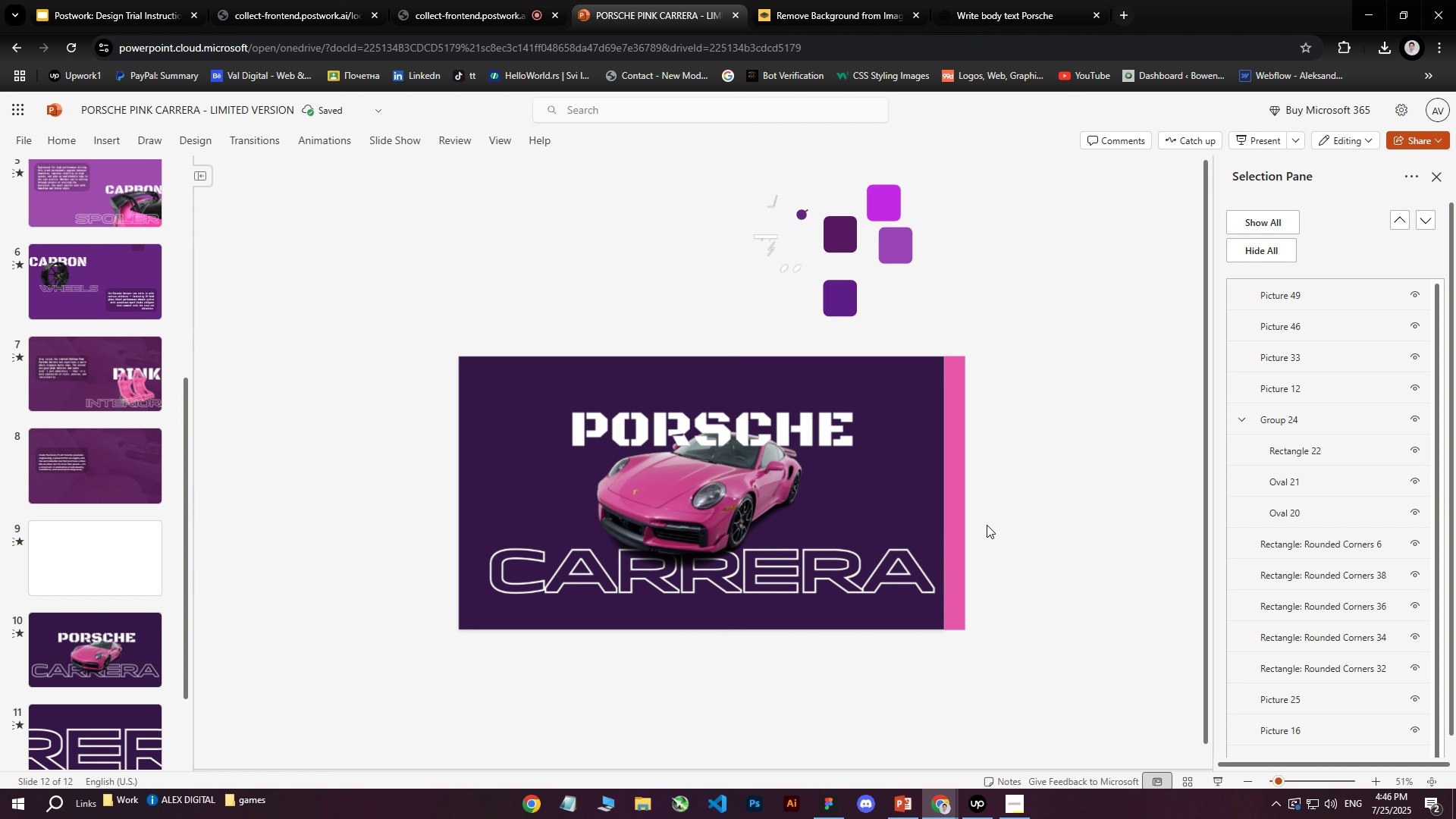 
key(ArrowRight)
 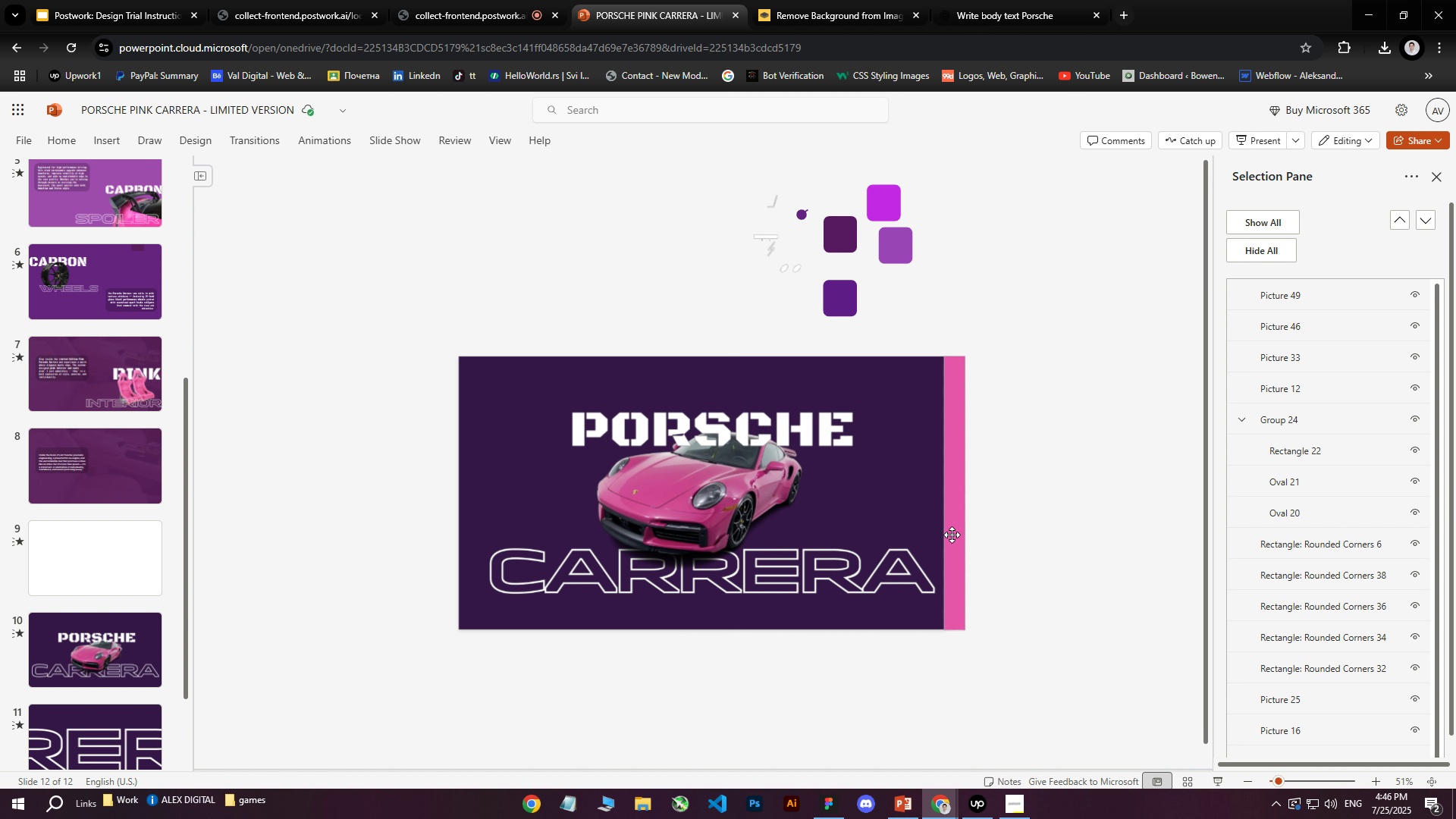 
left_click([951, 535])
 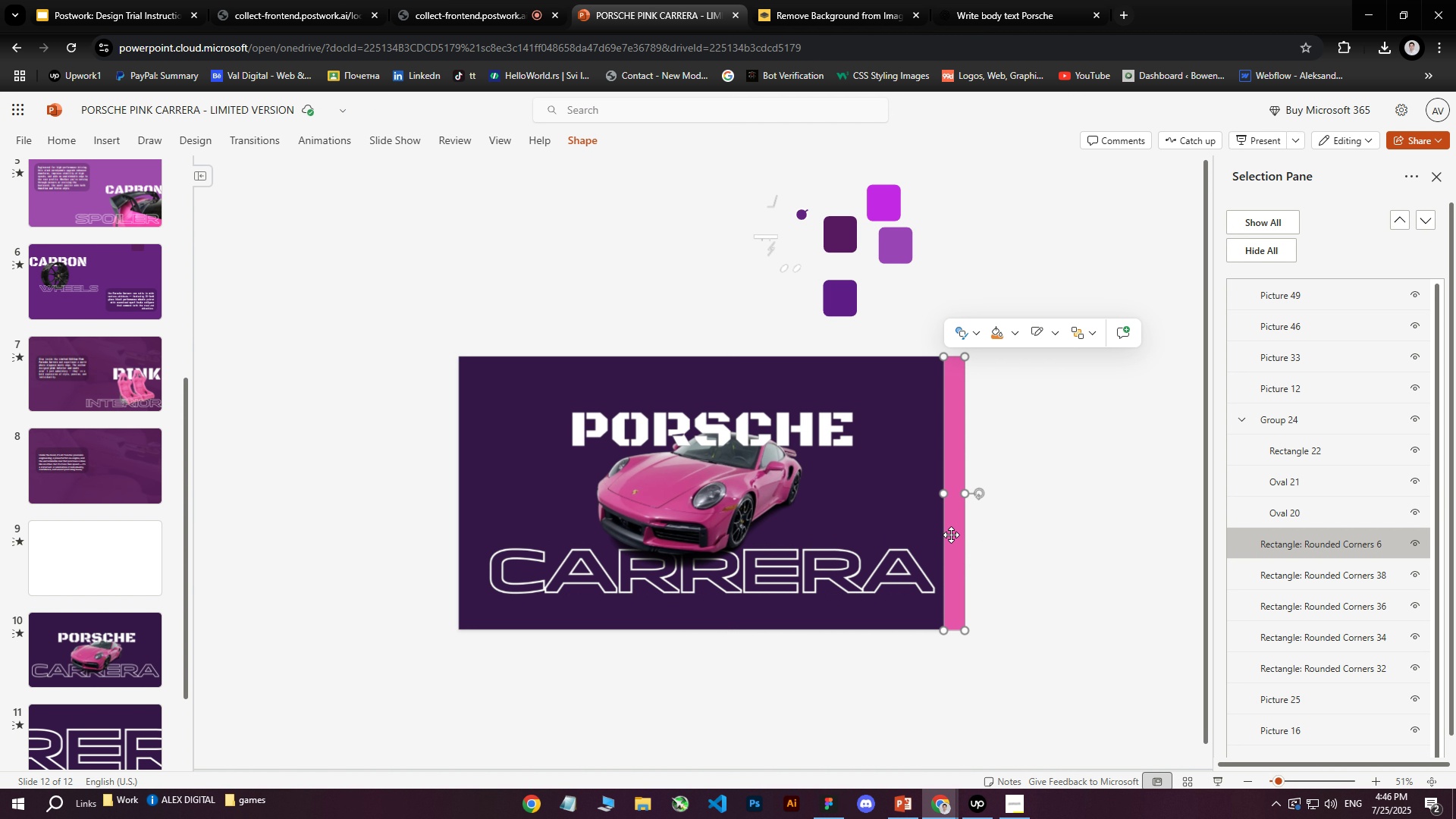 
key(ArrowRight)
 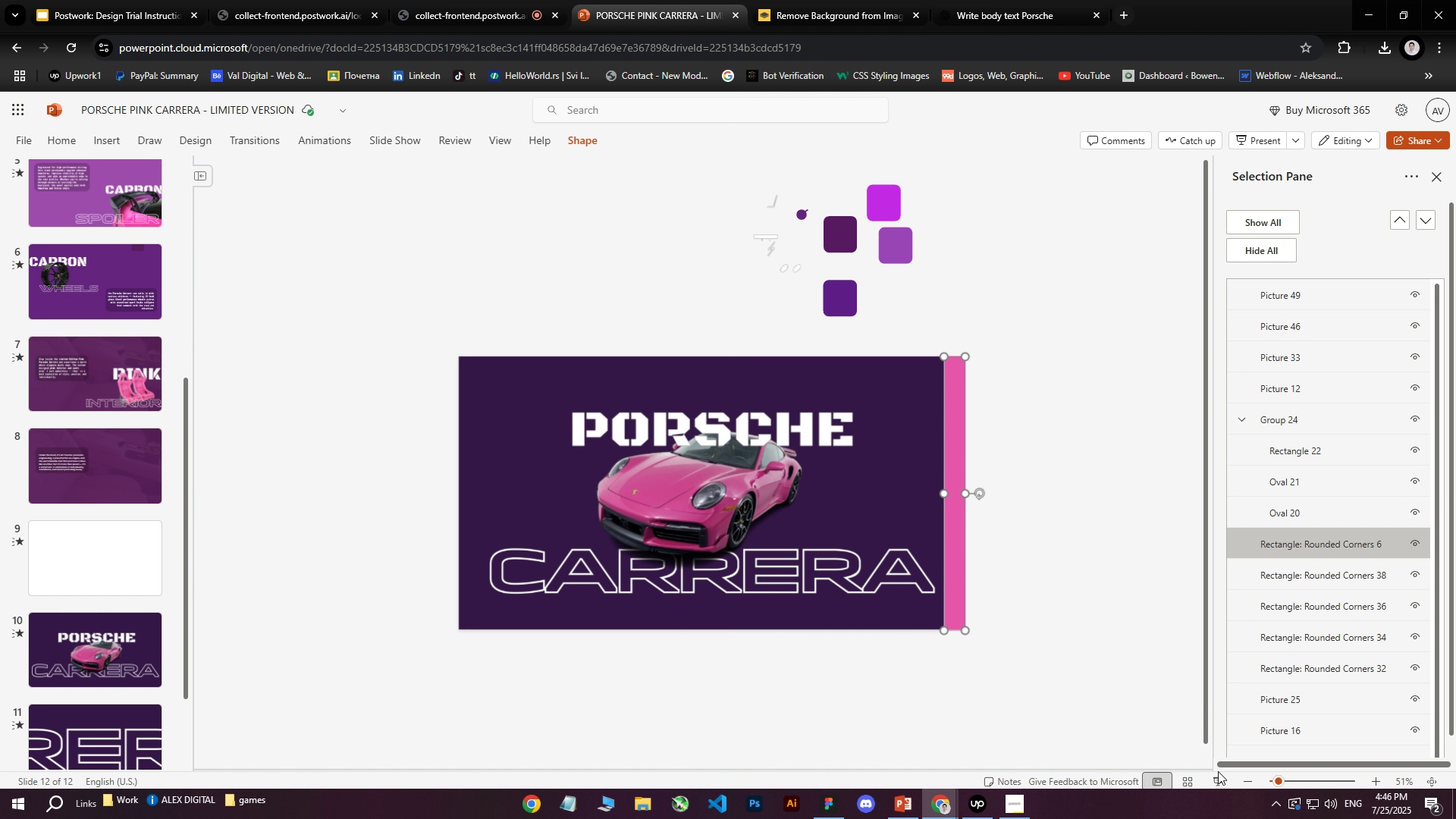 
left_click([1219, 777])
 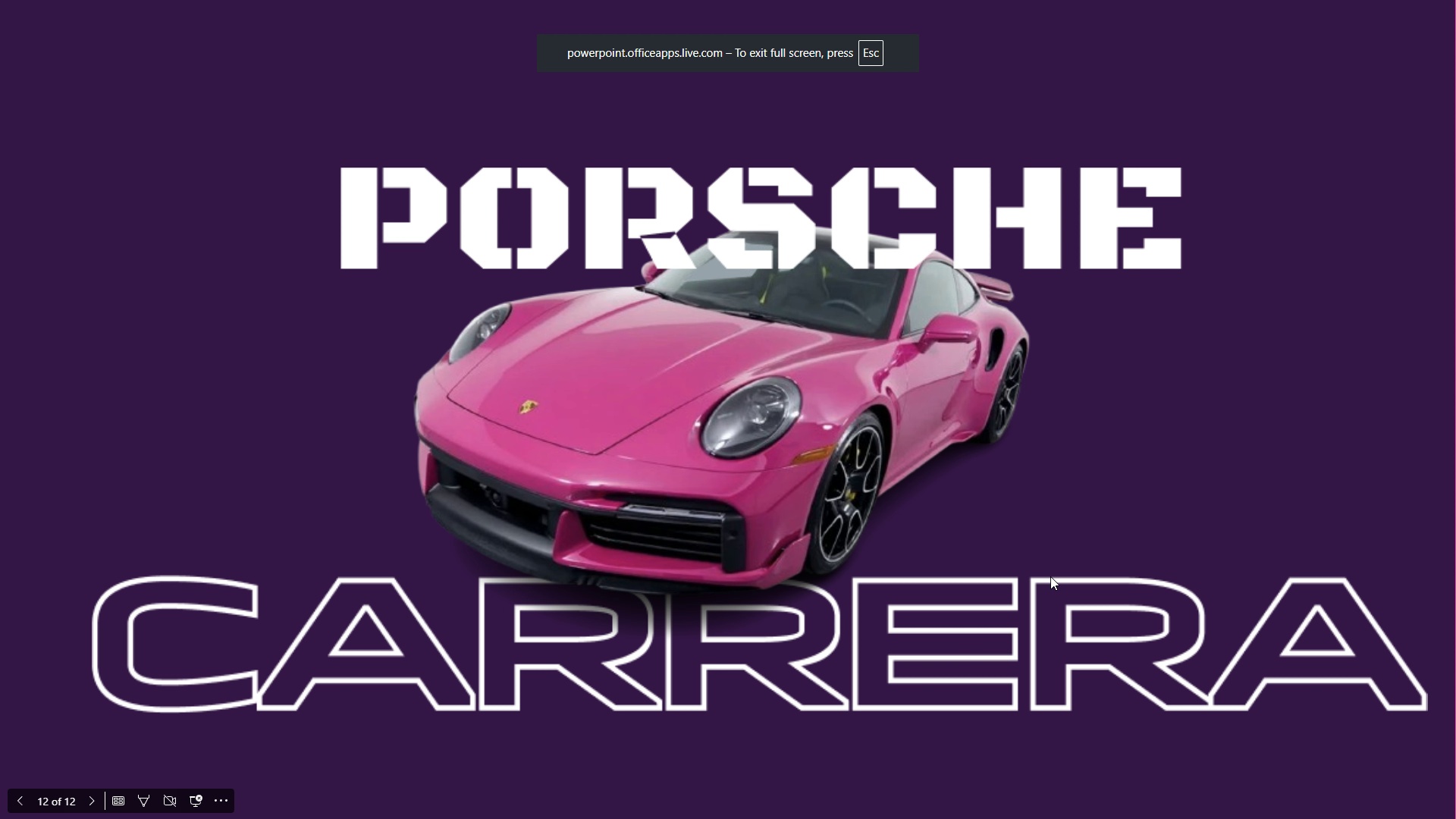 
key(Escape)
 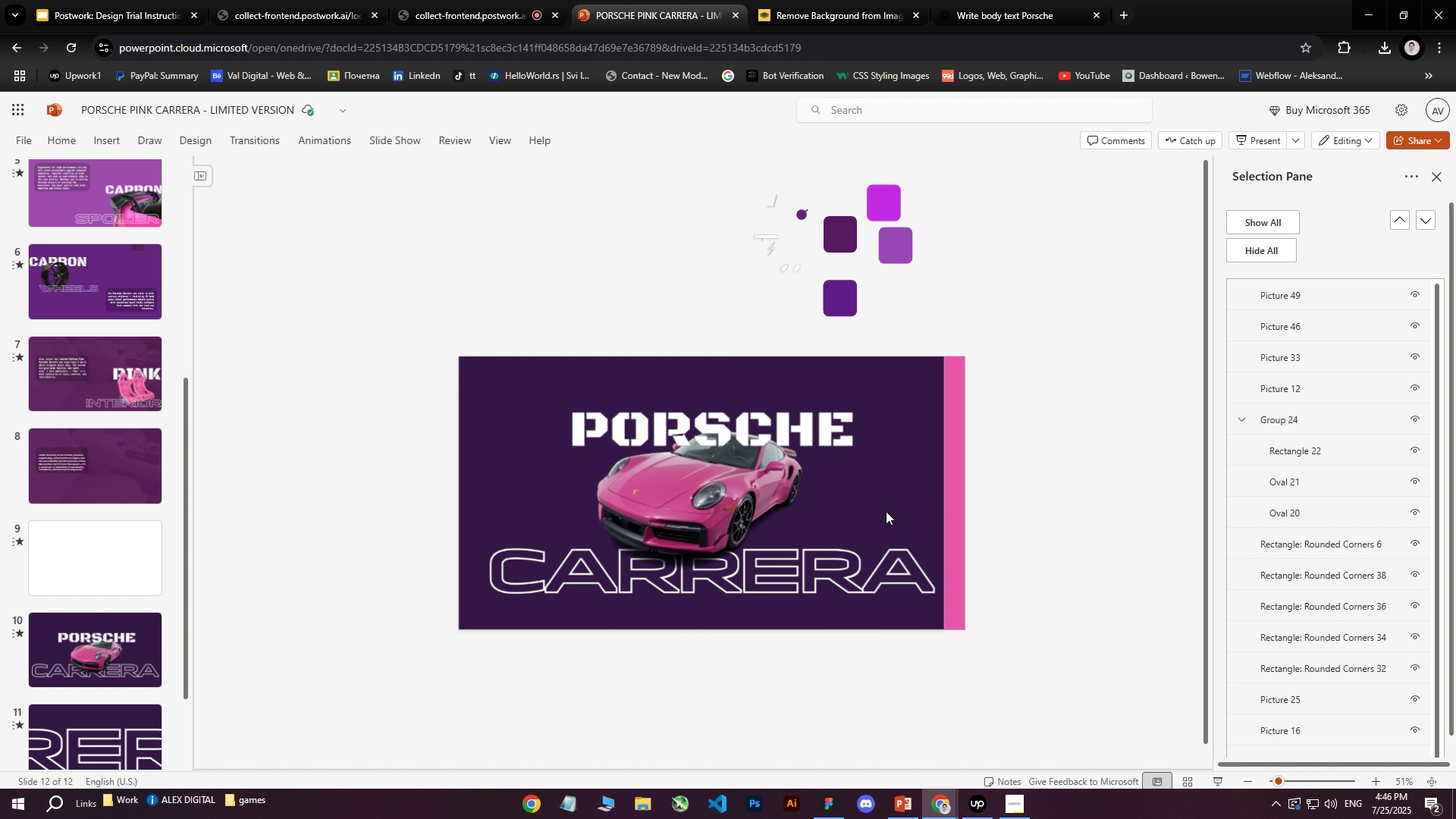 
left_click([883, 507])
 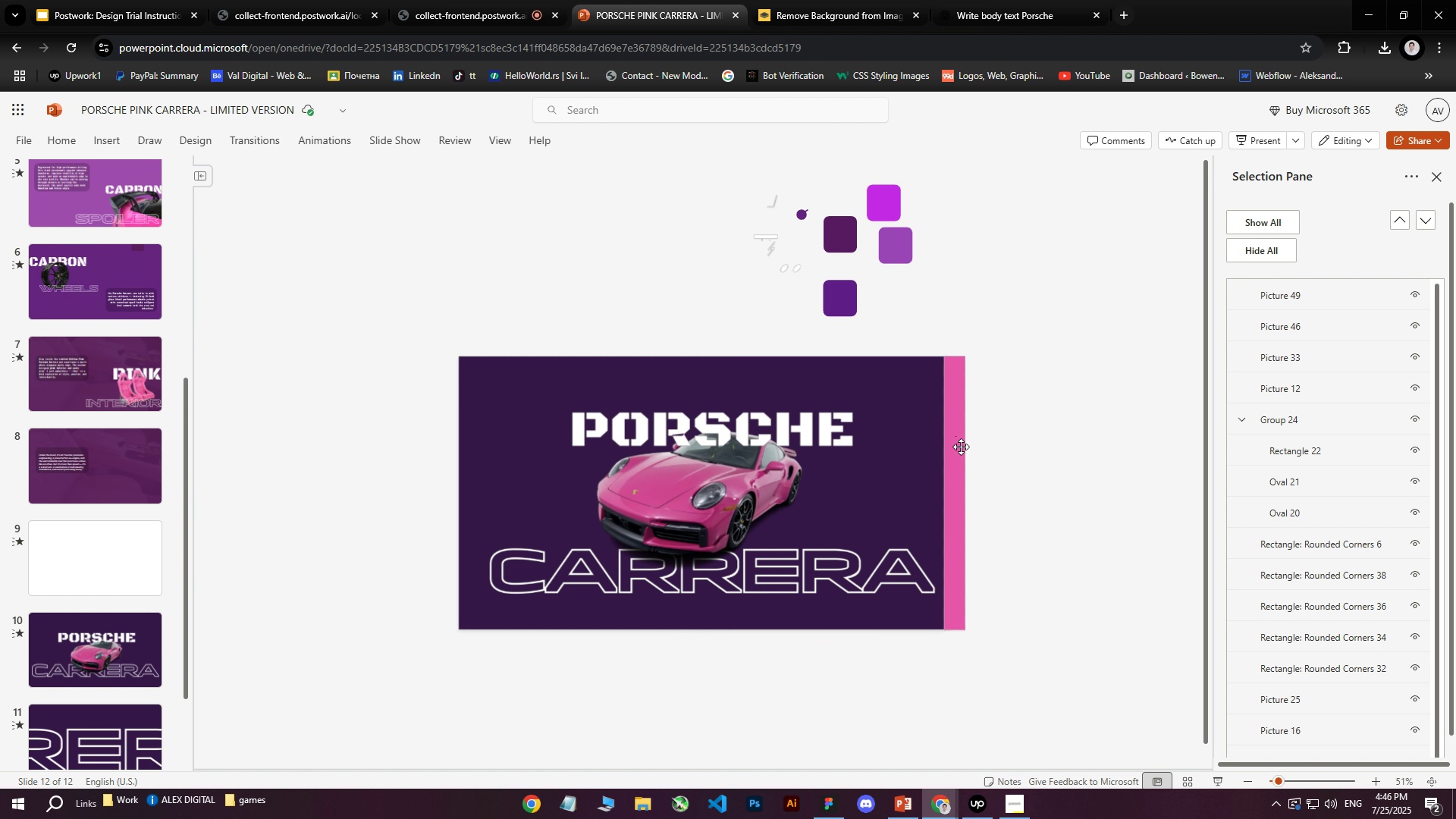 
left_click_drag(start_coordinate=[957, 451], to_coordinate=[997, 452])
 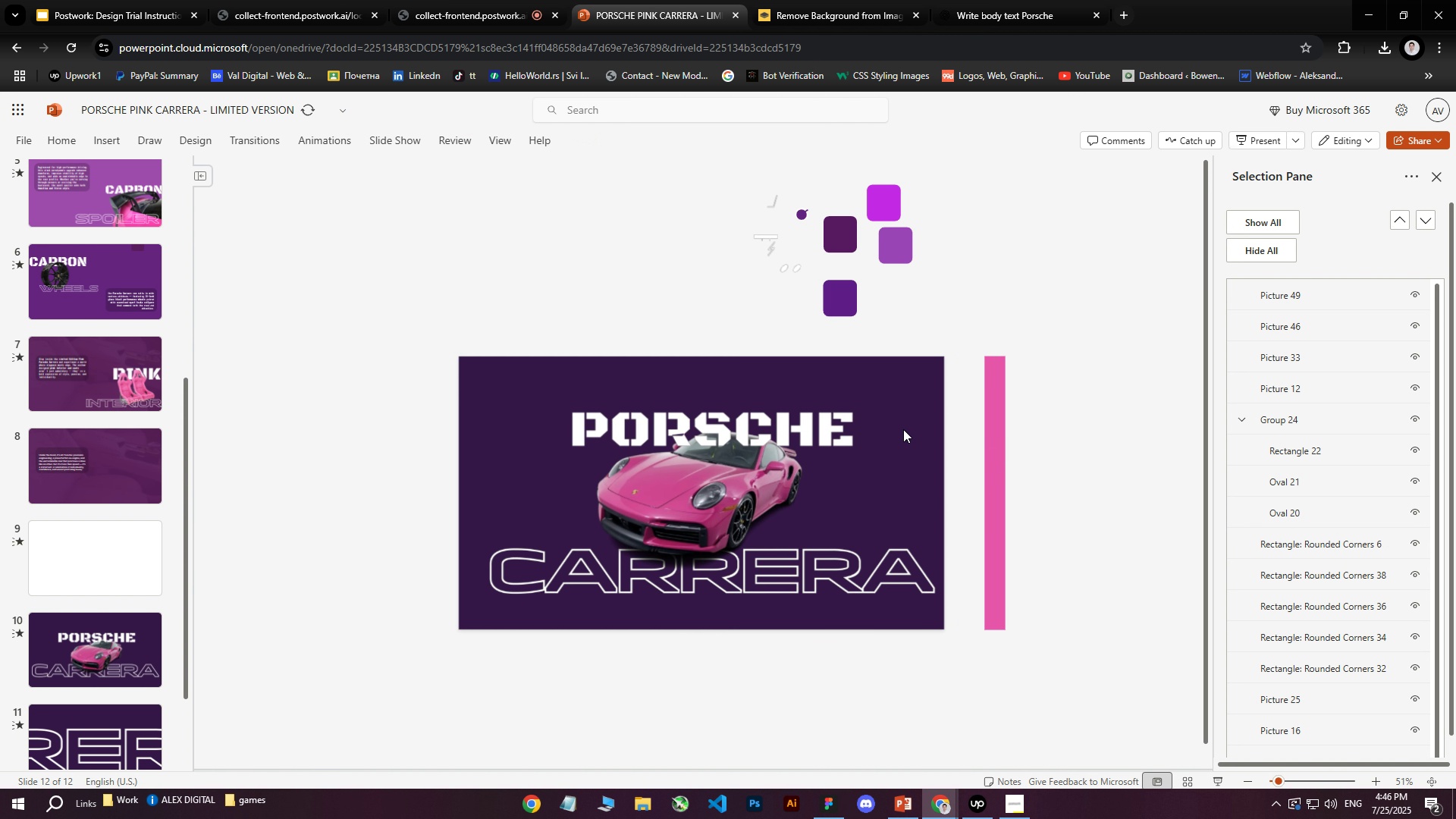 
double_click([861, 422])
 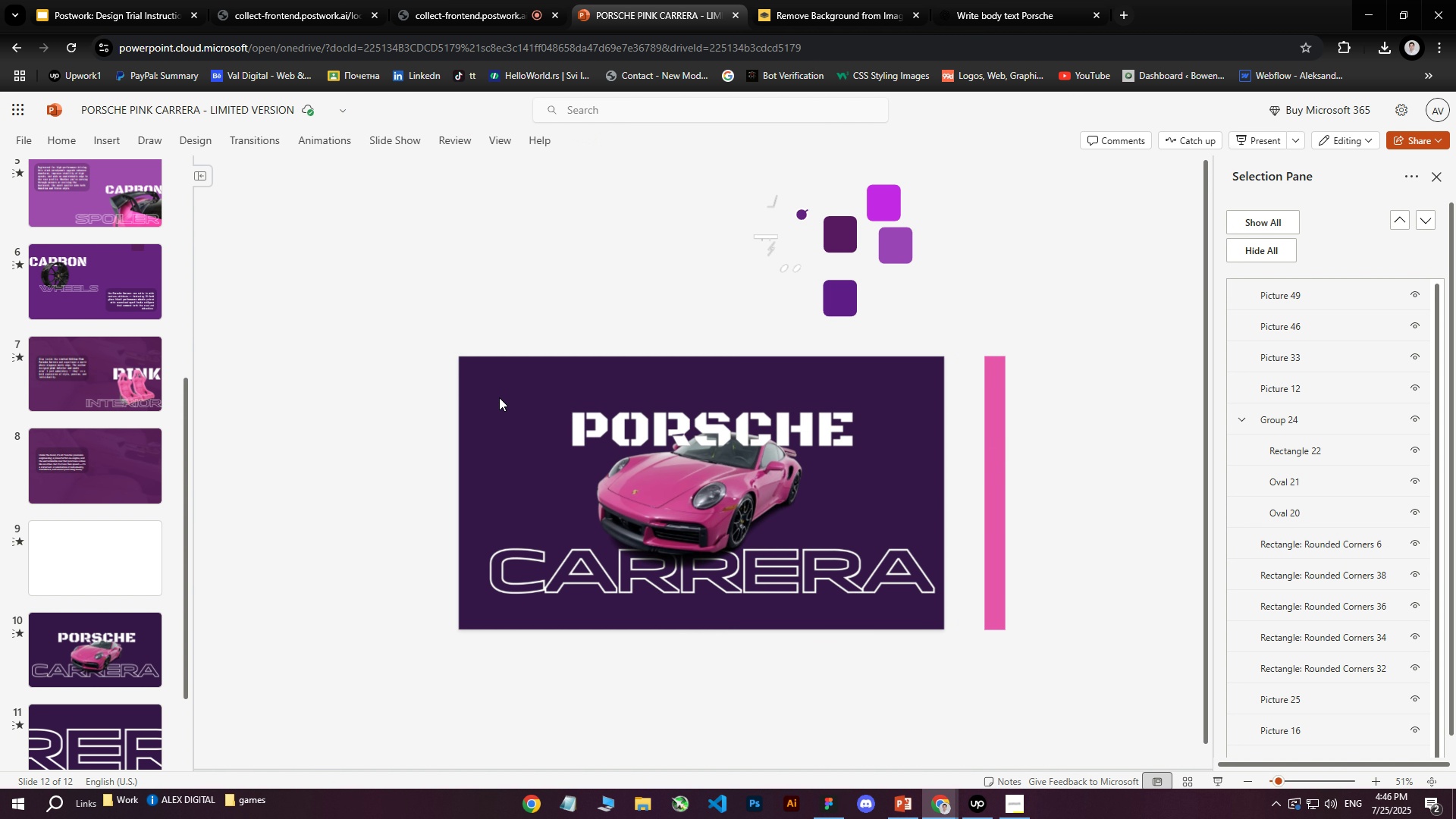 
triple_click([499, 397])
 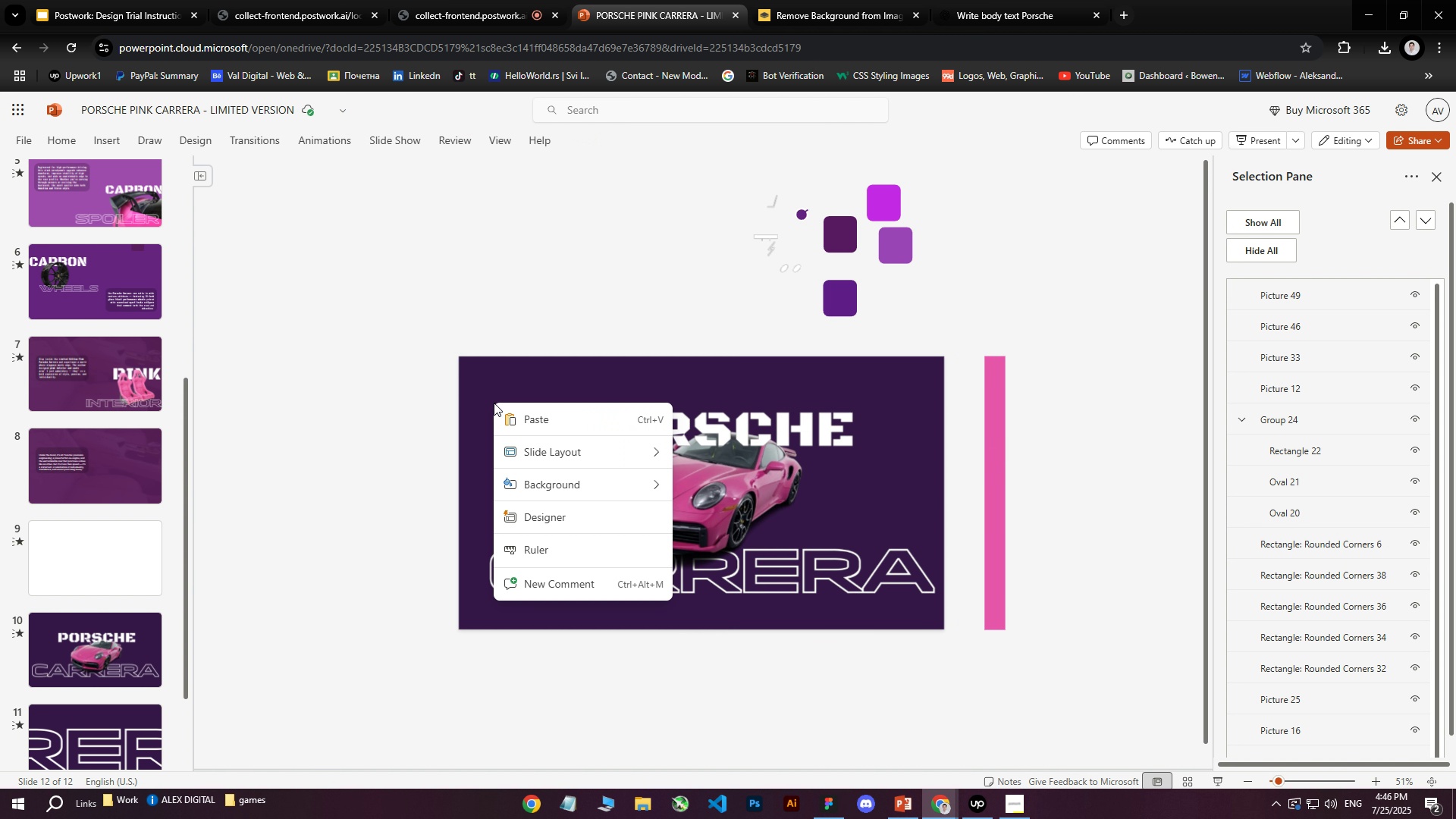 
right_click([494, 403])
 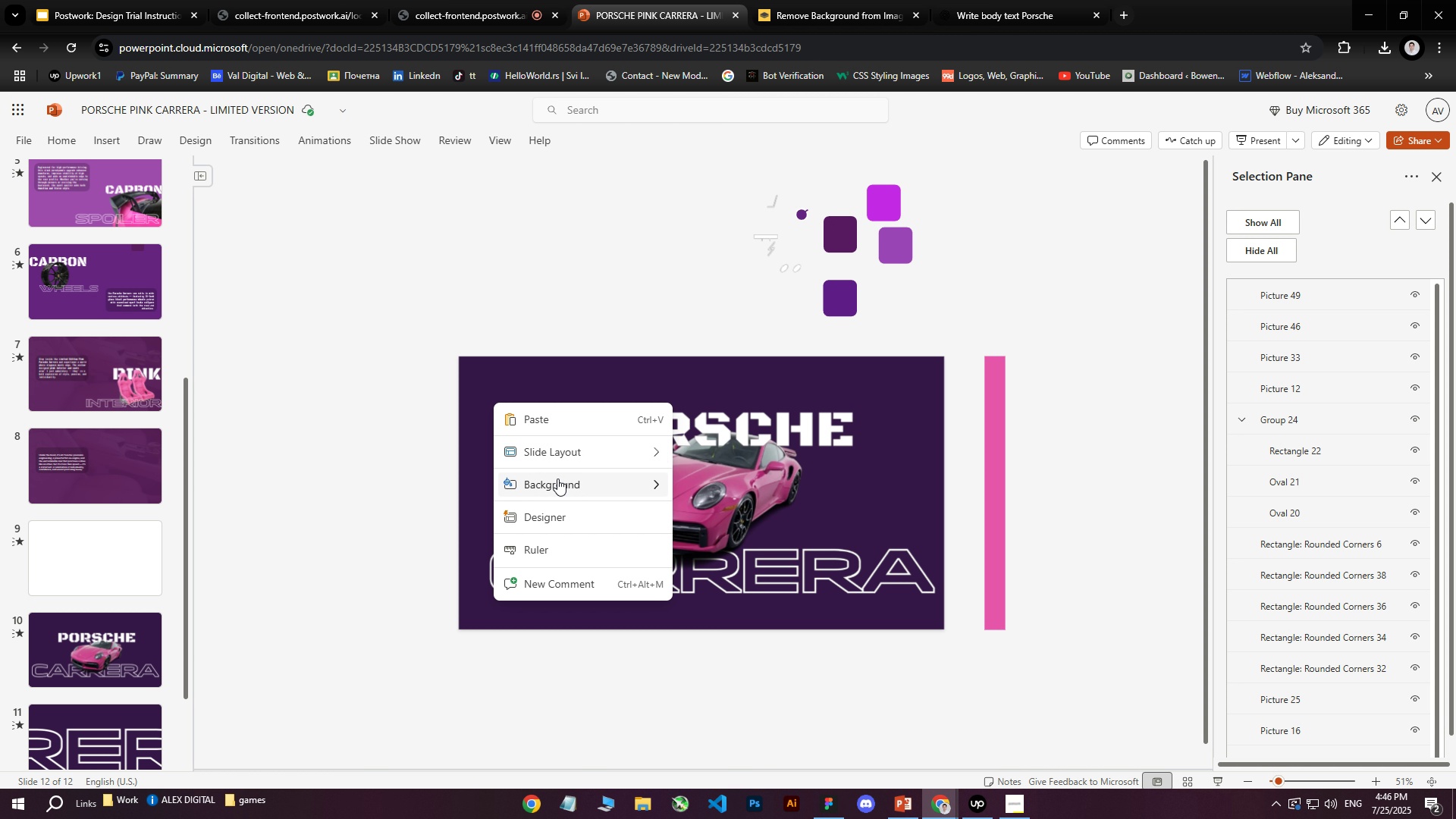 
left_click([560, 483])
 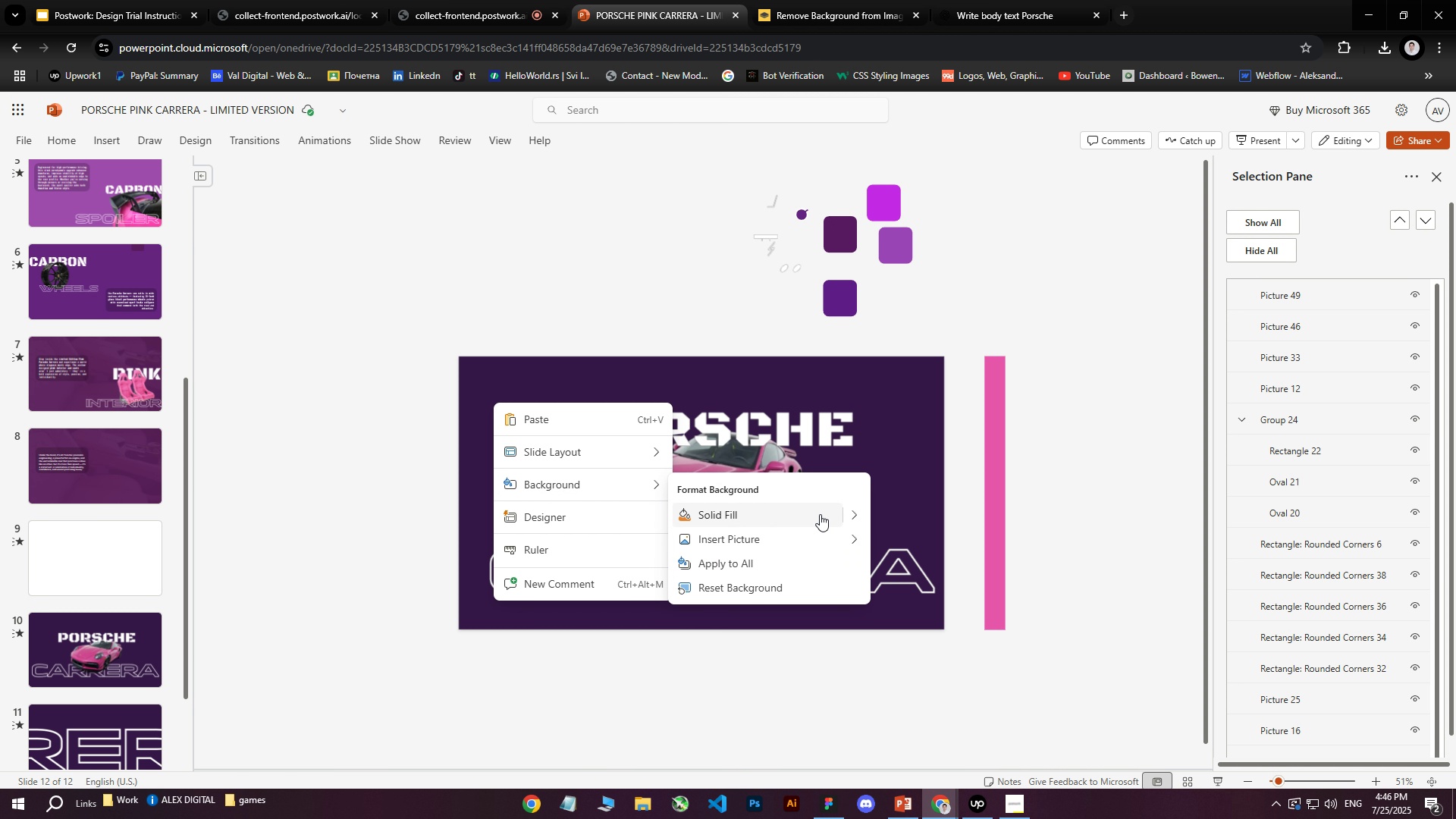 
left_click([850, 513])
 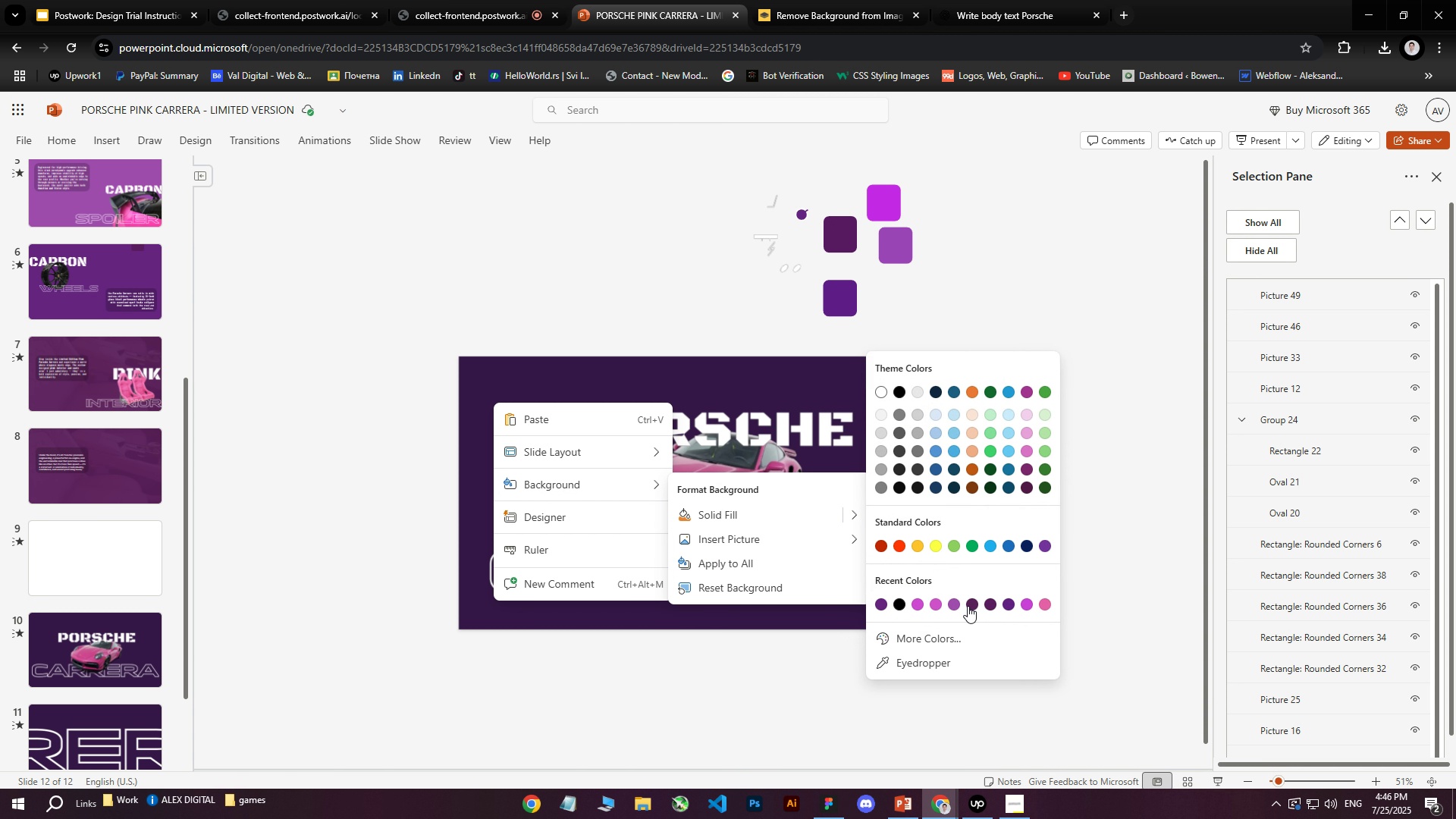 
left_click([1009, 604])
 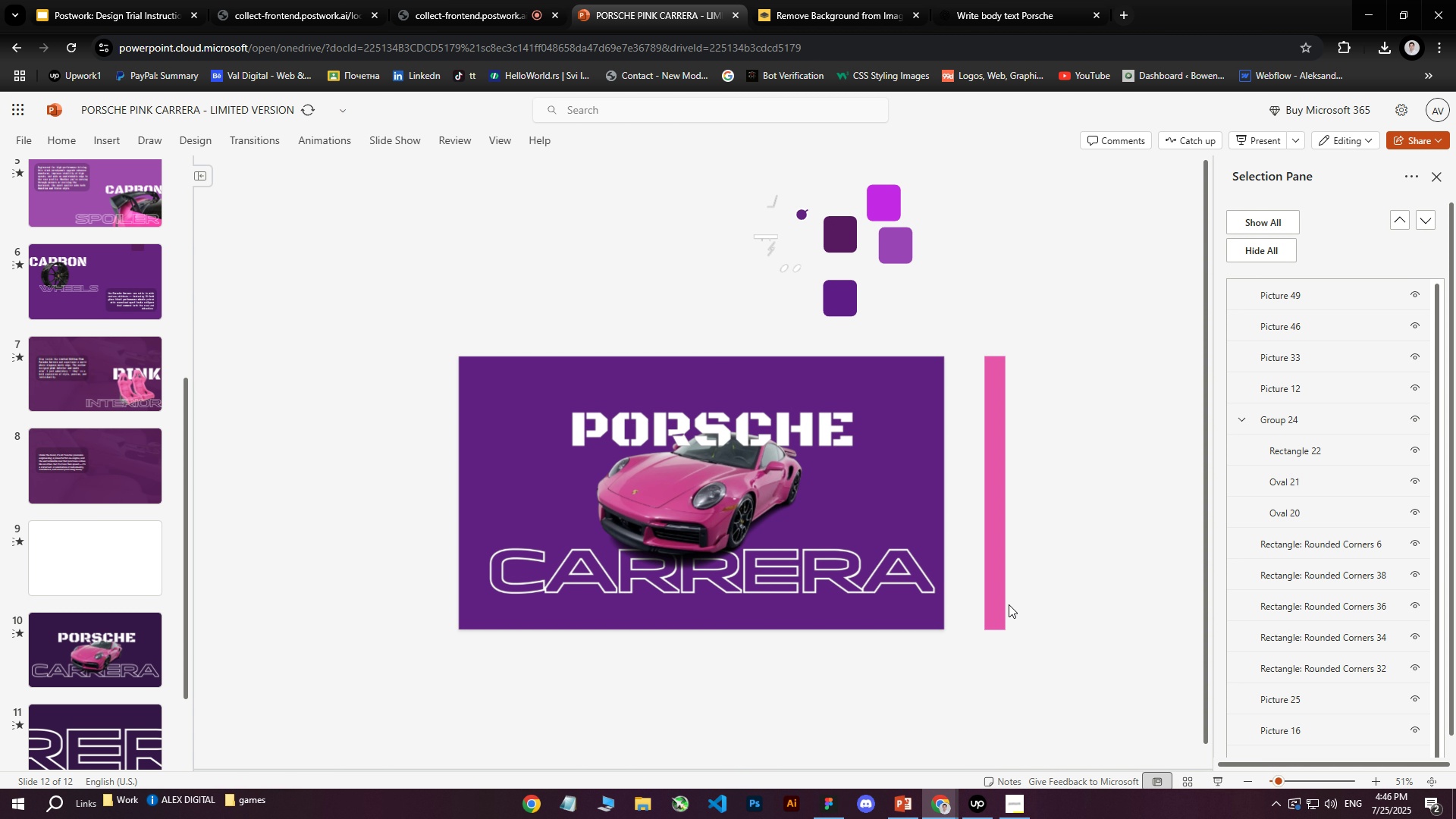 
key(Control+Z)
 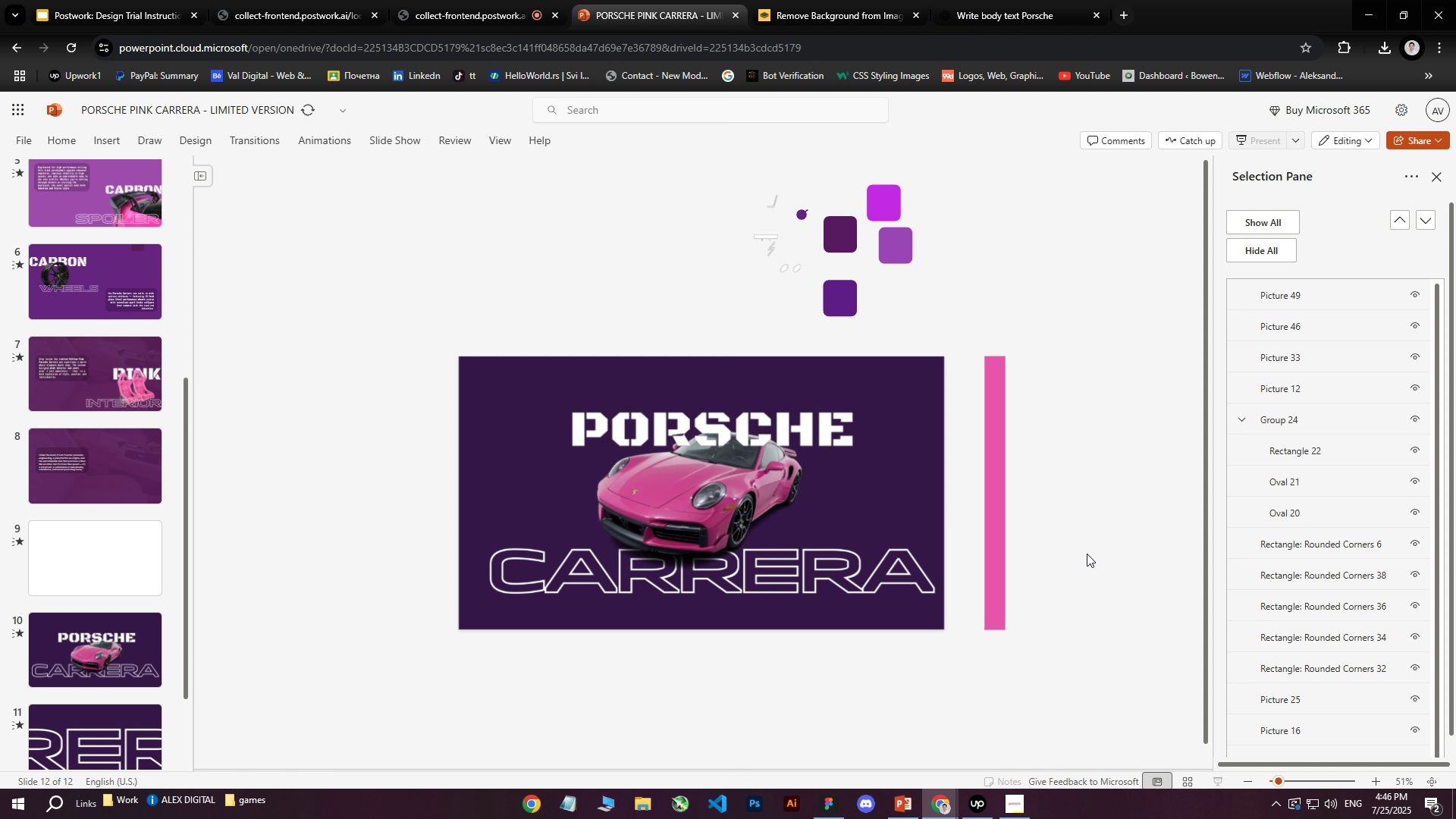 
left_click([1087, 554])
 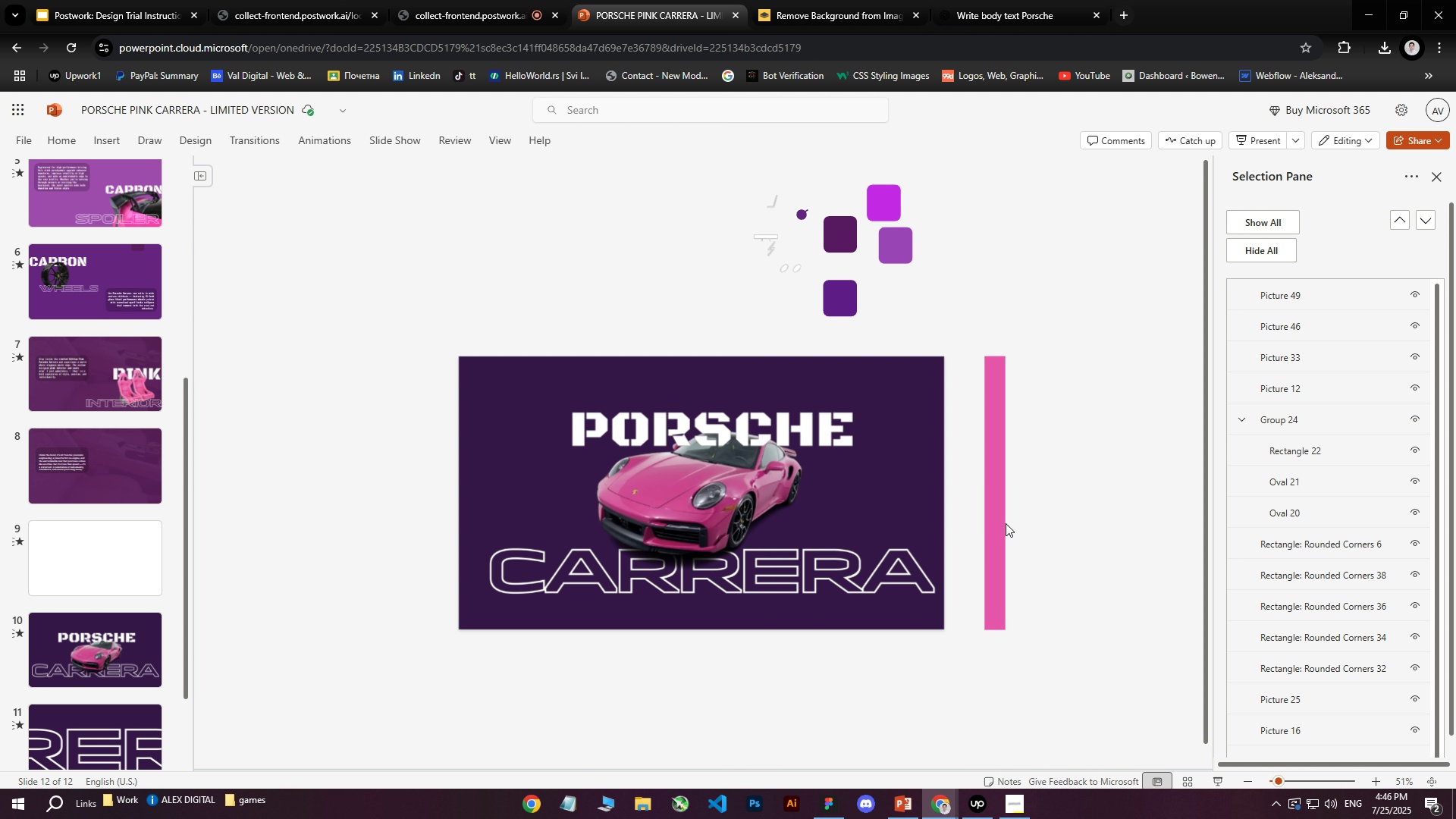 
left_click_drag(start_coordinate=[1002, 522], to_coordinate=[962, 522])
 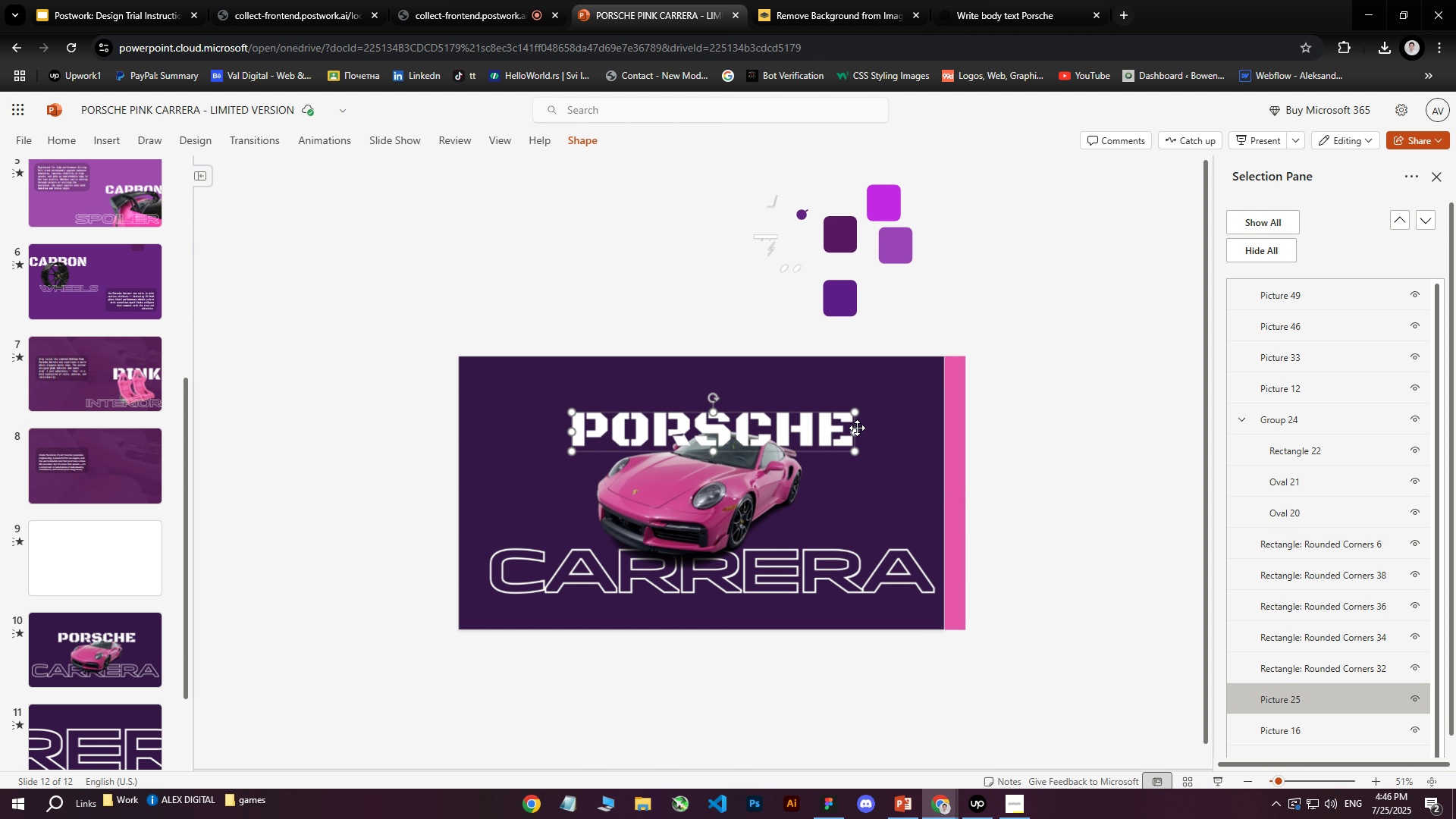 
double_click([612, 366])
 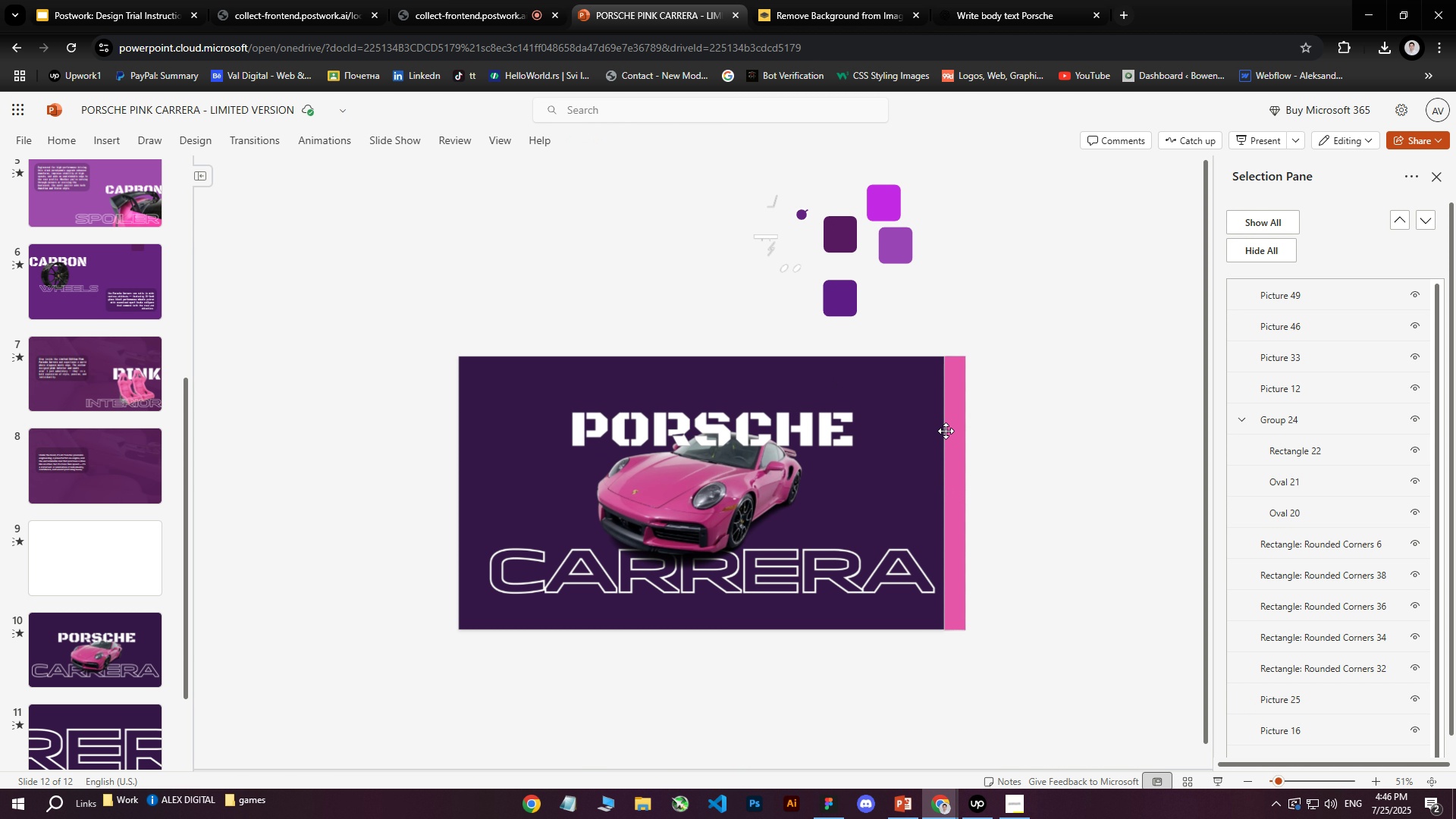 
left_click([949, 432])
 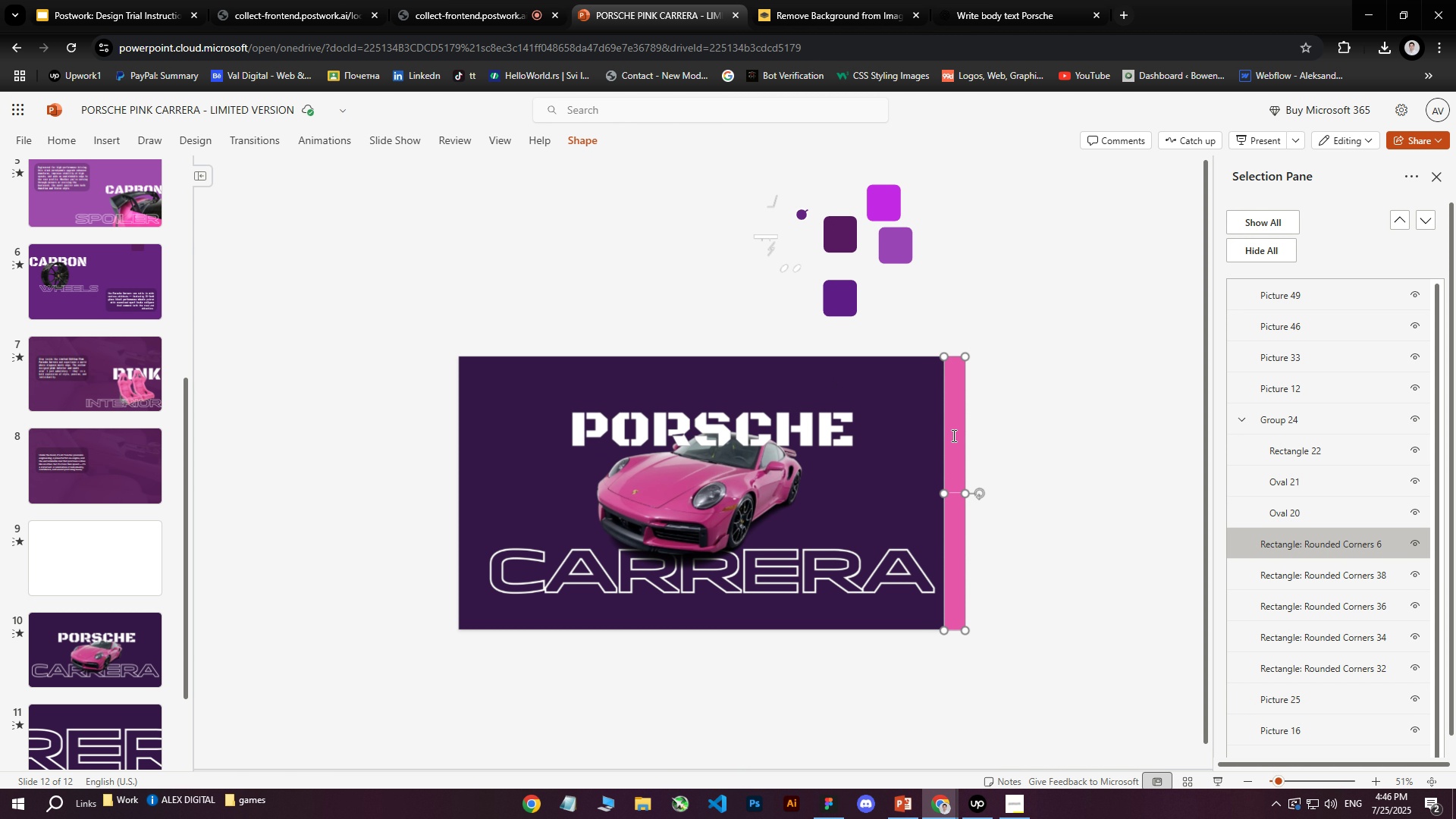 
left_click_drag(start_coordinate=[952, 436], to_coordinate=[965, 437])
 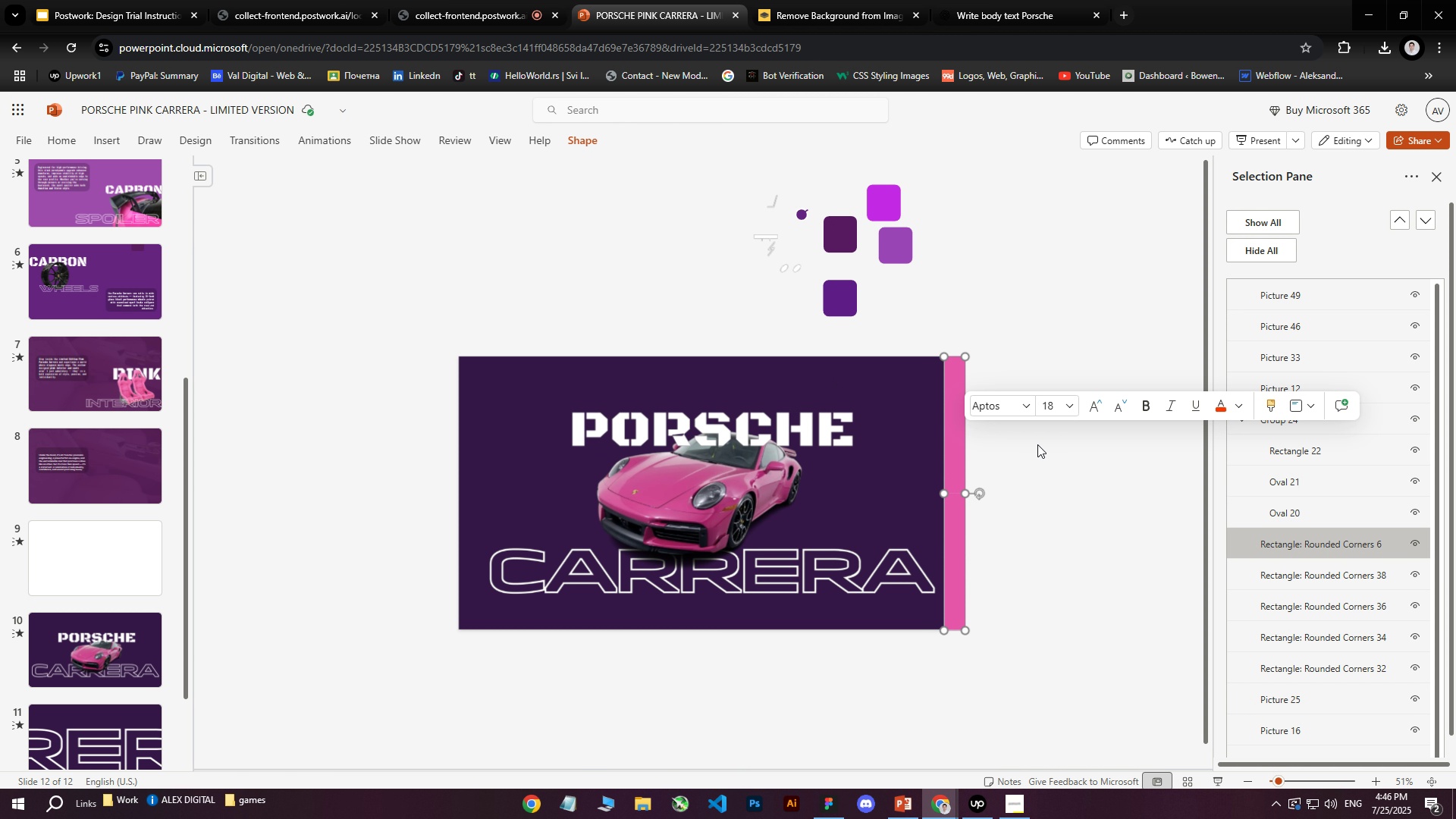 
triple_click([1037, 444])
 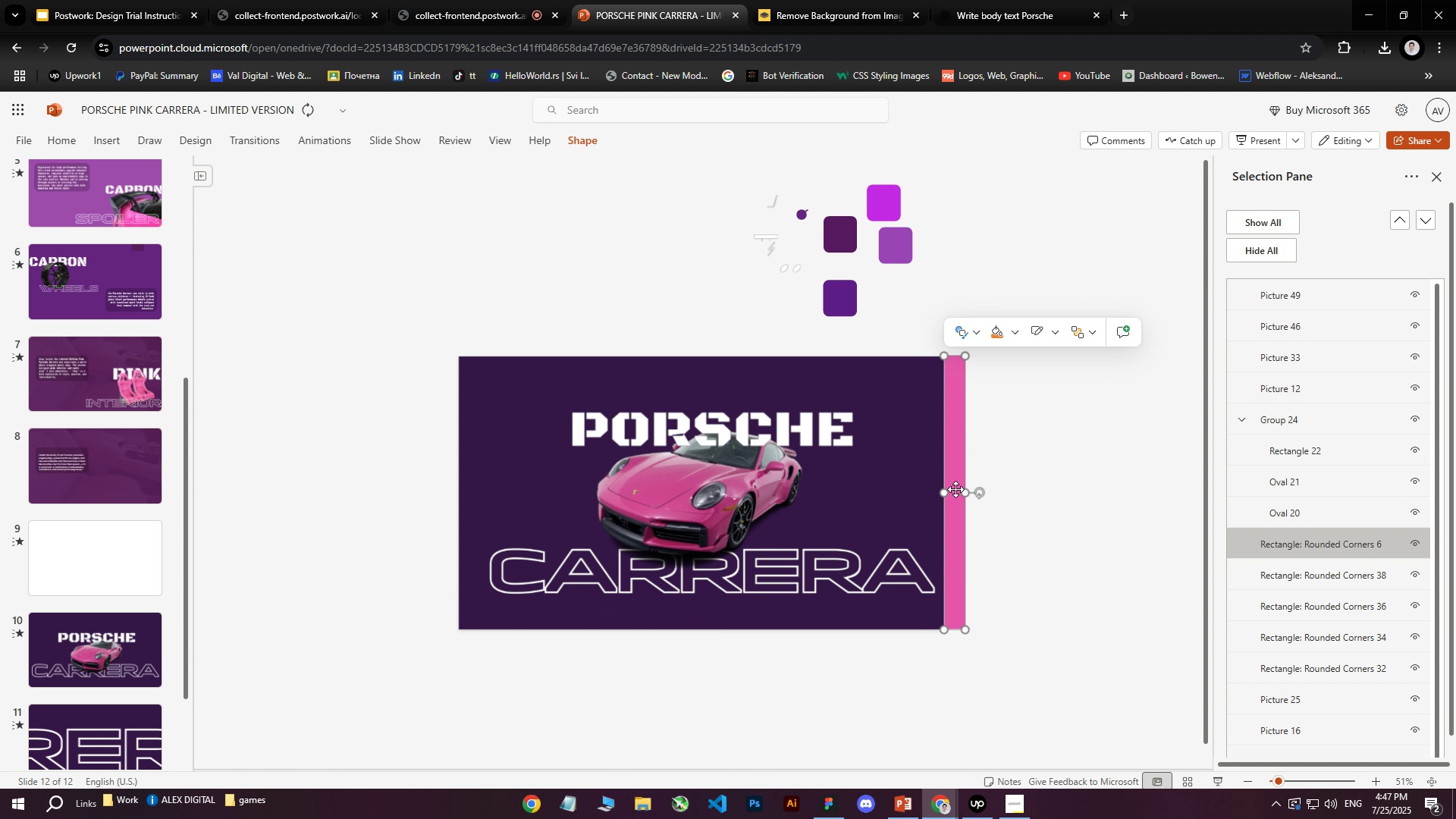 
scroll: coordinate [108, 581], scroll_direction: down, amount: 16.0
 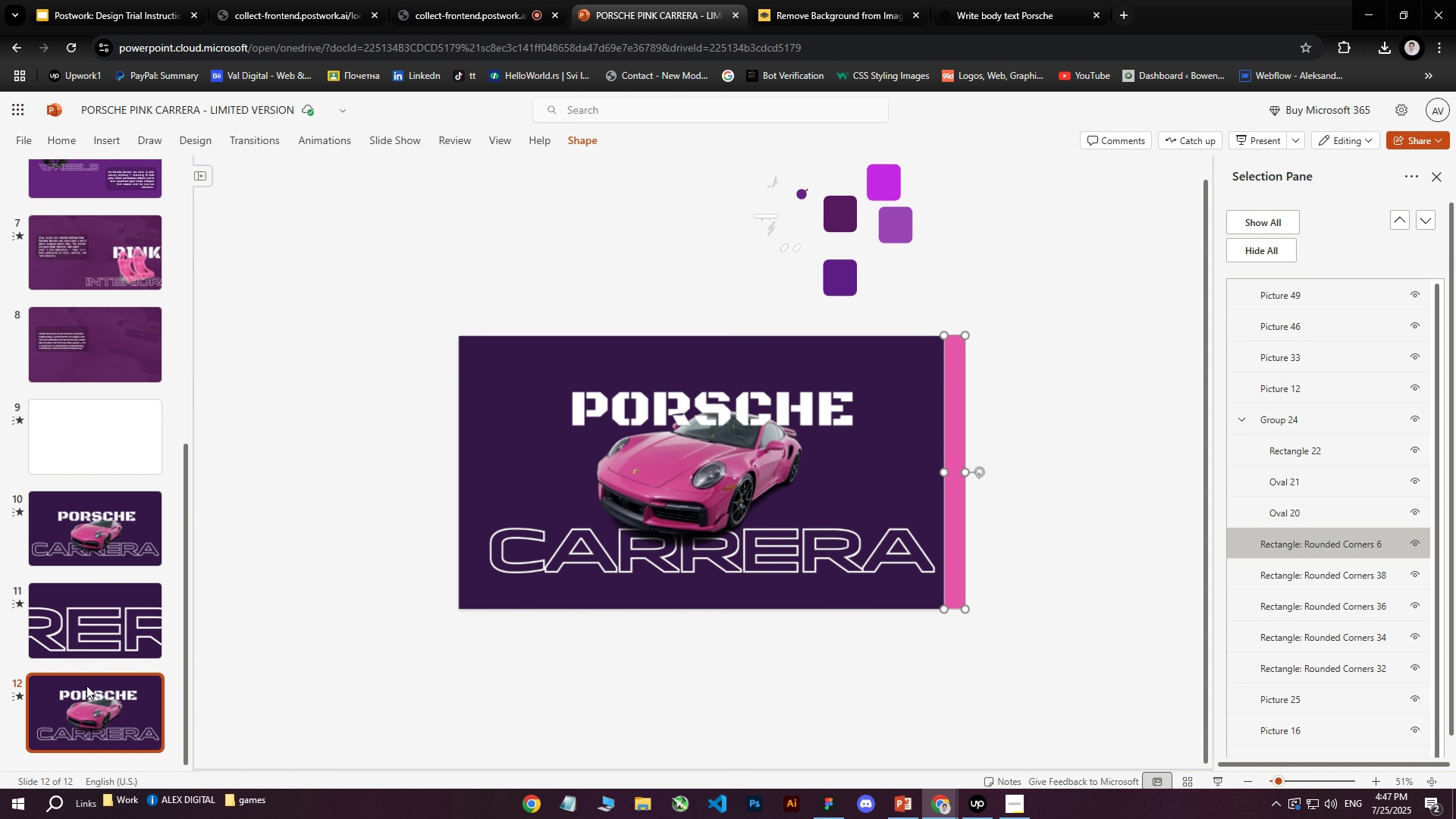 
left_click([86, 687])
 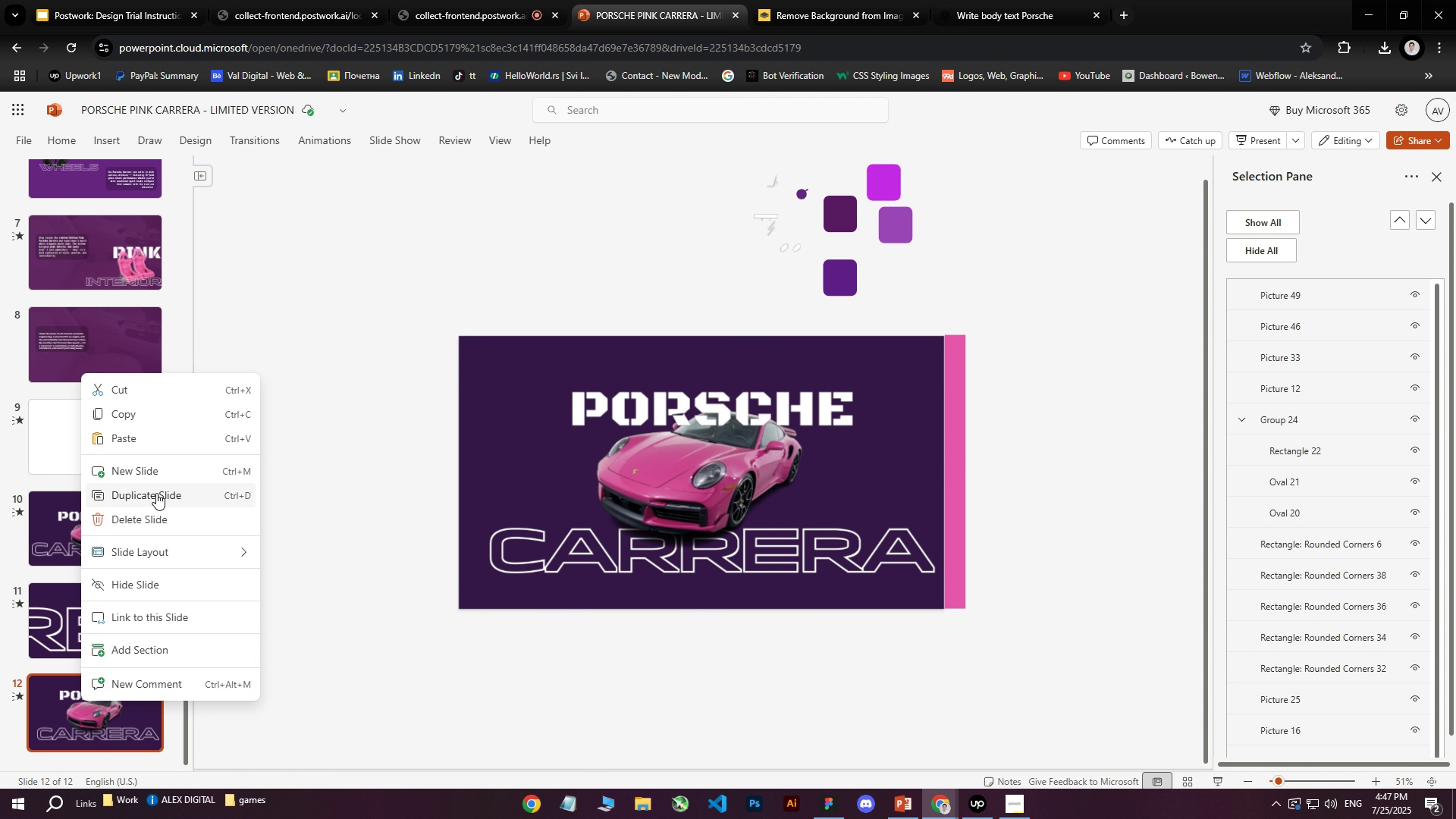 
left_click([155, 491])
 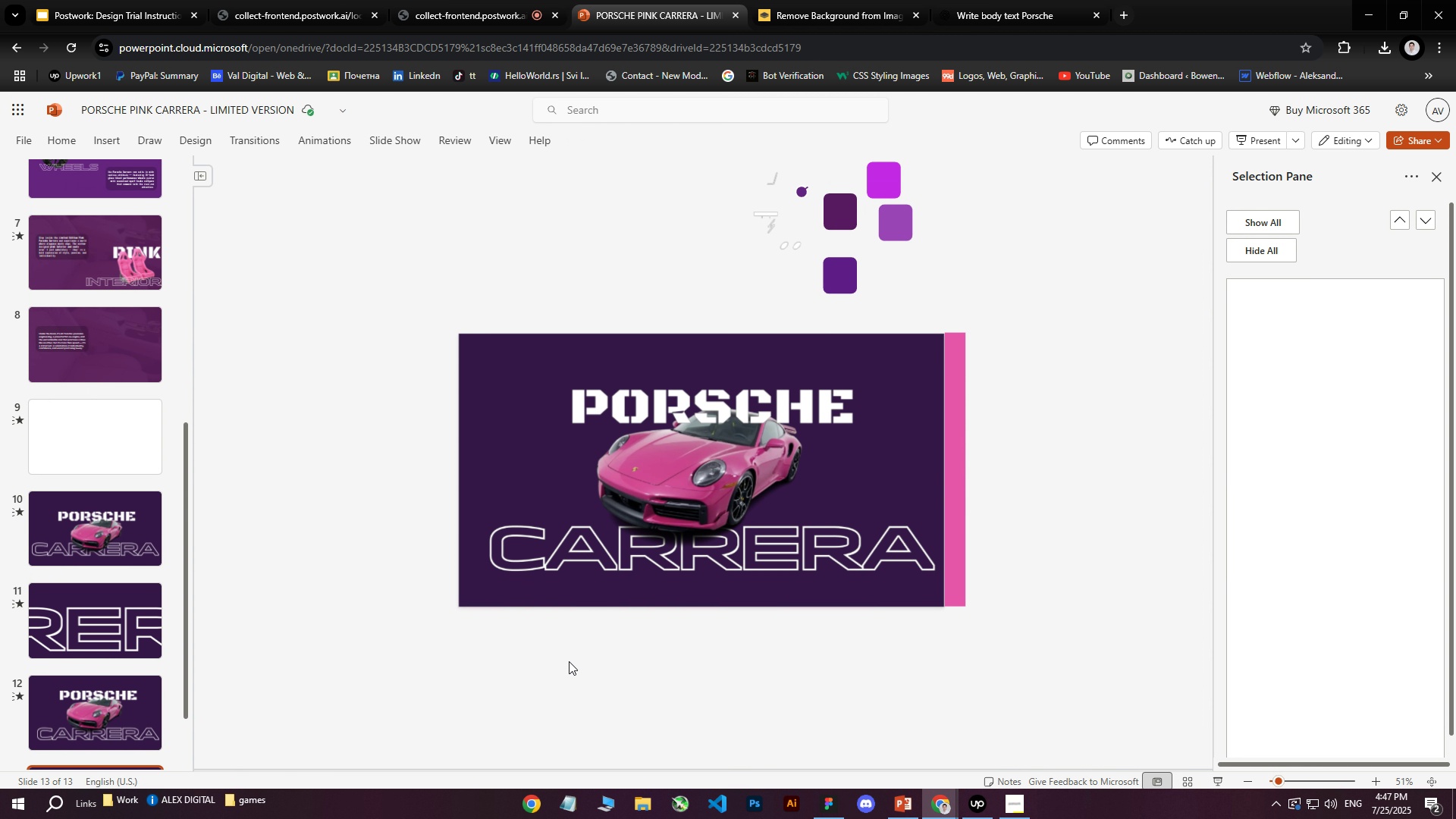 
scroll: coordinate [115, 657], scroll_direction: down, amount: 13.0
 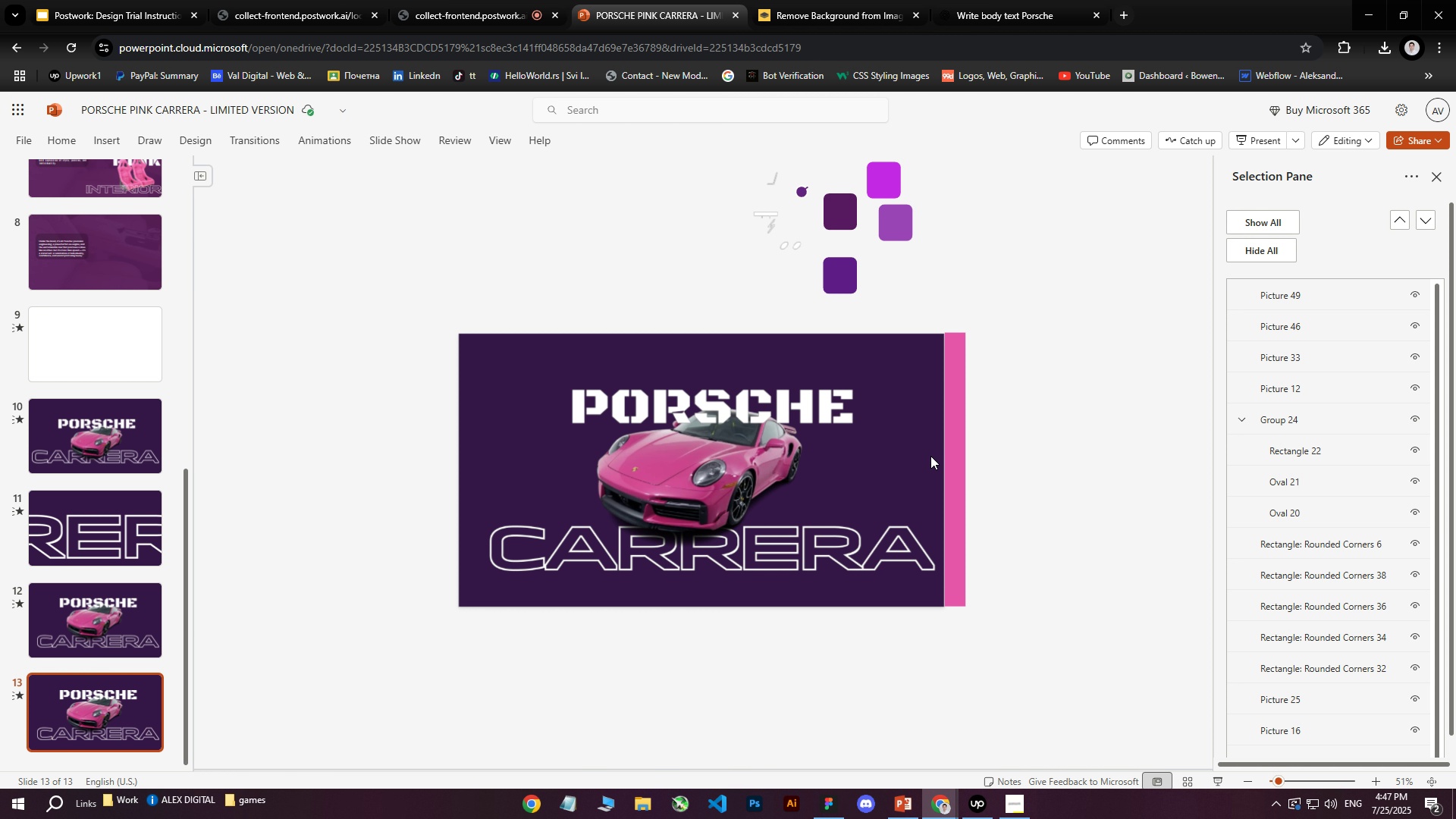 
left_click([953, 453])
 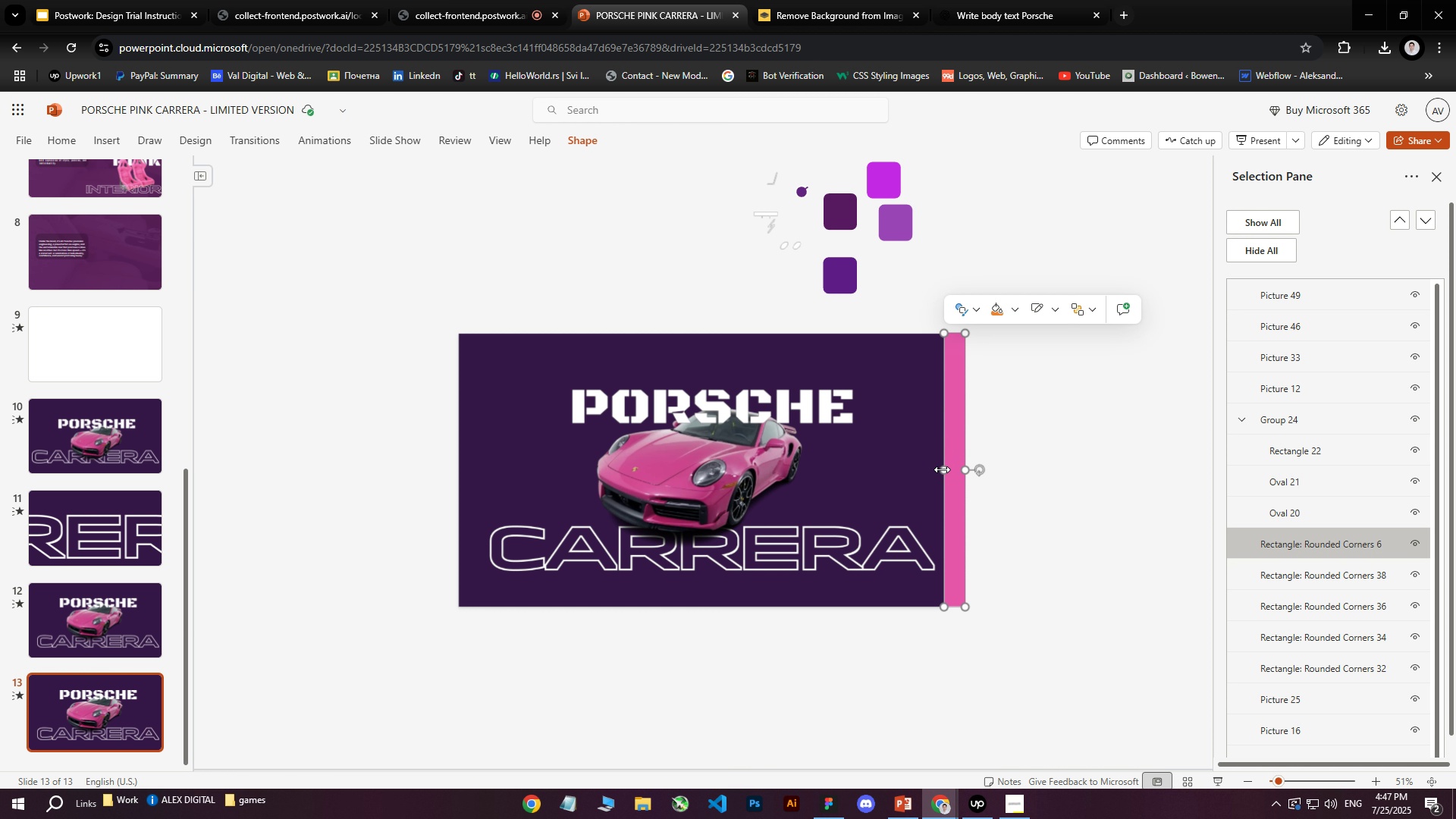 
left_click_drag(start_coordinate=[942, 469], to_coordinate=[453, 488])
 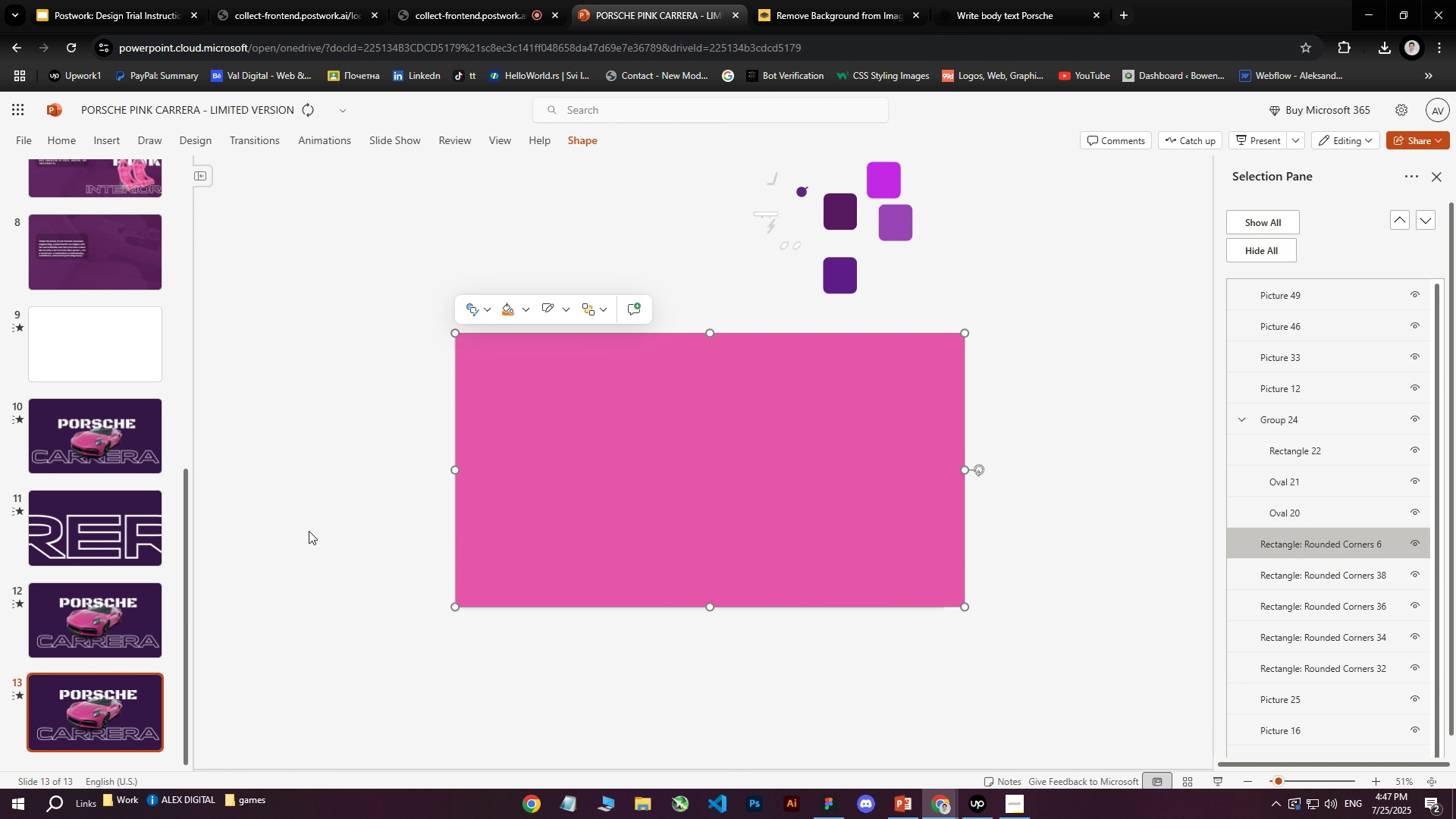 
left_click([309, 531])
 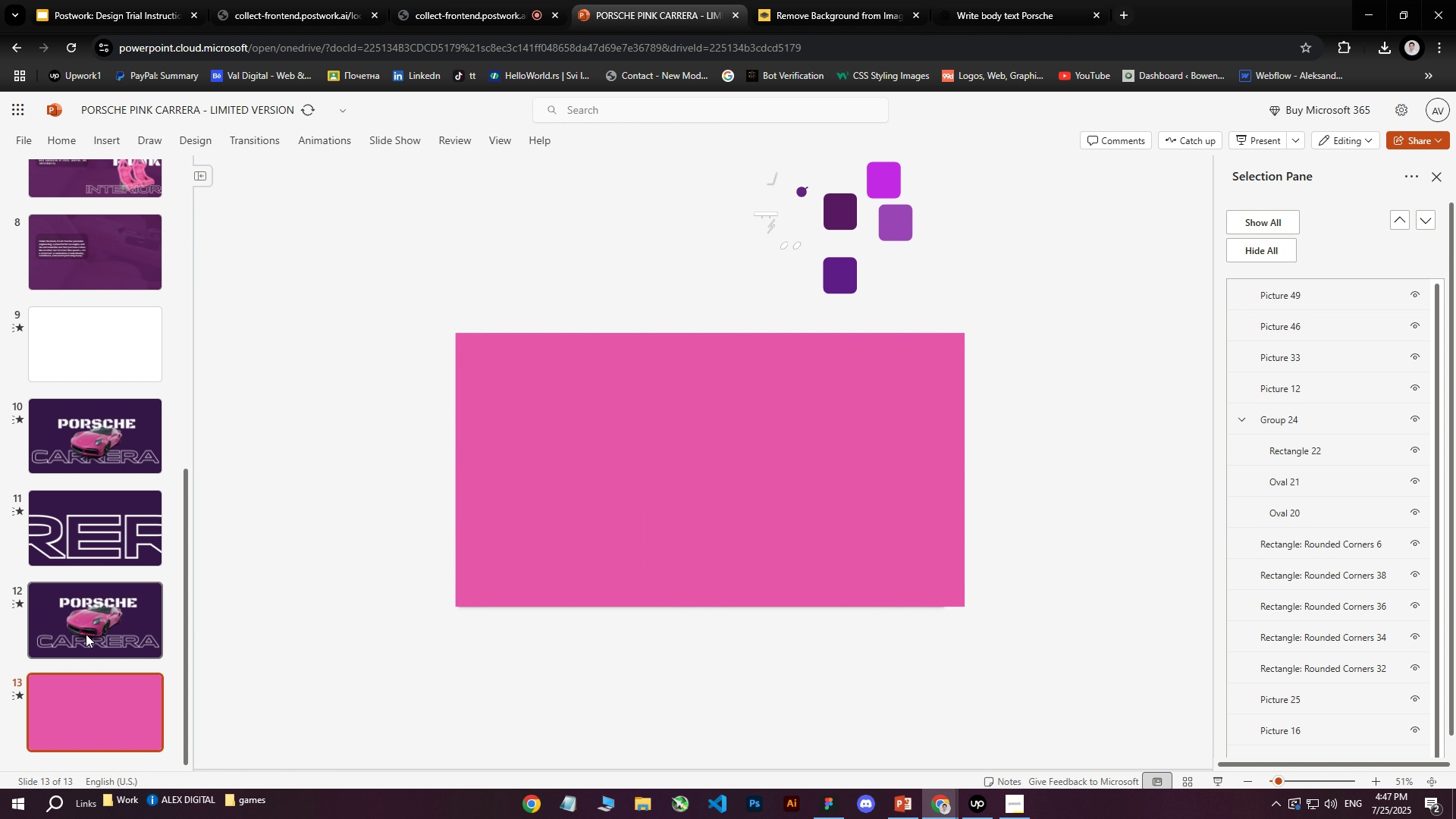 
left_click([89, 616])
 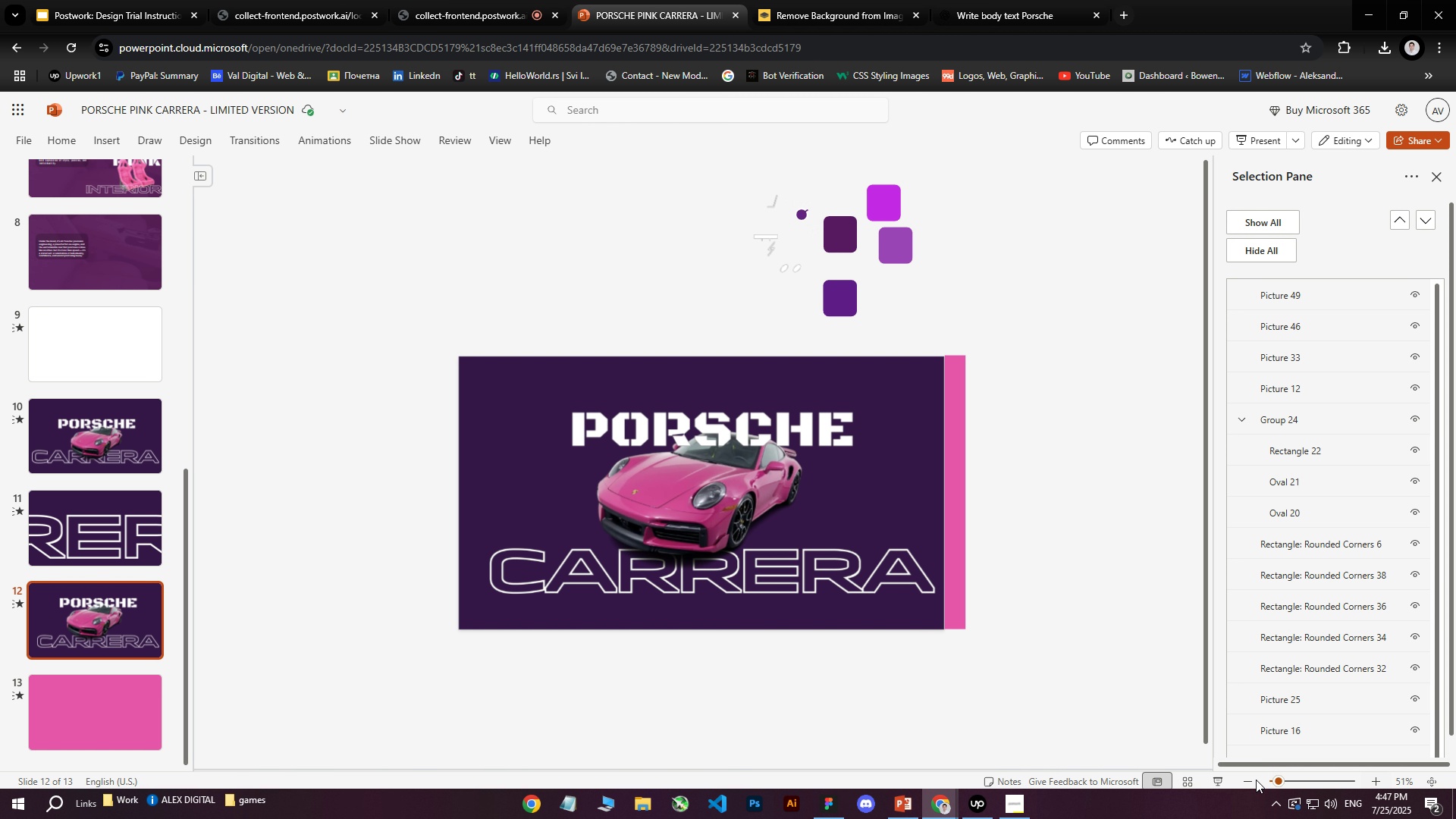 
left_click([1213, 777])
 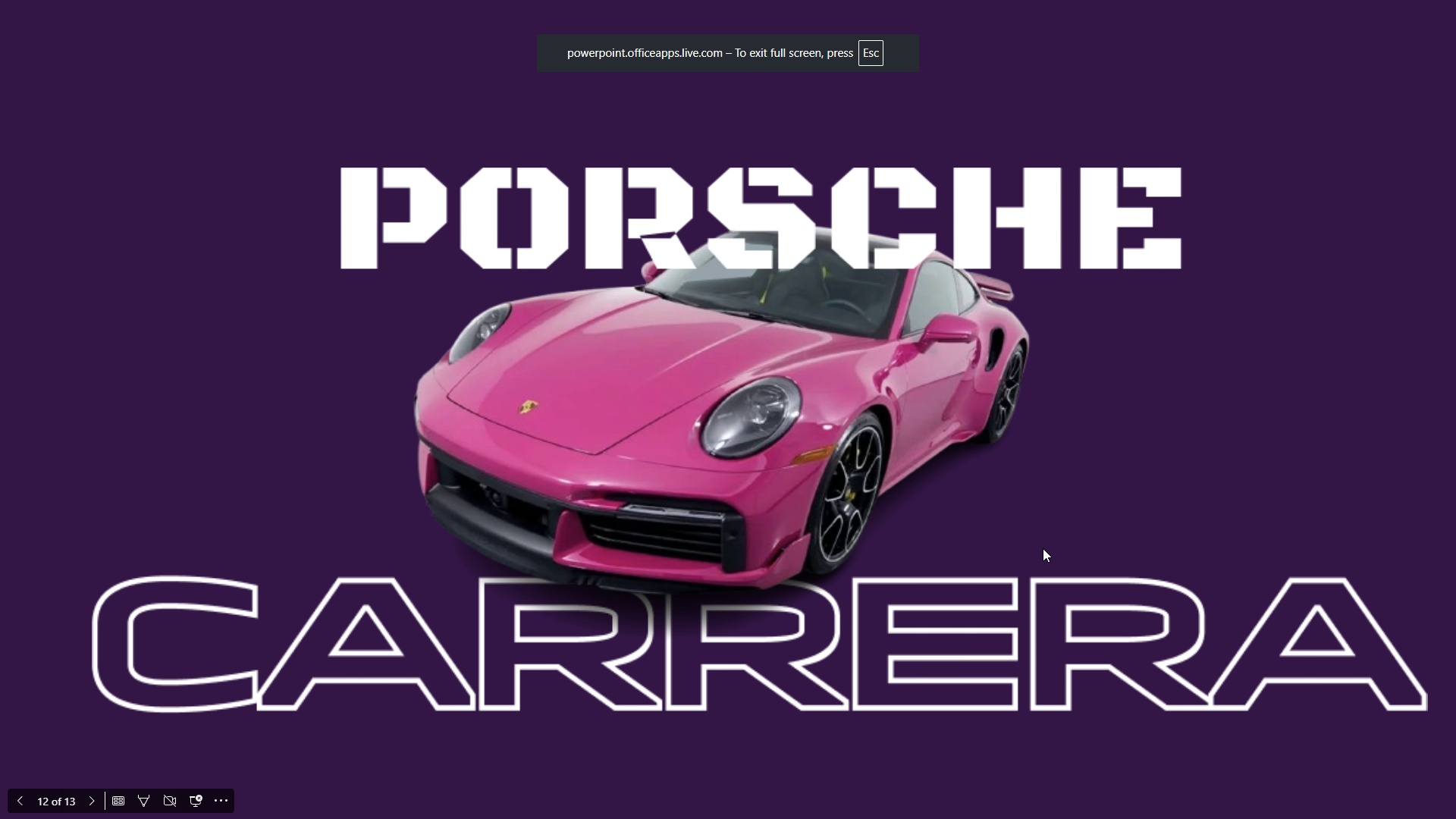 
key(ArrowRight)
 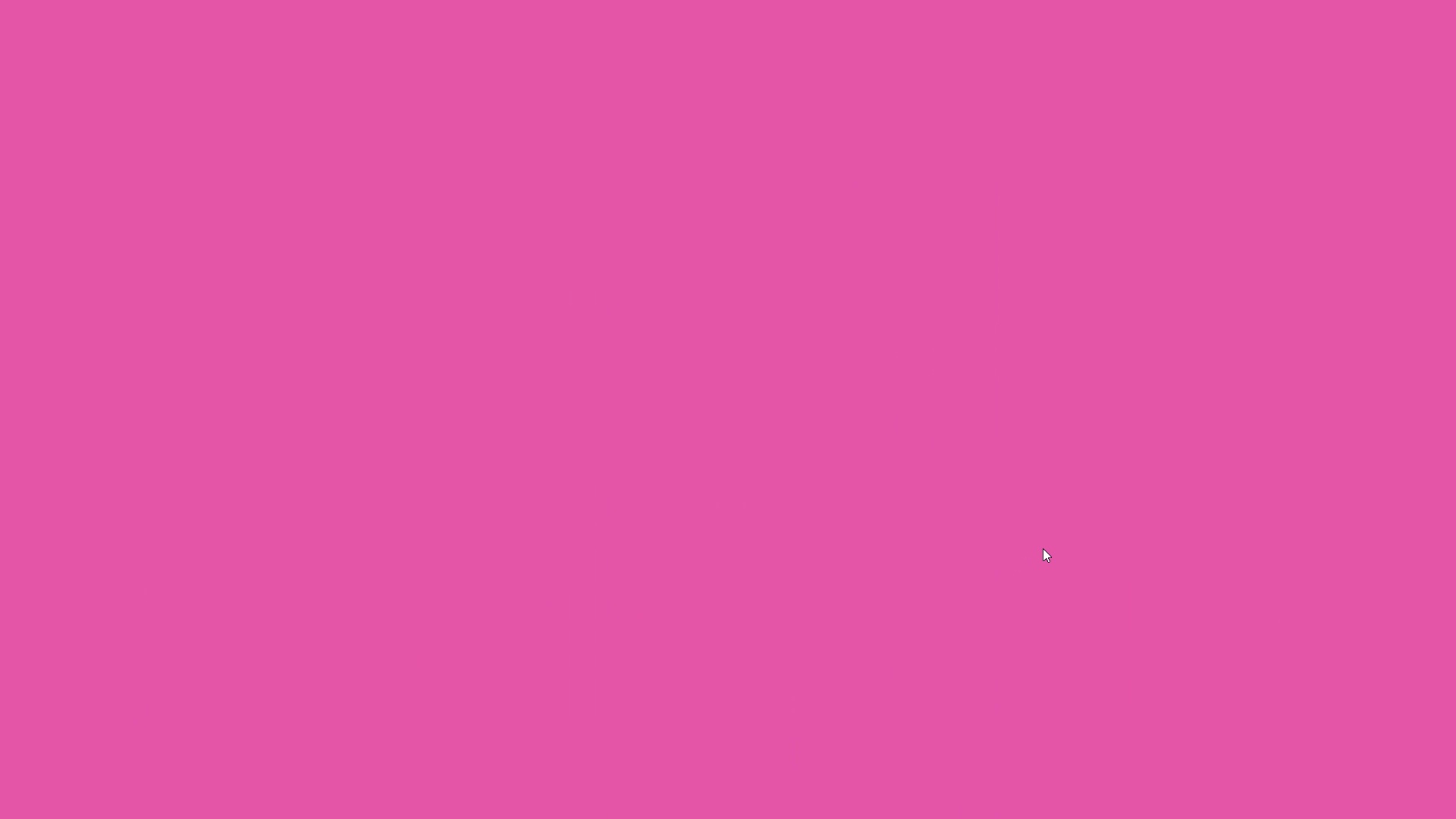 
key(ArrowLeft)
 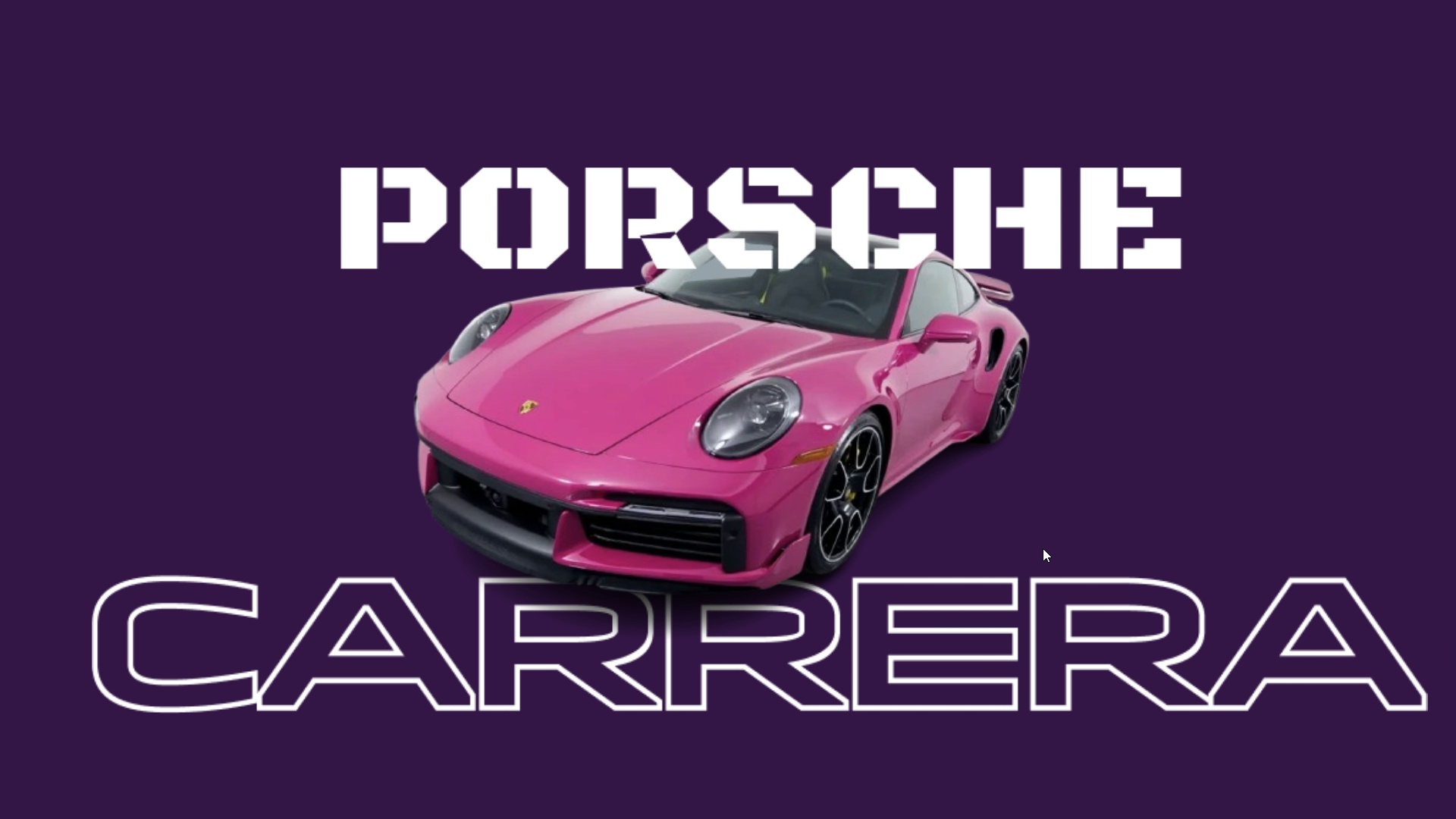 
key(ArrowRight)
 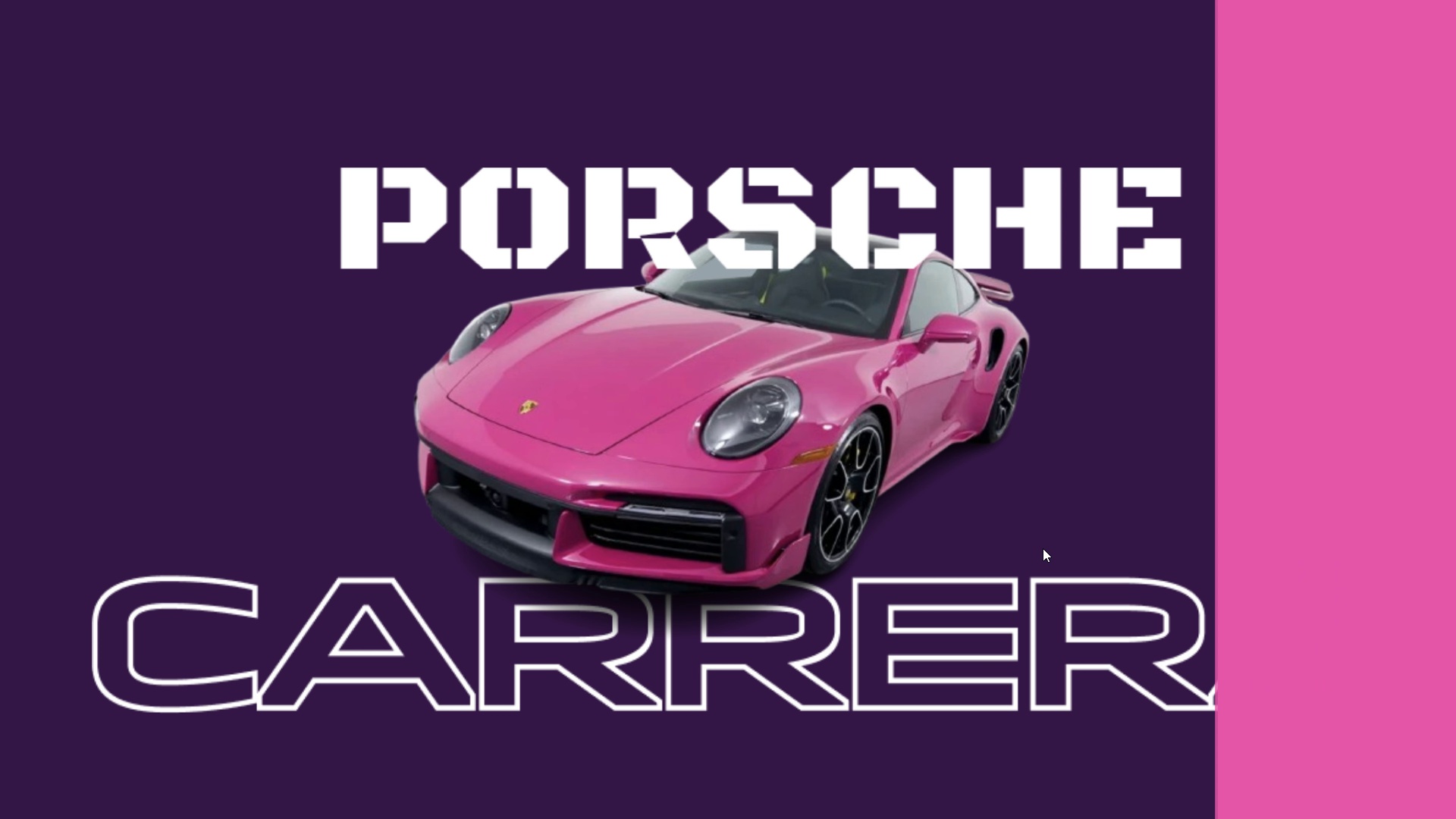 
key(Escape)
 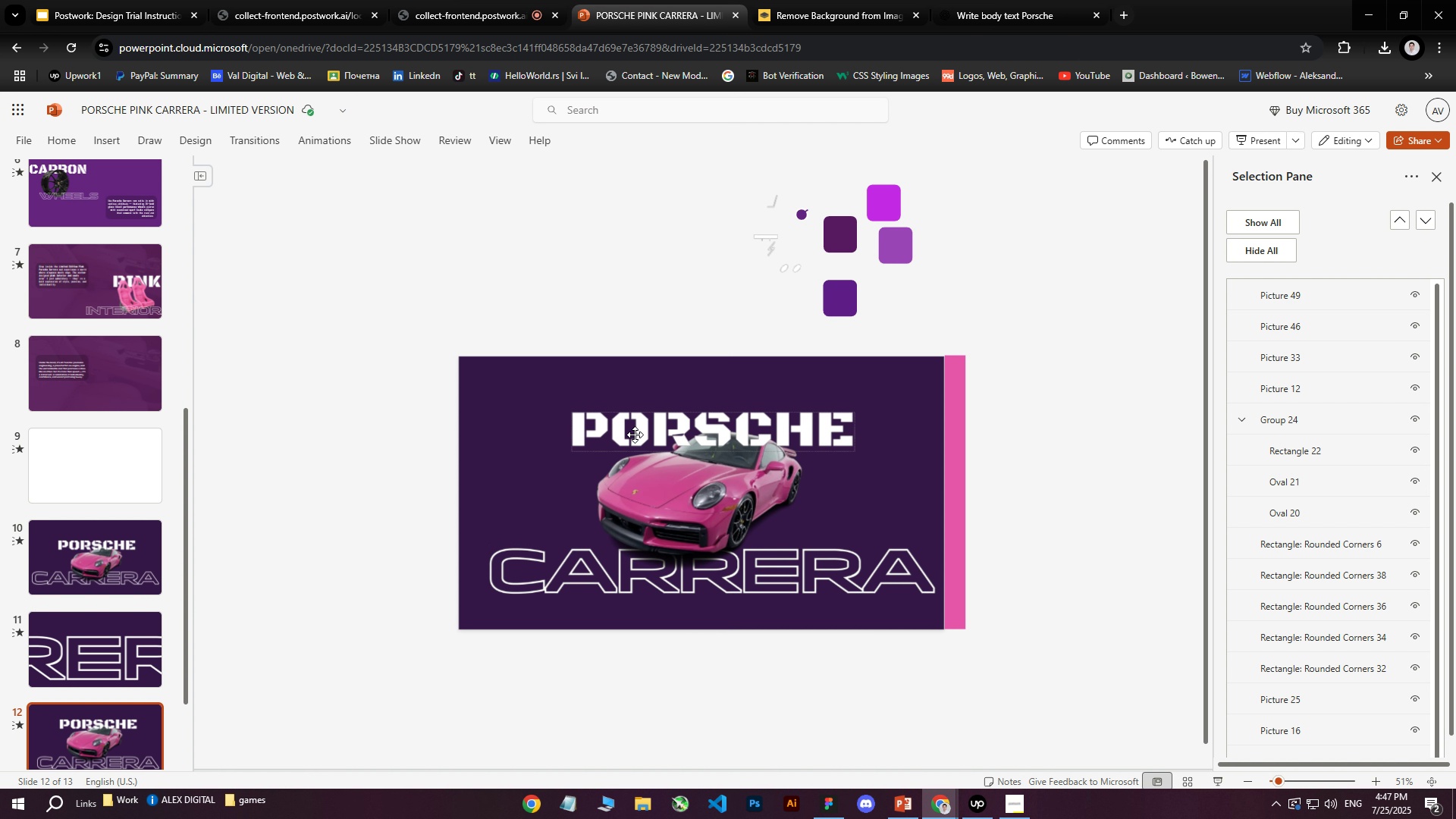 
wait(7.25)
 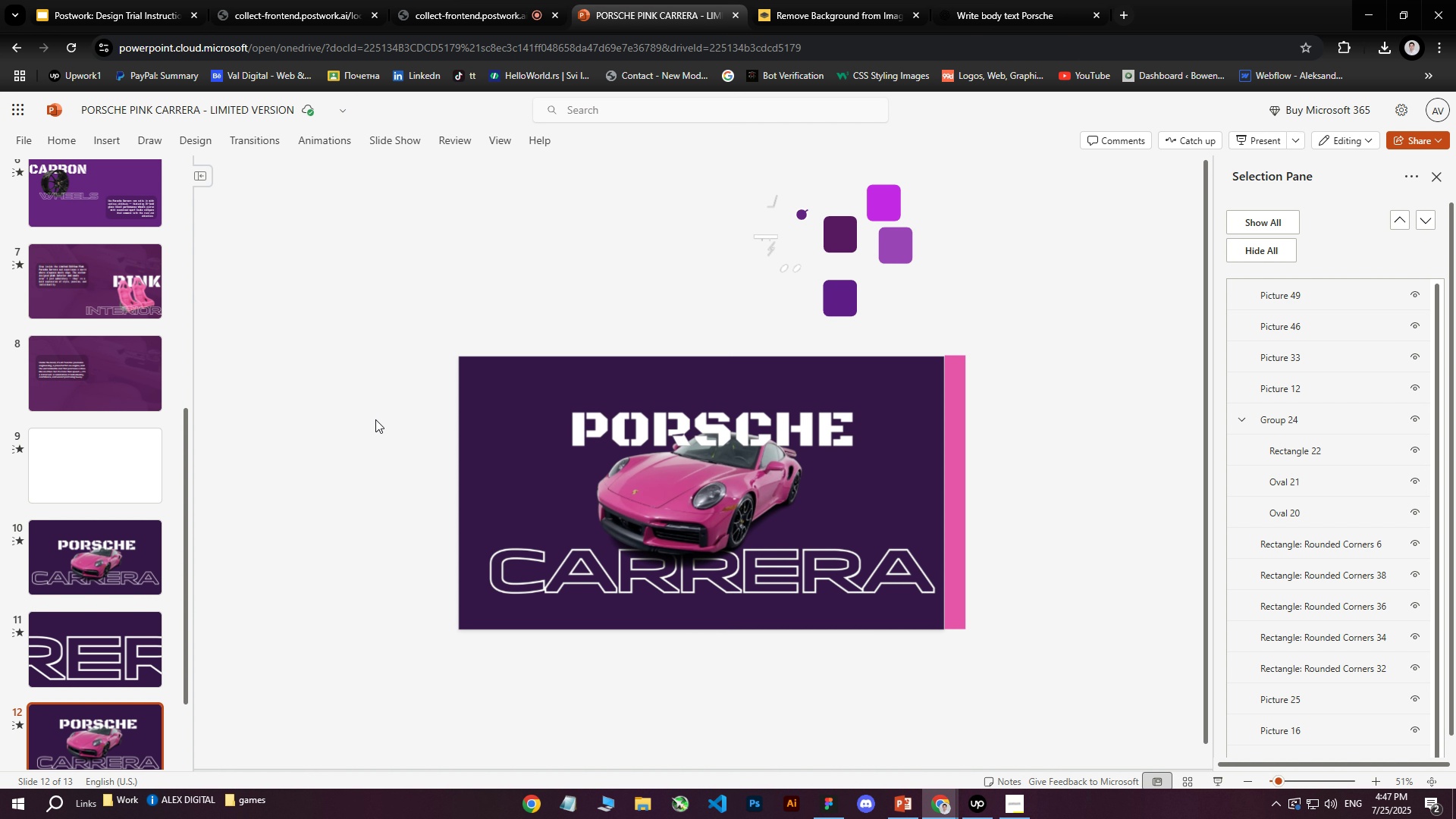 
left_click([105, 143])
 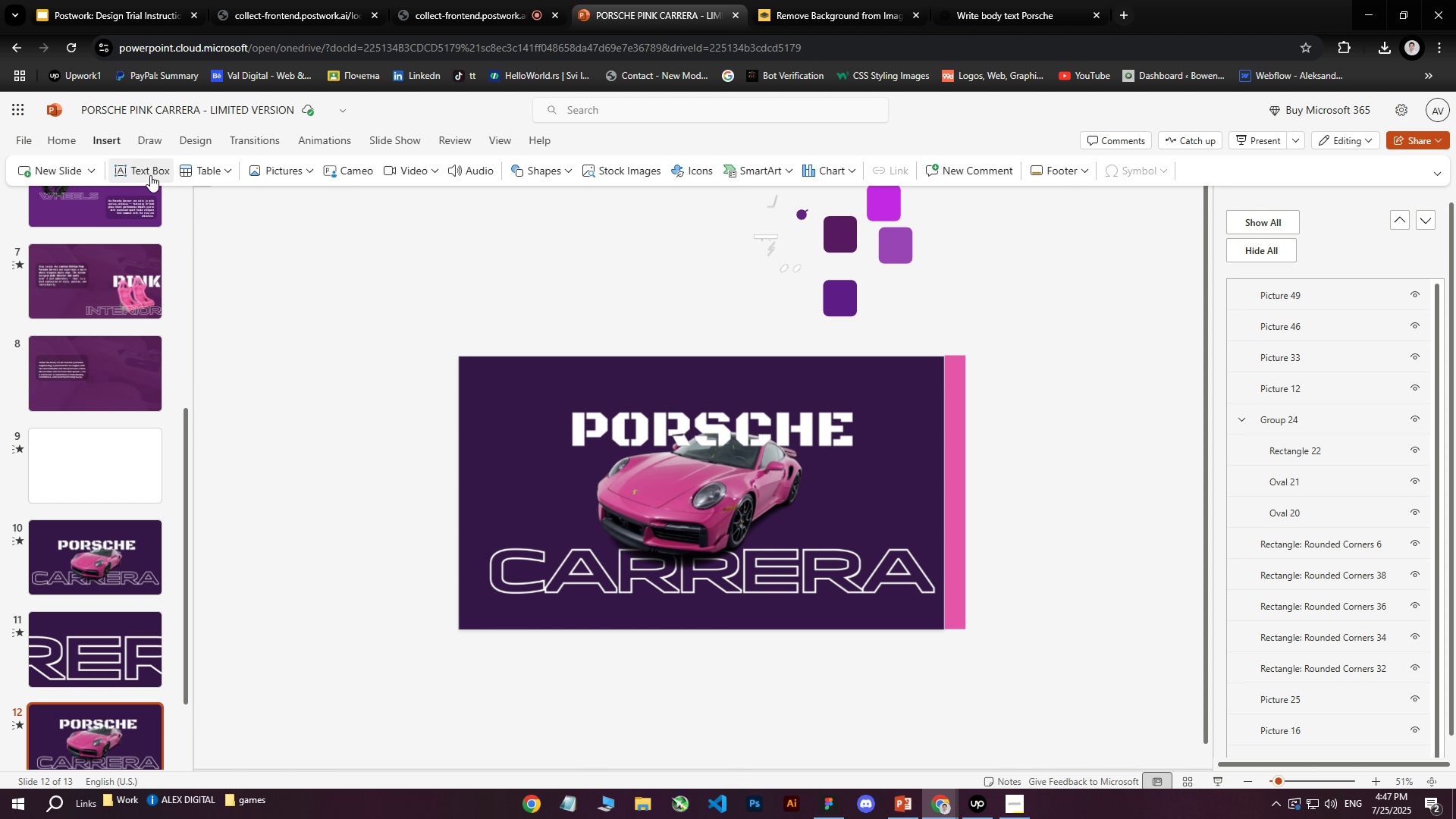 
left_click([150, 175])
 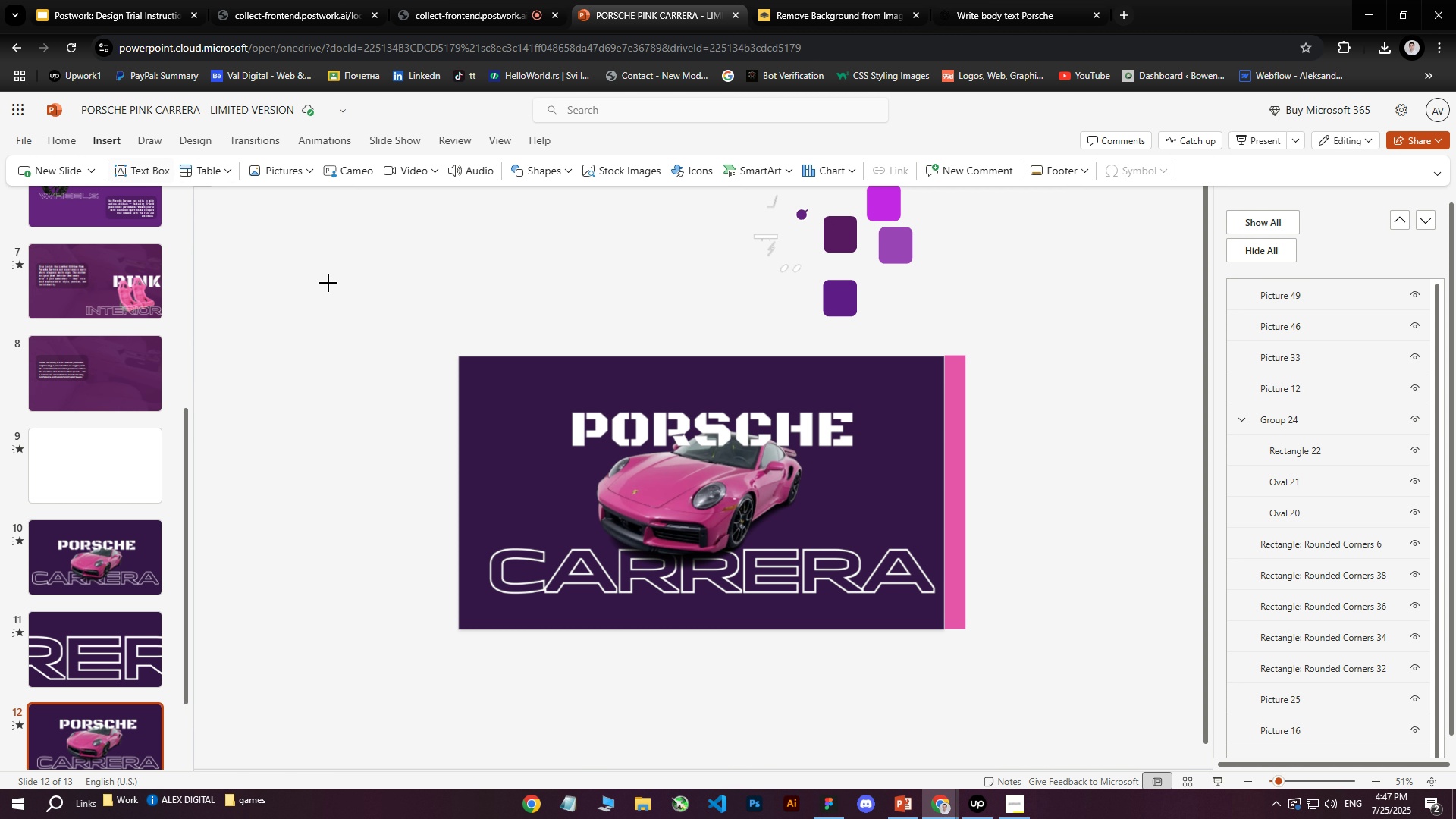 
left_click_drag(start_coordinate=[312, 348], to_coordinate=[494, 391])
 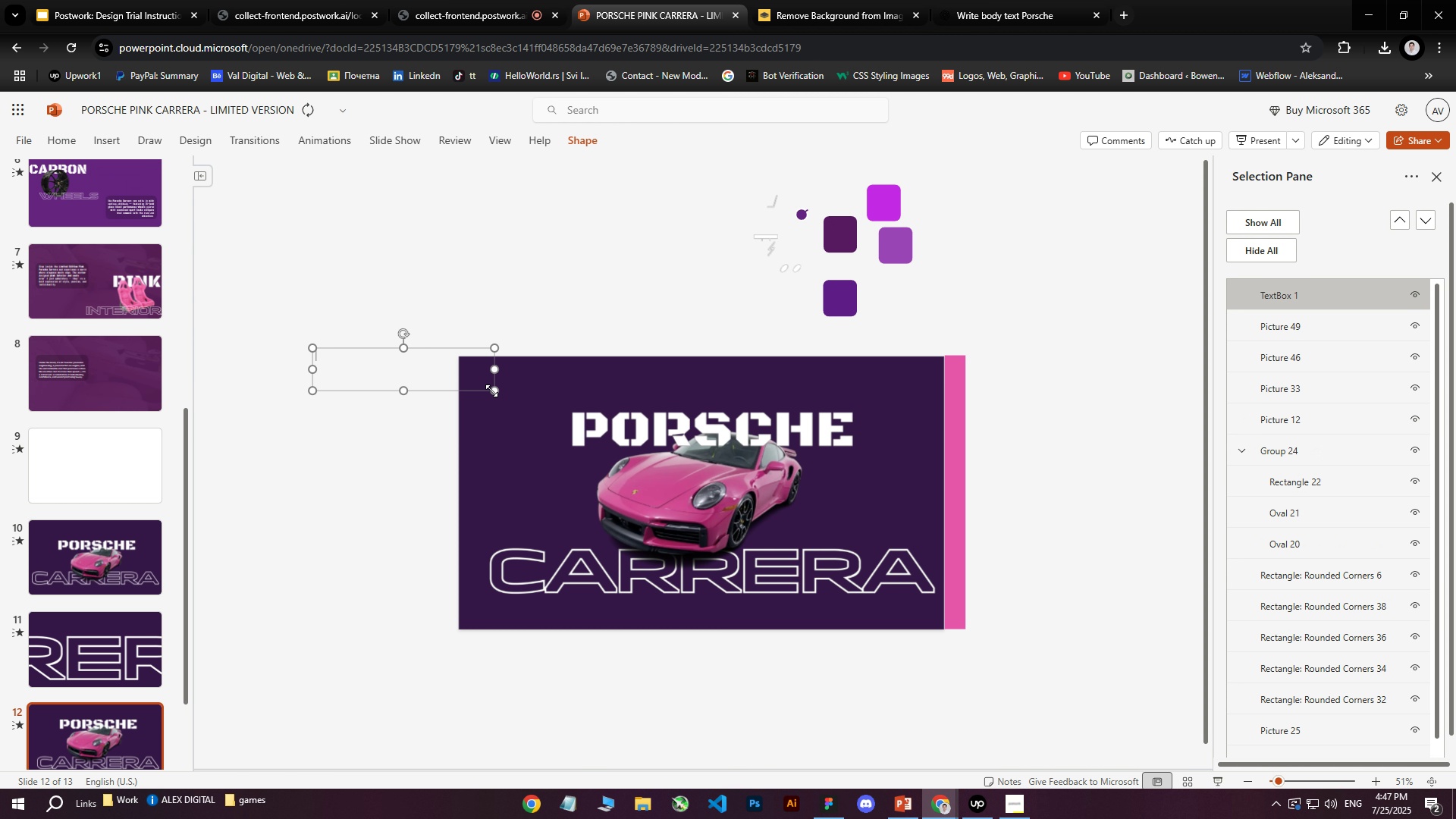 
type(LIMITED EDITION)
 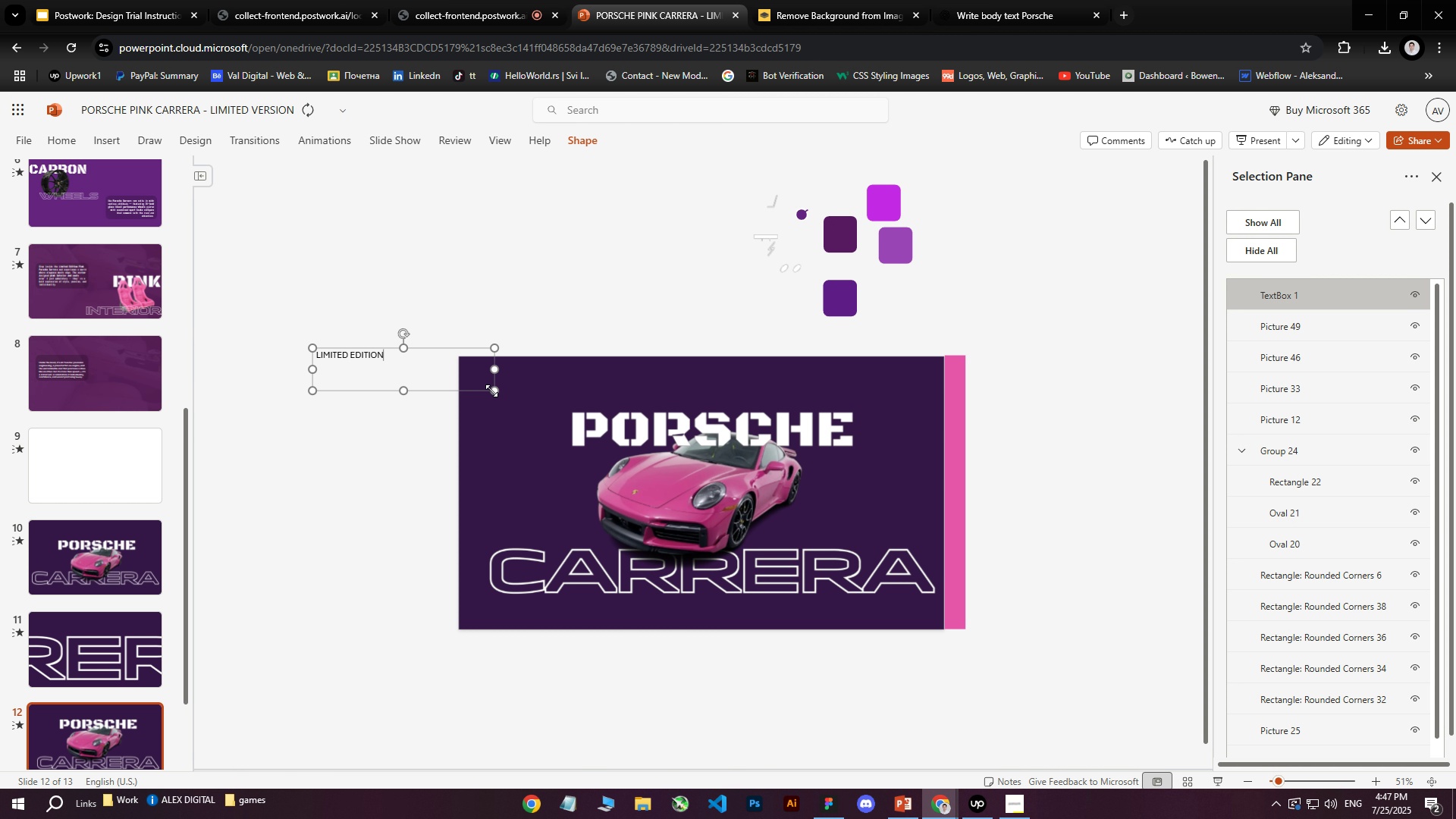 
key(Enter)
 